 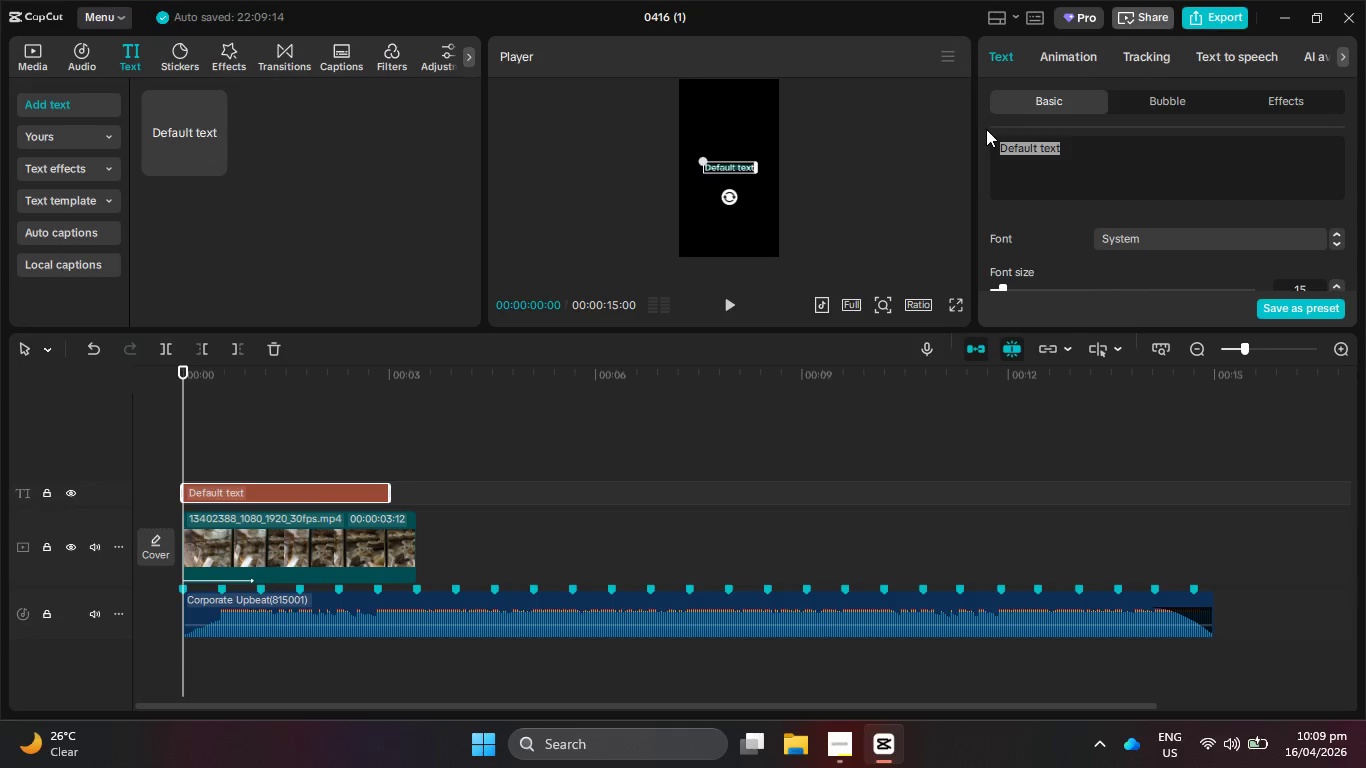 
key(Meta+V)
 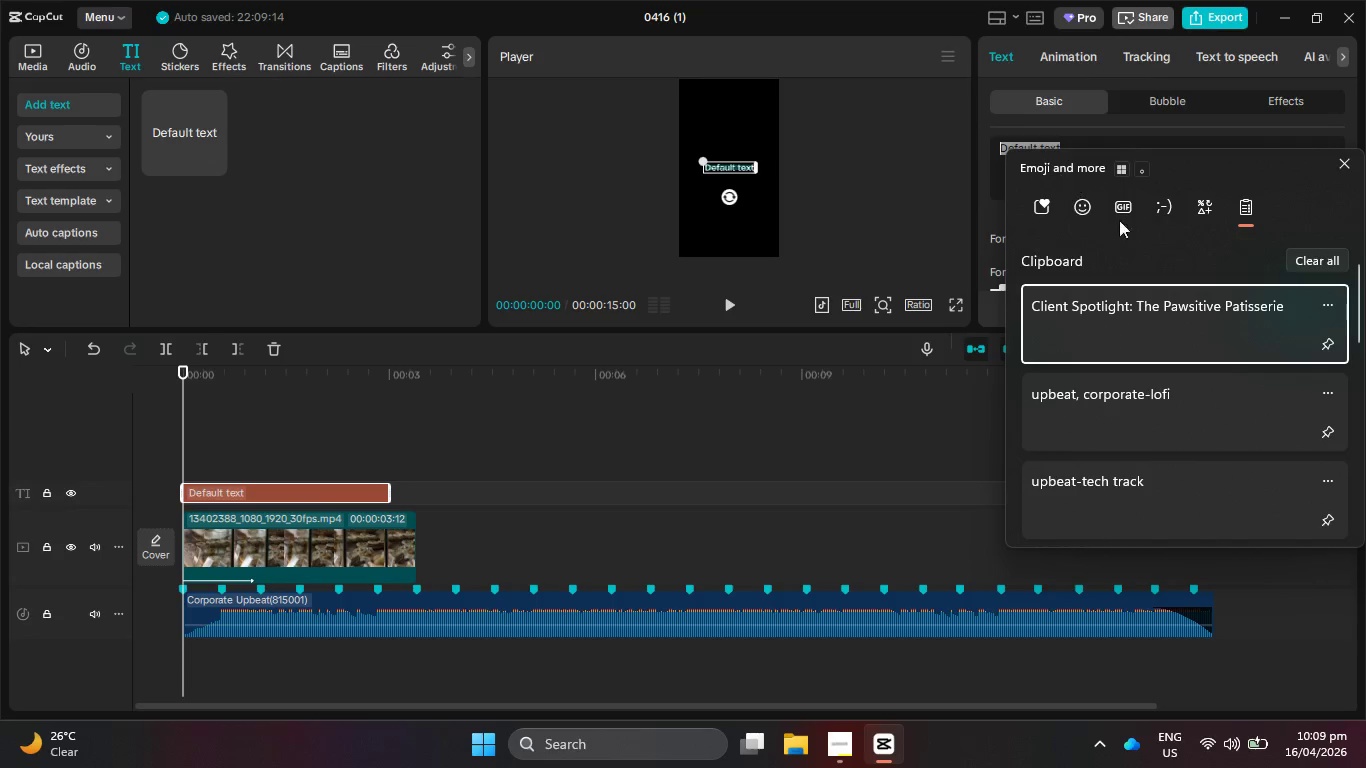 
scroll: coordinate [1184, 397], scroll_direction: down, amount: 3.0
 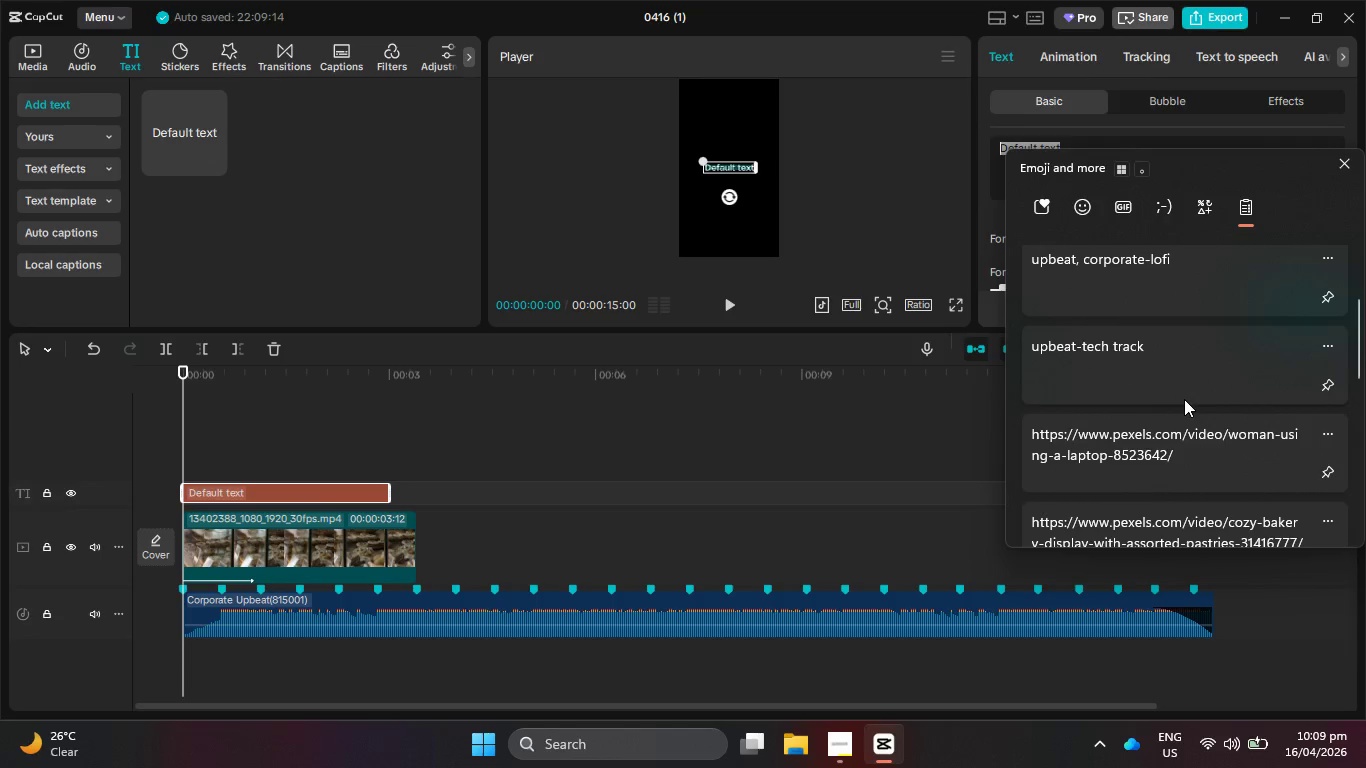 
left_click([1179, 371])
 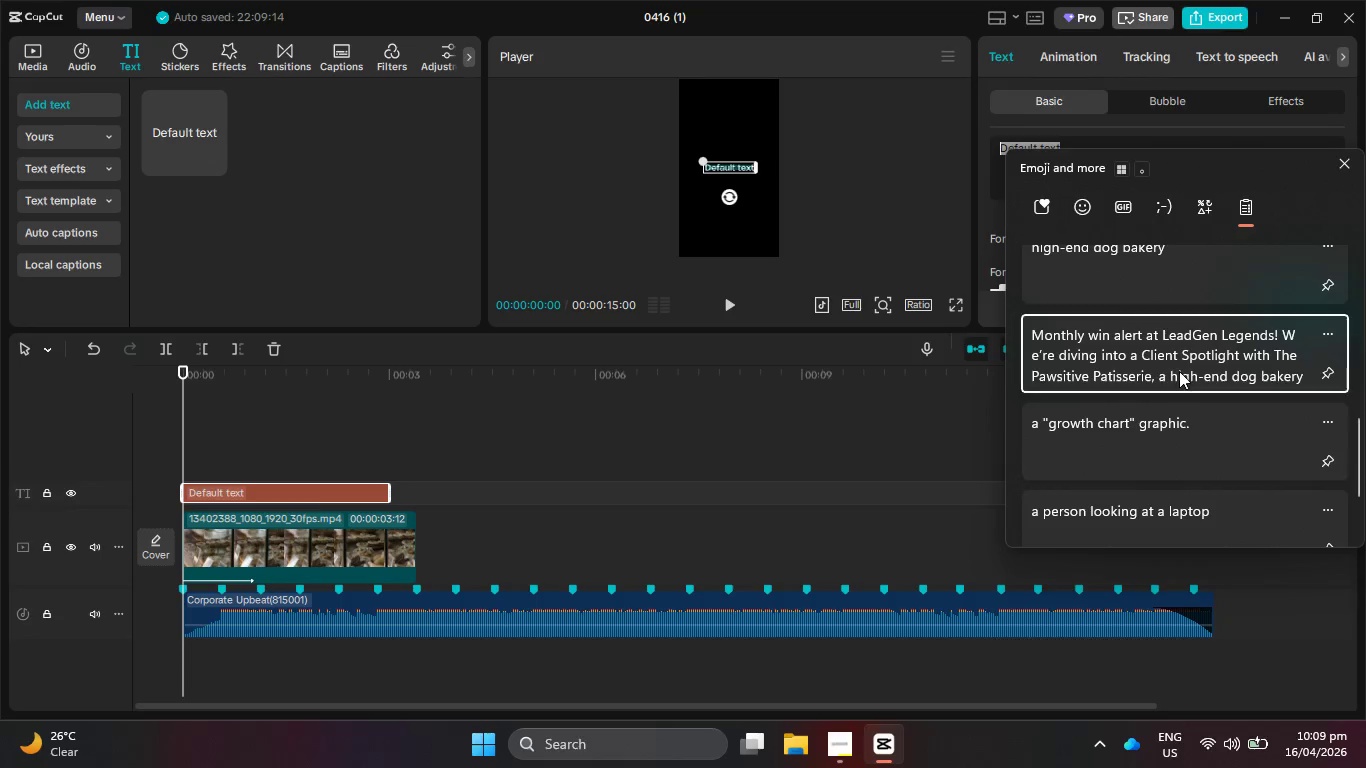 
scroll: coordinate [1184, 403], scroll_direction: down, amount: 10.0
 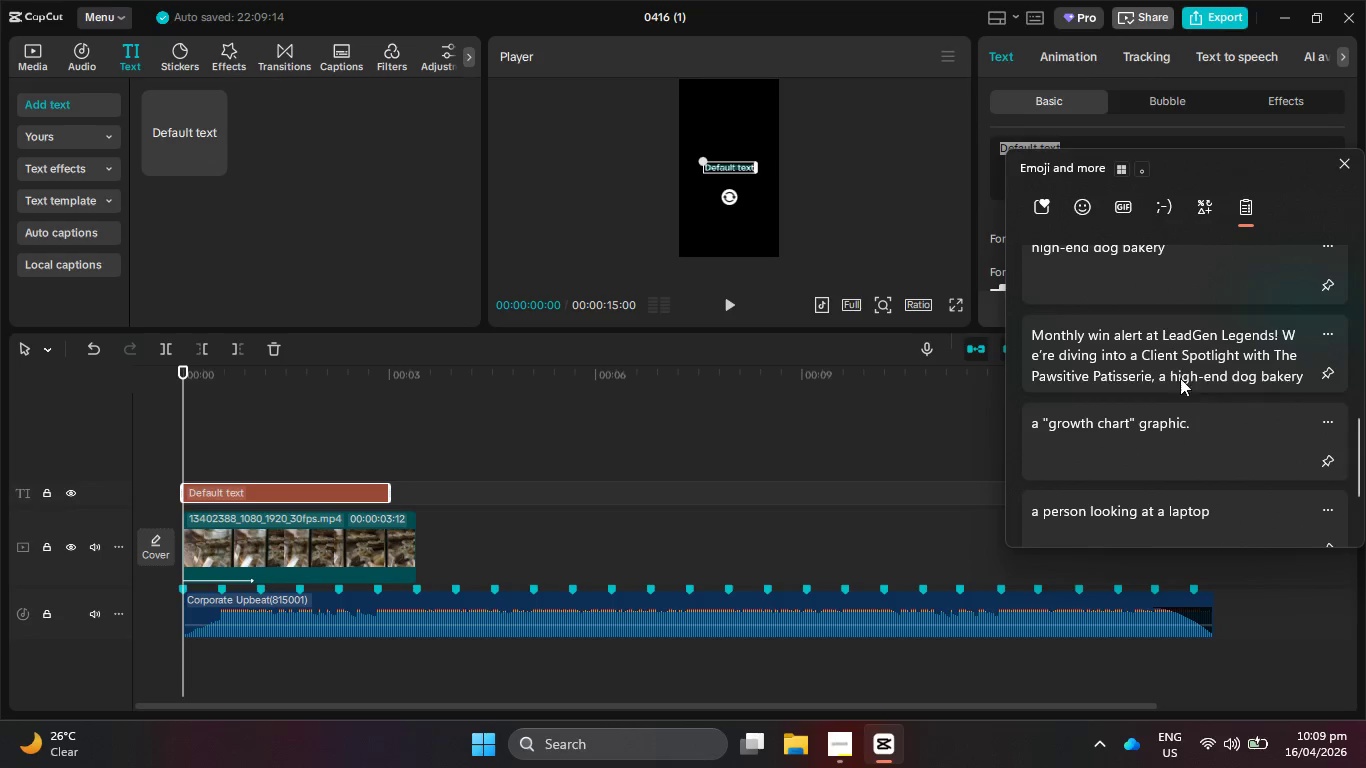 
key(Control+ControlLeft)
 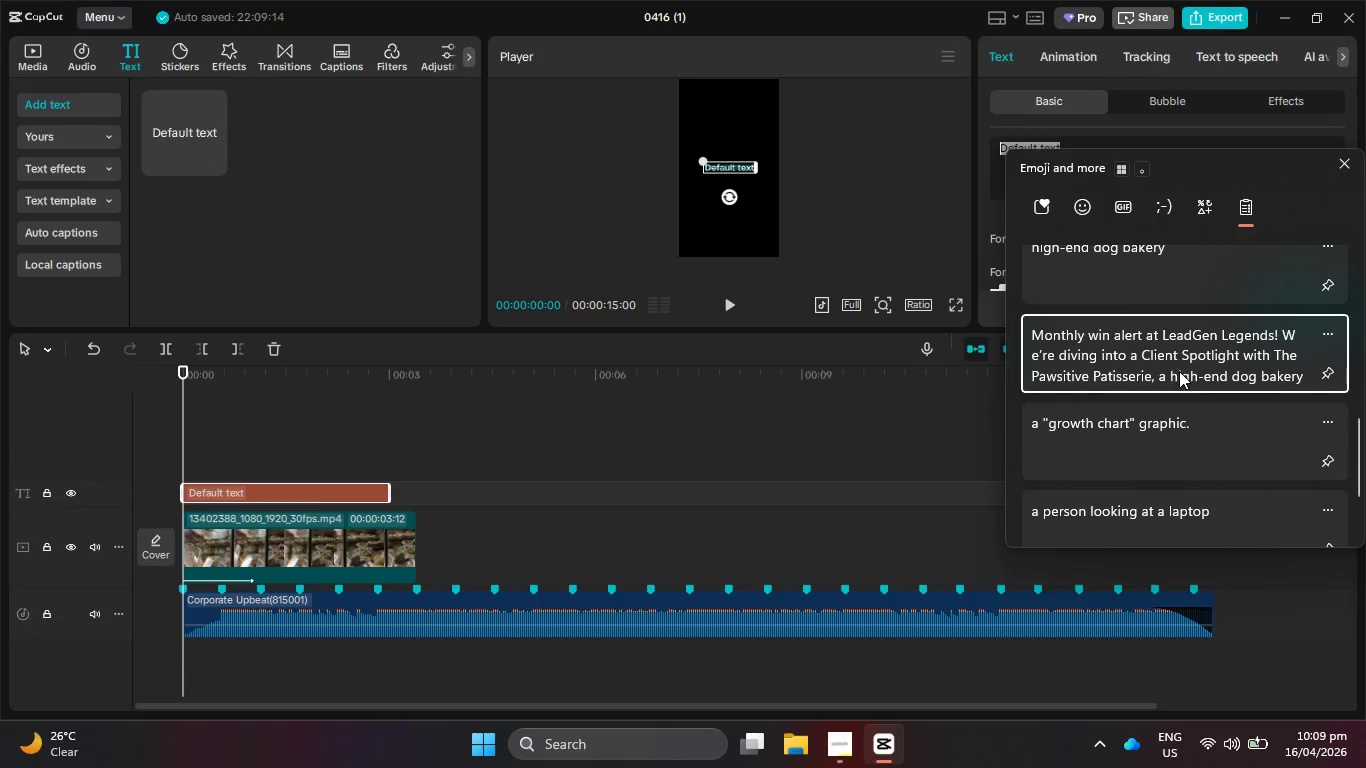 
left_click([1208, 61])
 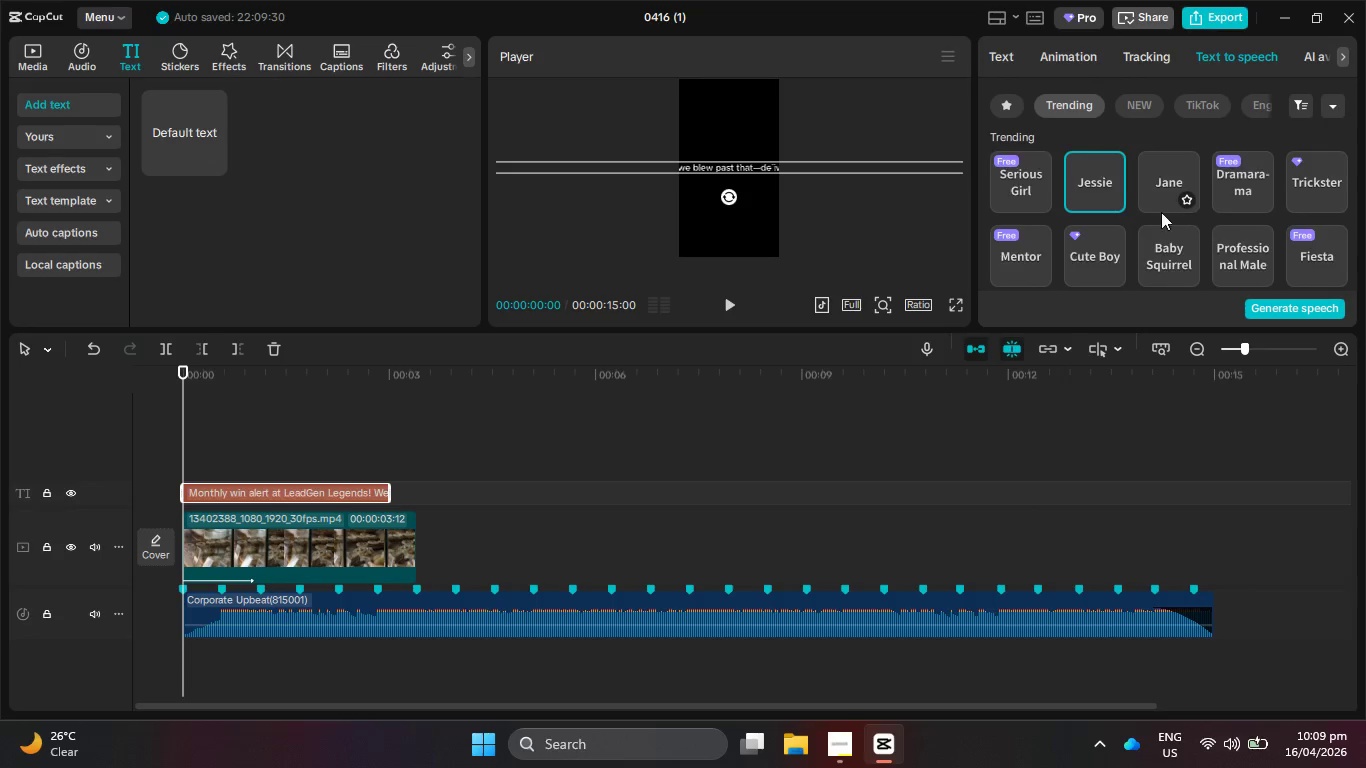 
scroll: coordinate [1164, 210], scroll_direction: up, amount: 7.0
 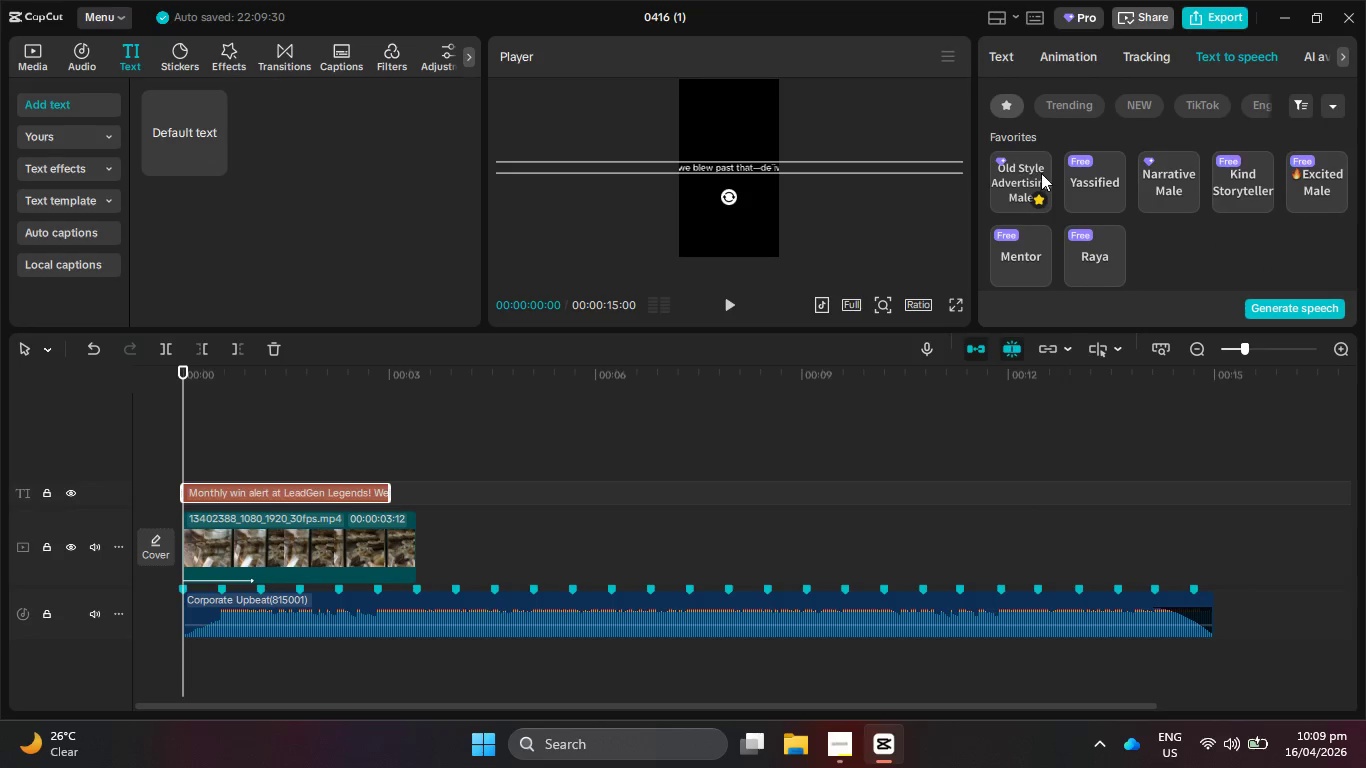 
left_click([1038, 172])
 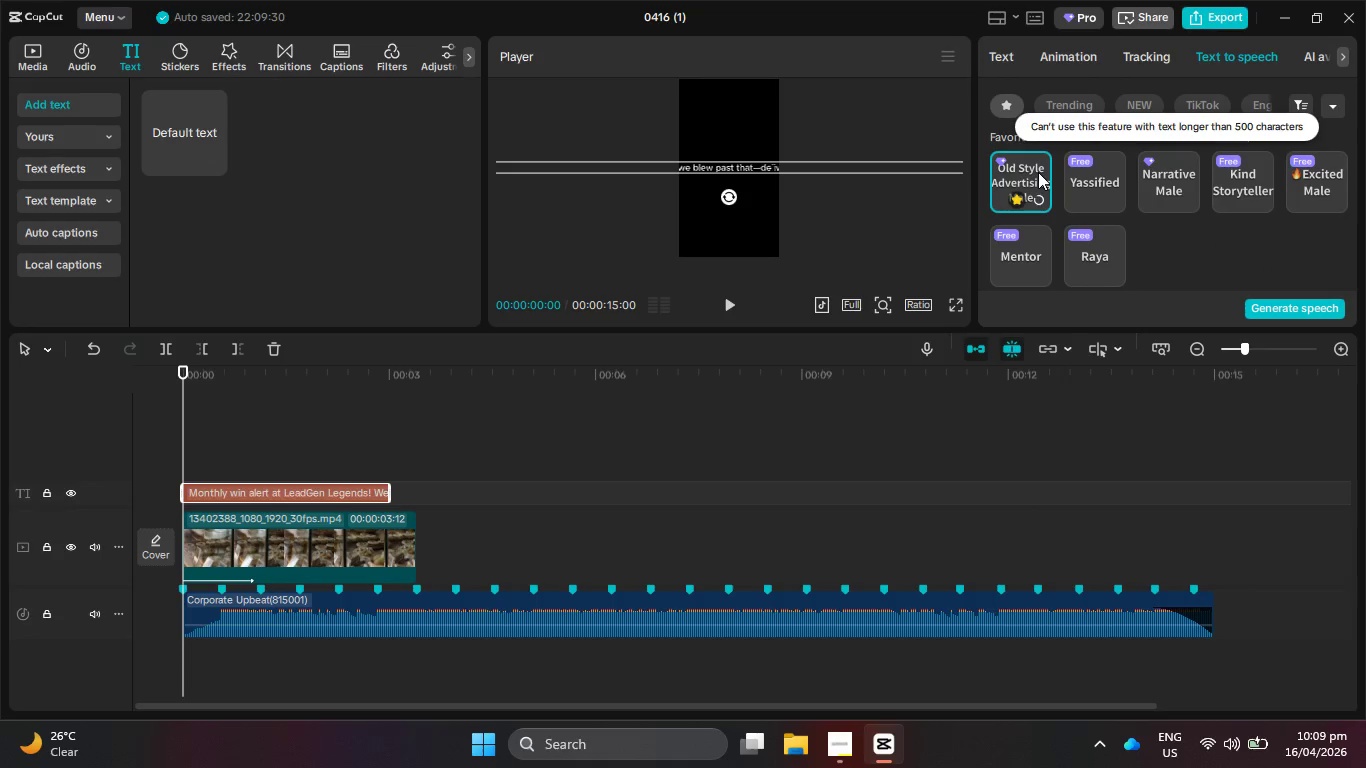 
left_click([1000, 54])
 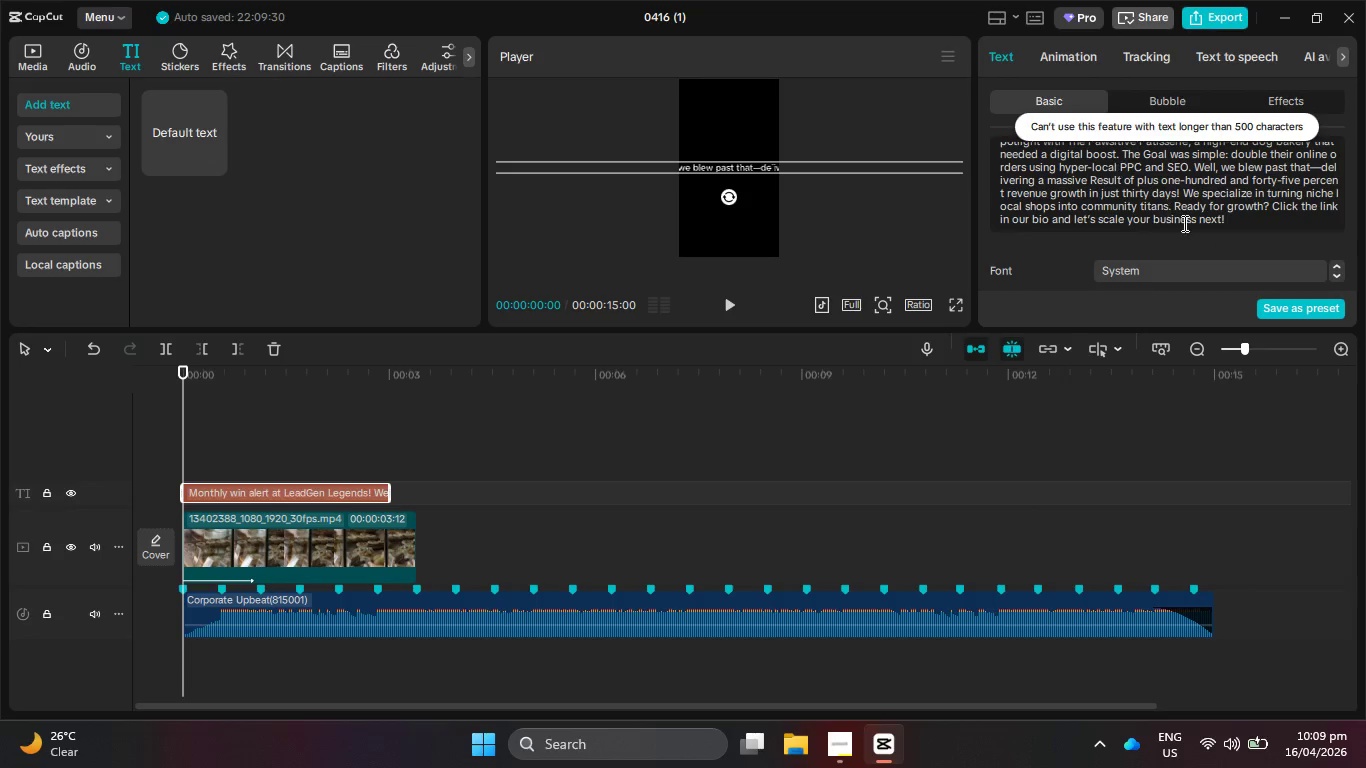 
scroll: coordinate [1208, 225], scroll_direction: up, amount: 3.0
 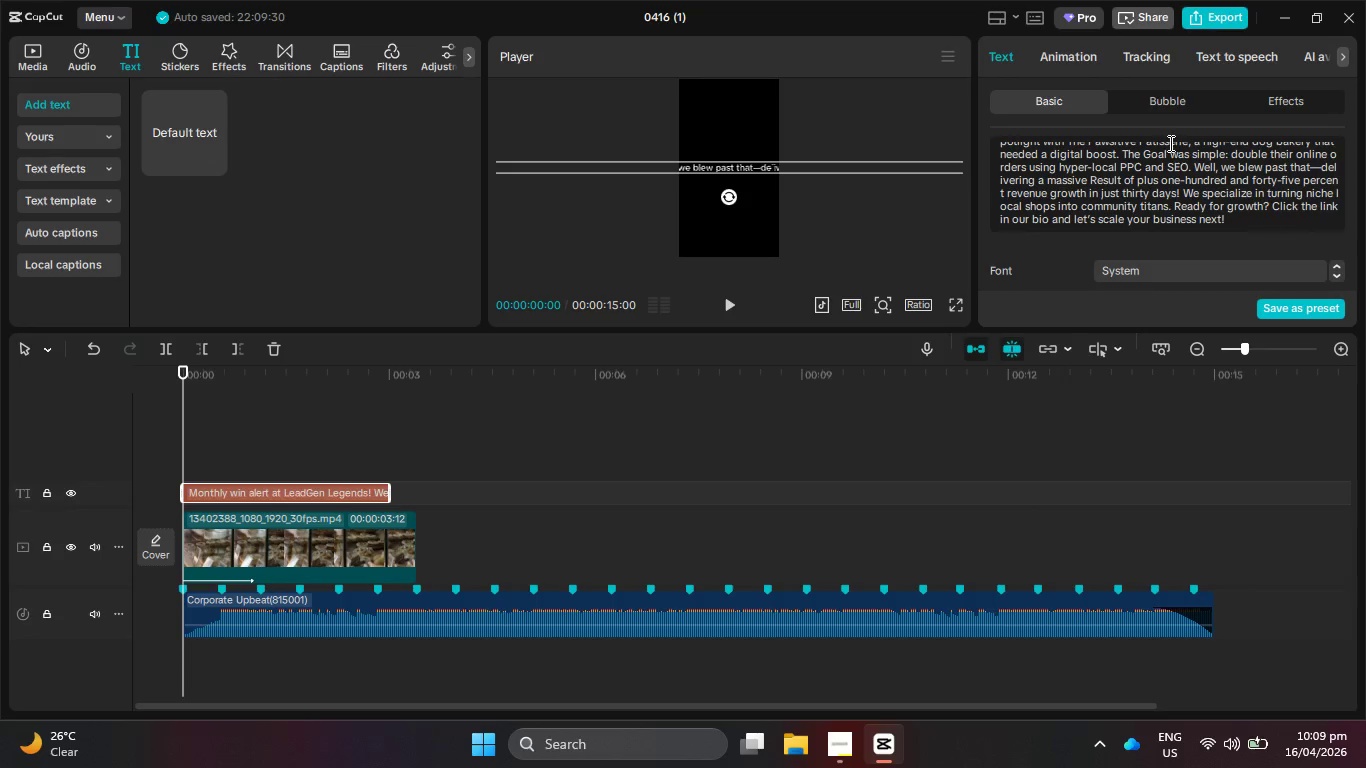 
left_click([1170, 180])
 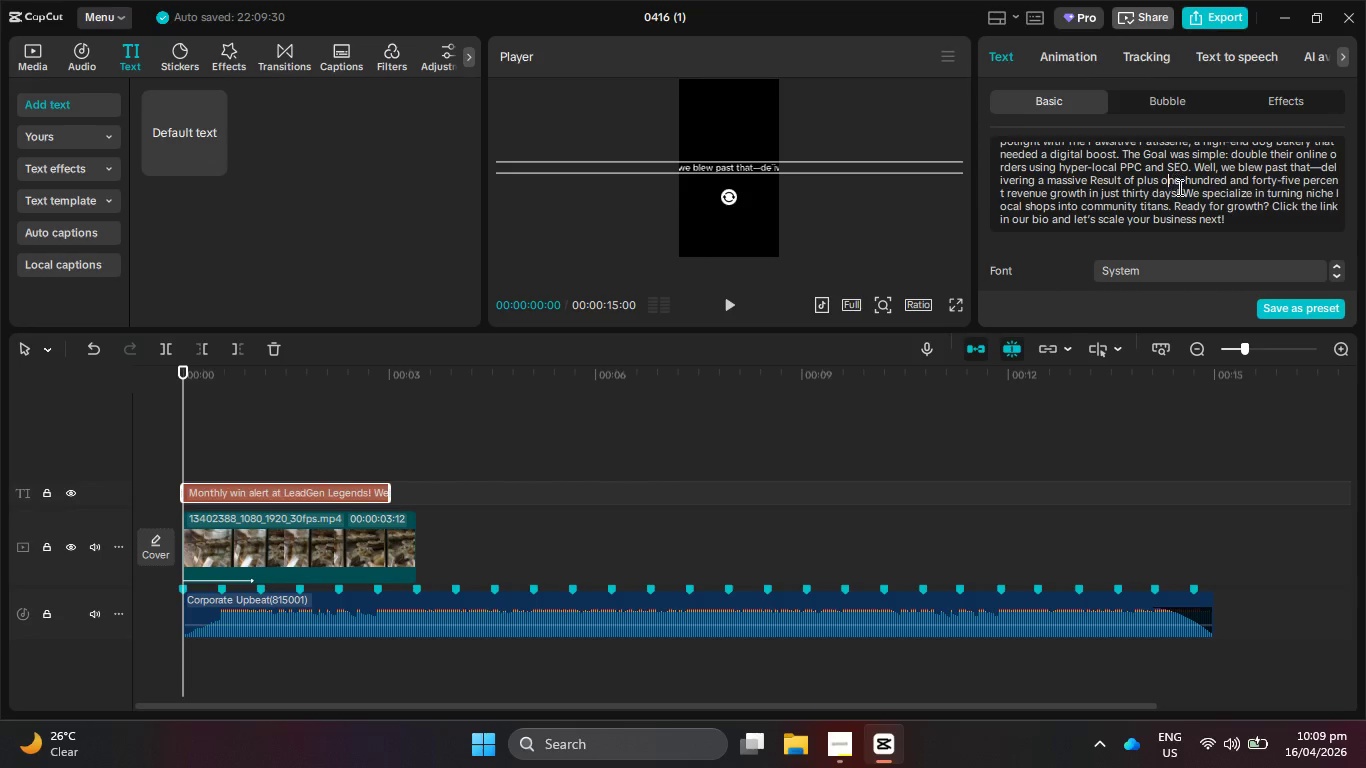 
scroll: coordinate [1182, 193], scroll_direction: up, amount: 7.0
 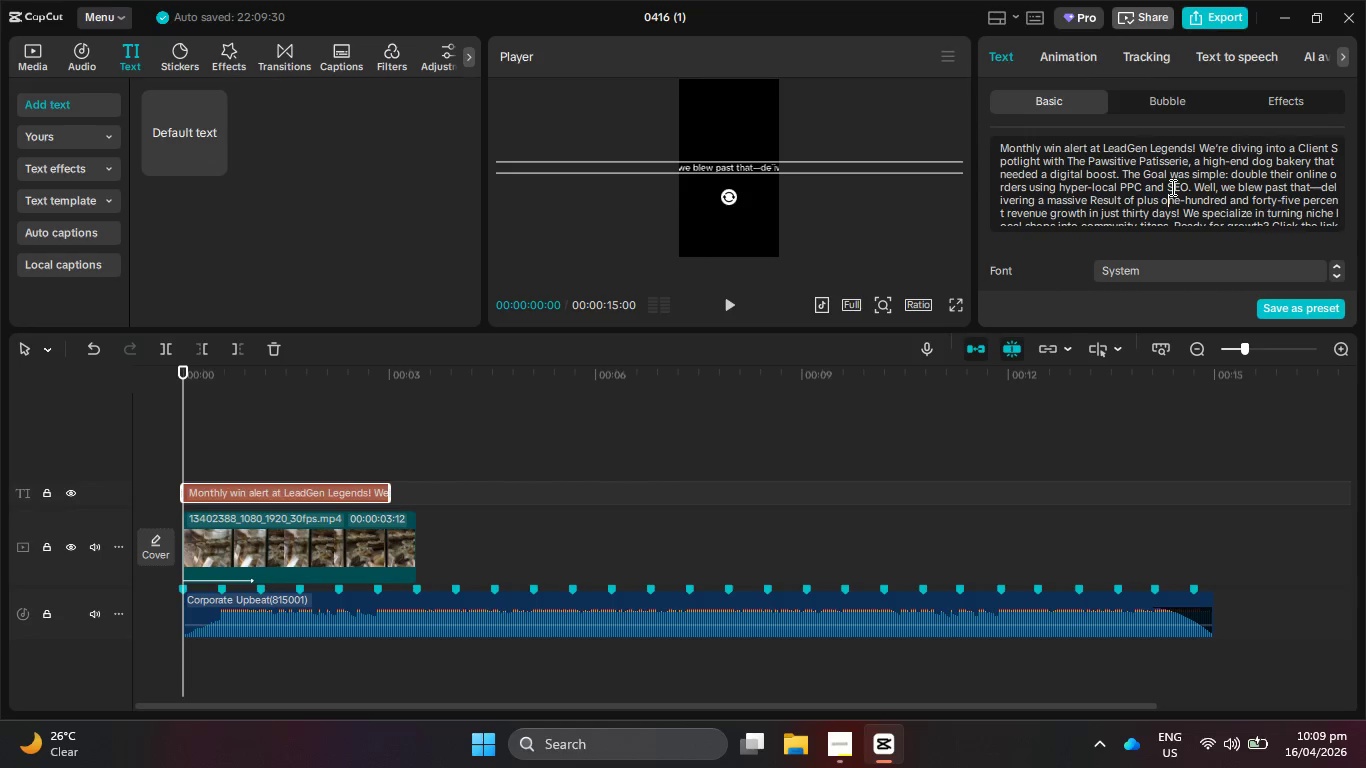 
scroll: coordinate [1171, 186], scroll_direction: down, amount: 3.0
 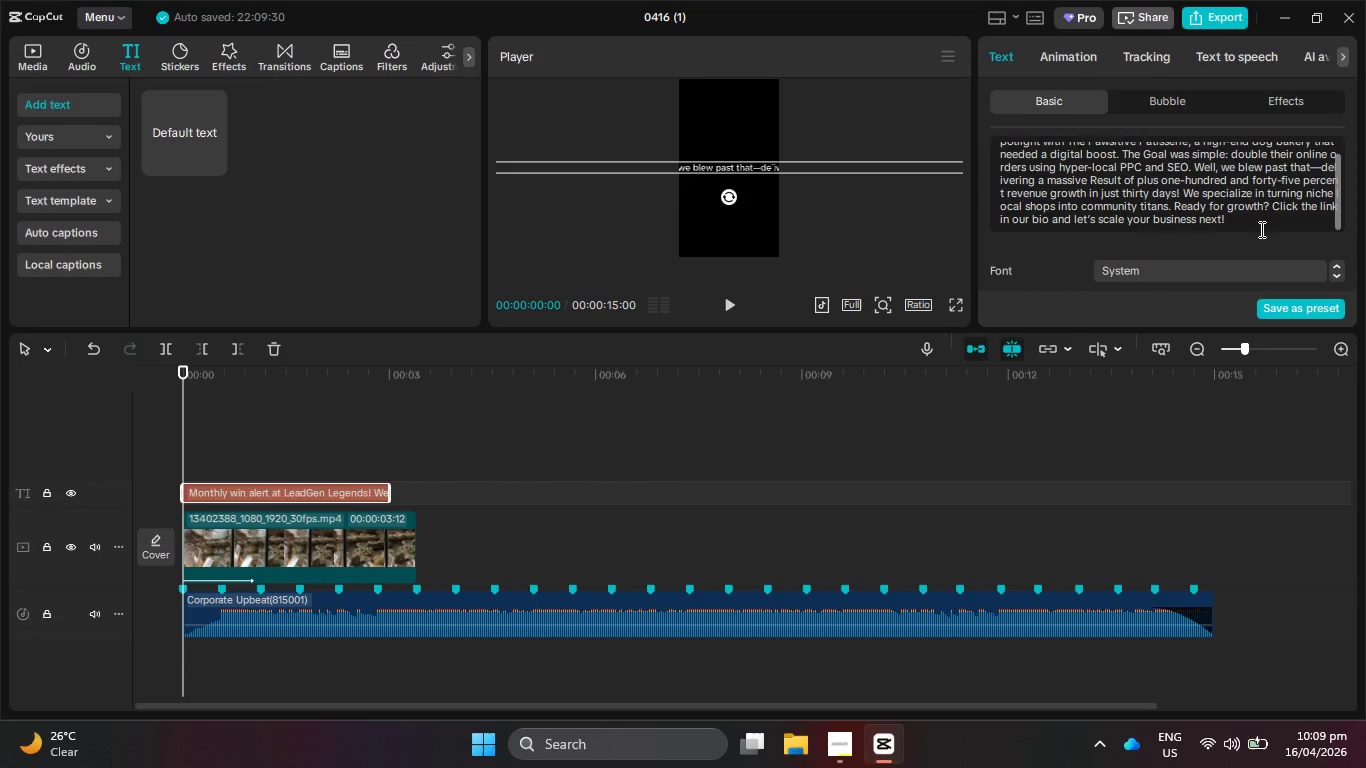 
left_click_drag(start_coordinate=[1255, 228], to_coordinate=[1197, 172])
 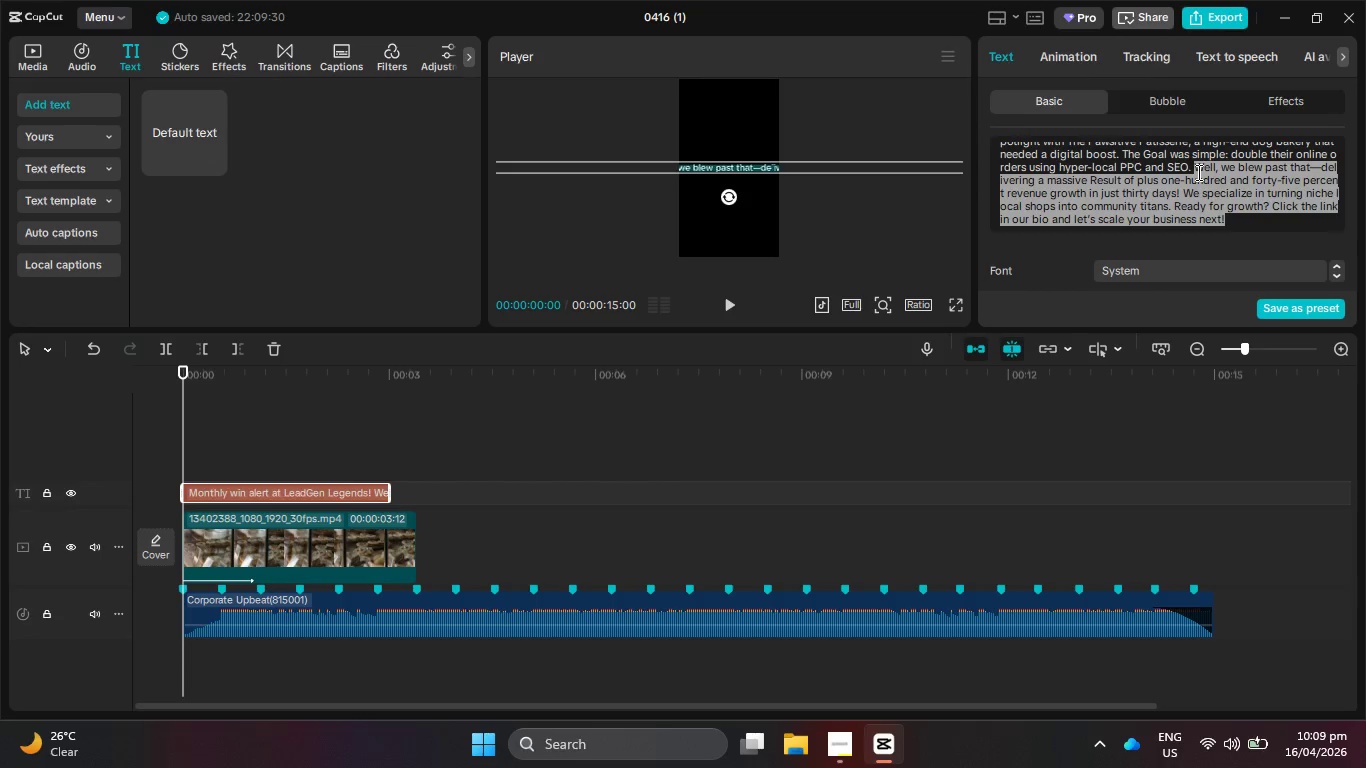 
key(Control+X)
 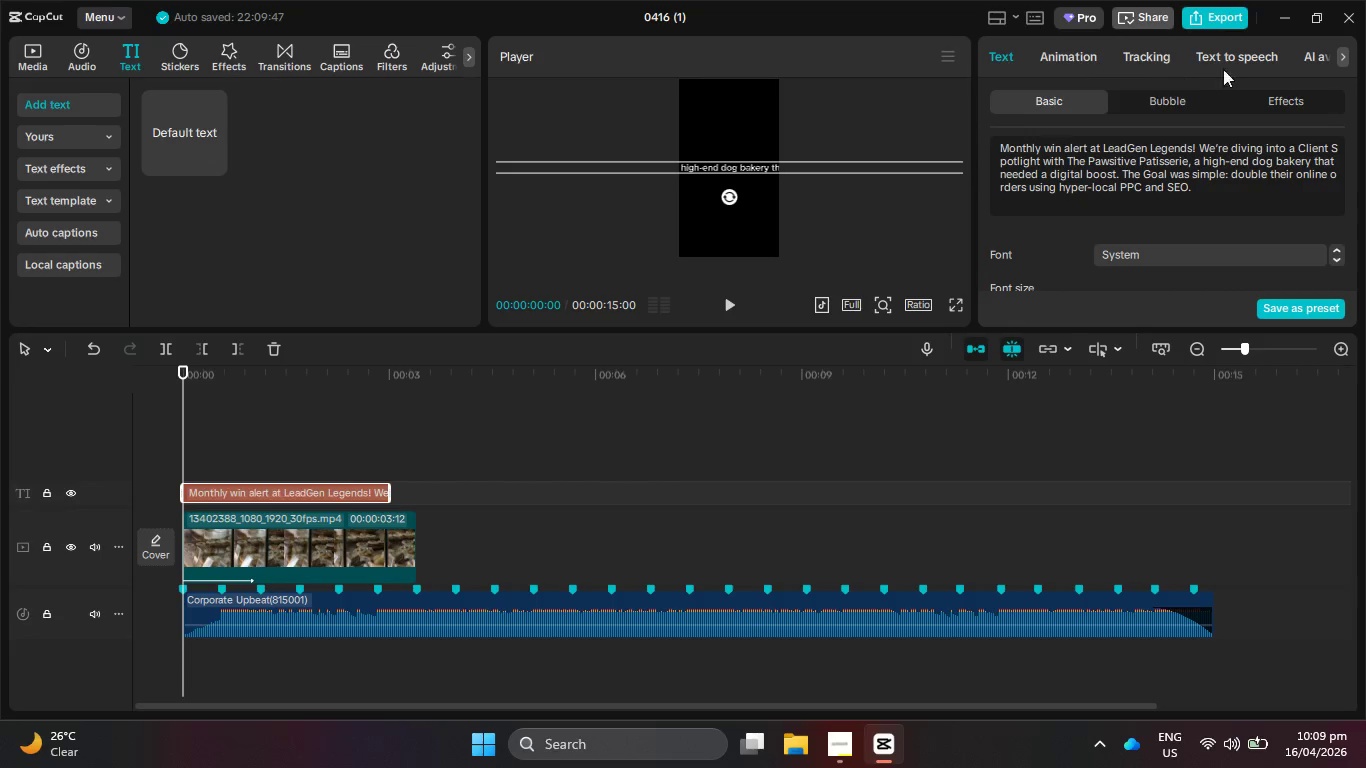 
left_click([1239, 61])
 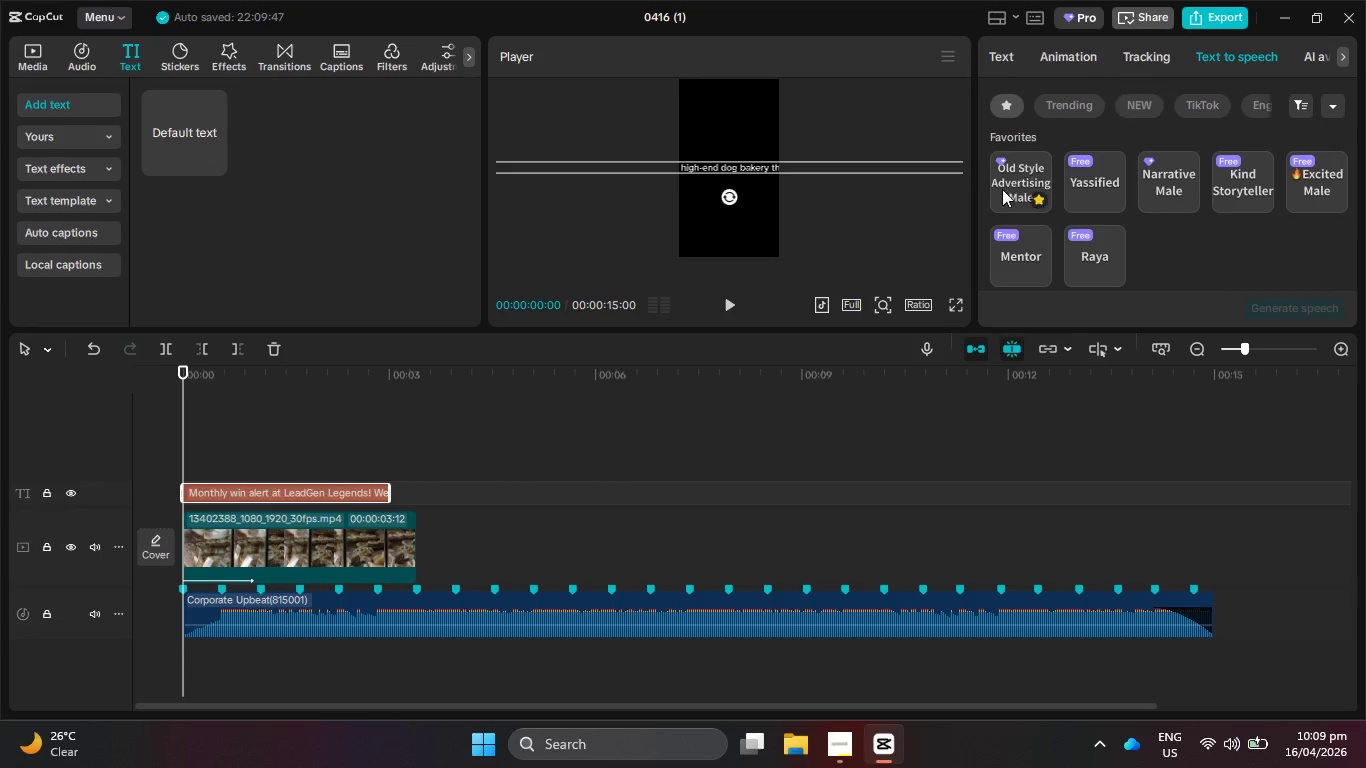 
left_click([1010, 195])
 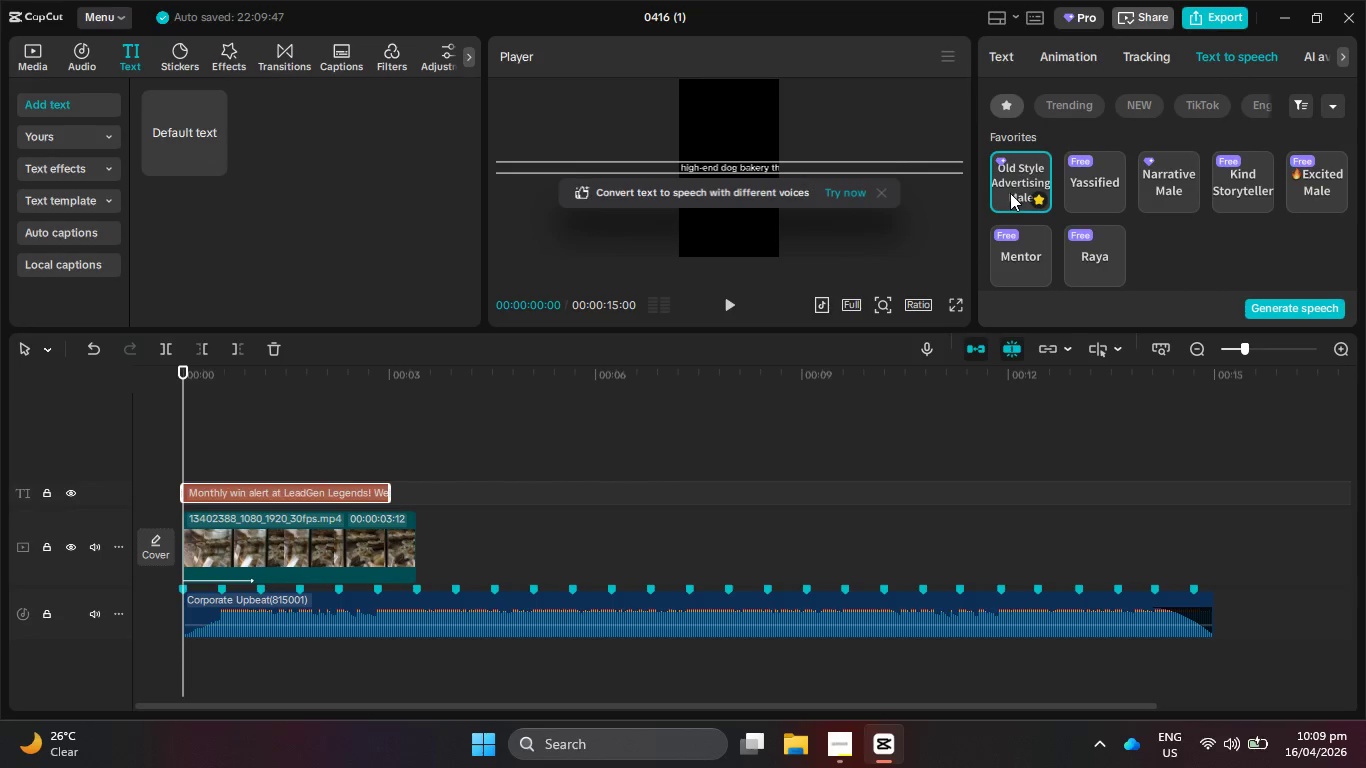 
key(VolumeUp)
 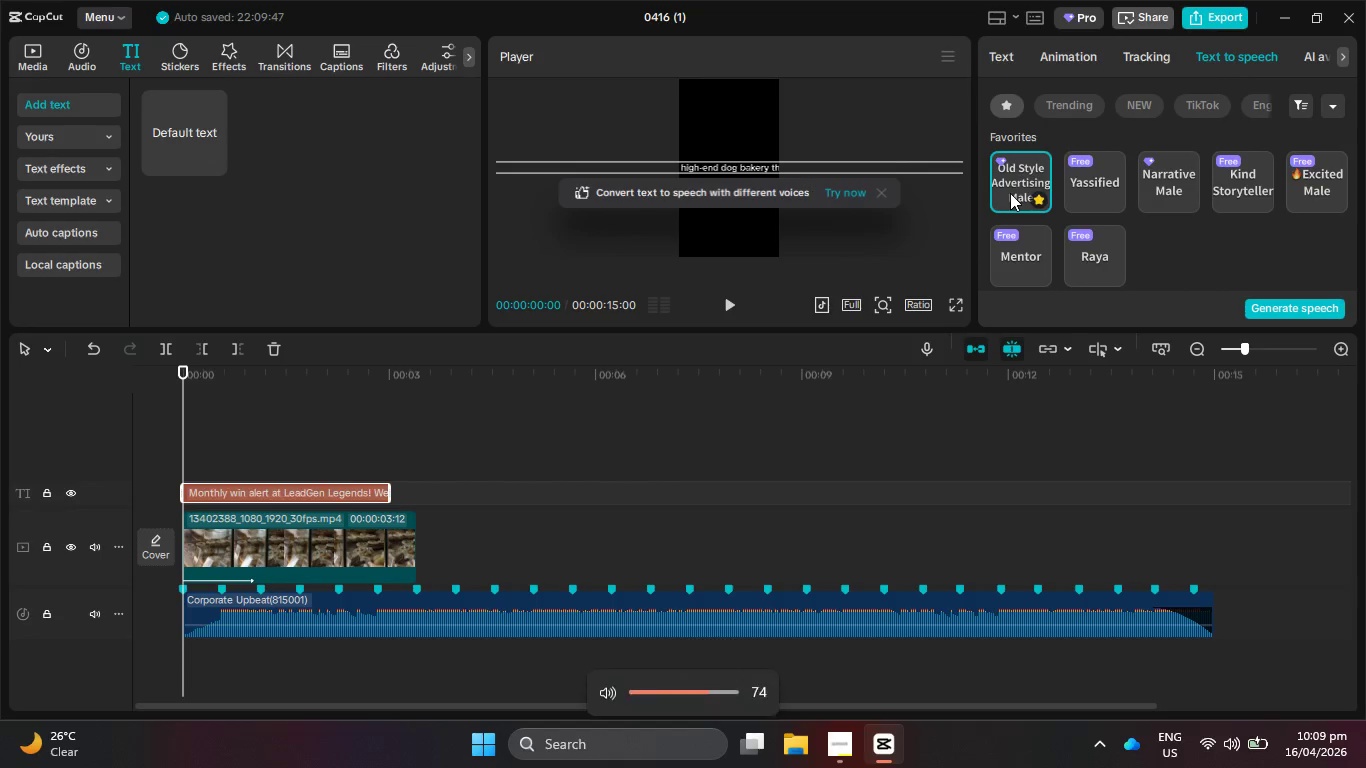 
hold_key(key=VolumeUp, duration=0.31)
 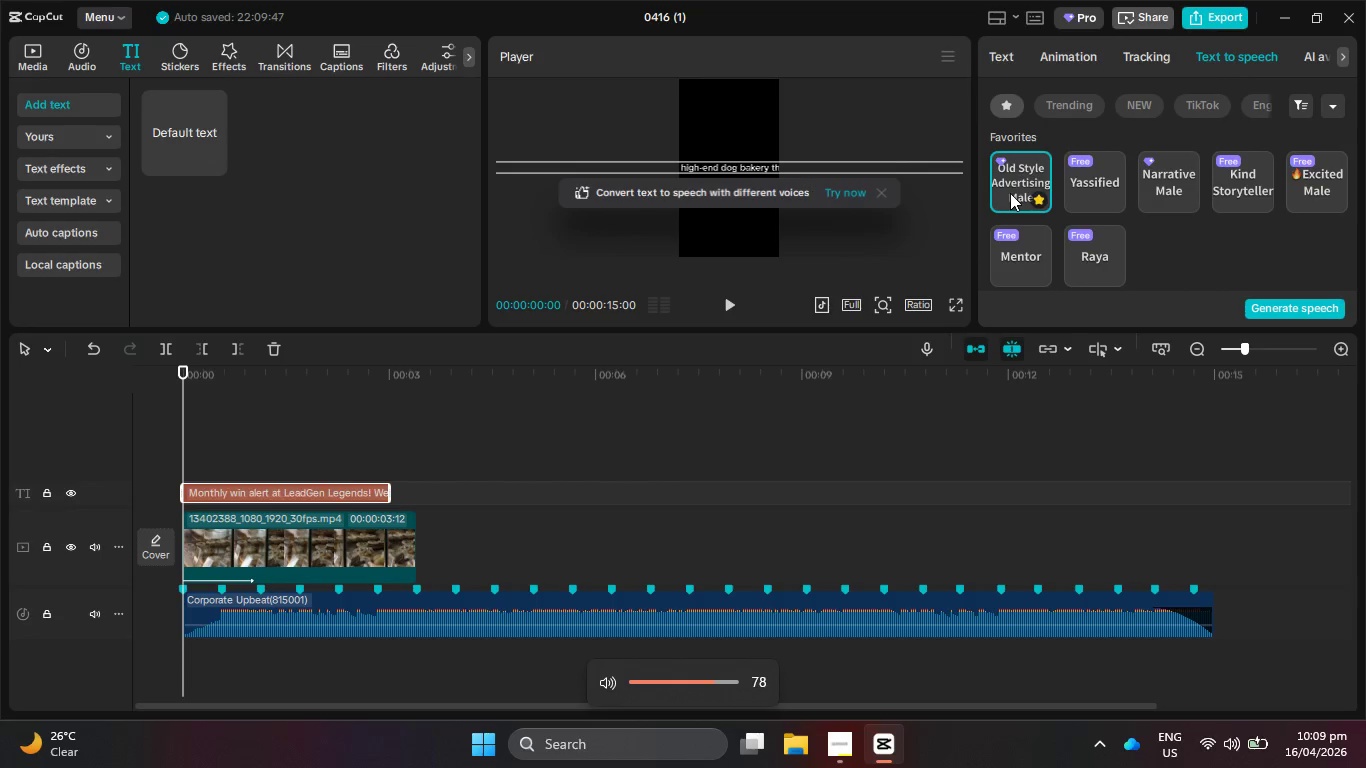 
hold_key(key=VolumeUp, duration=0.7)
 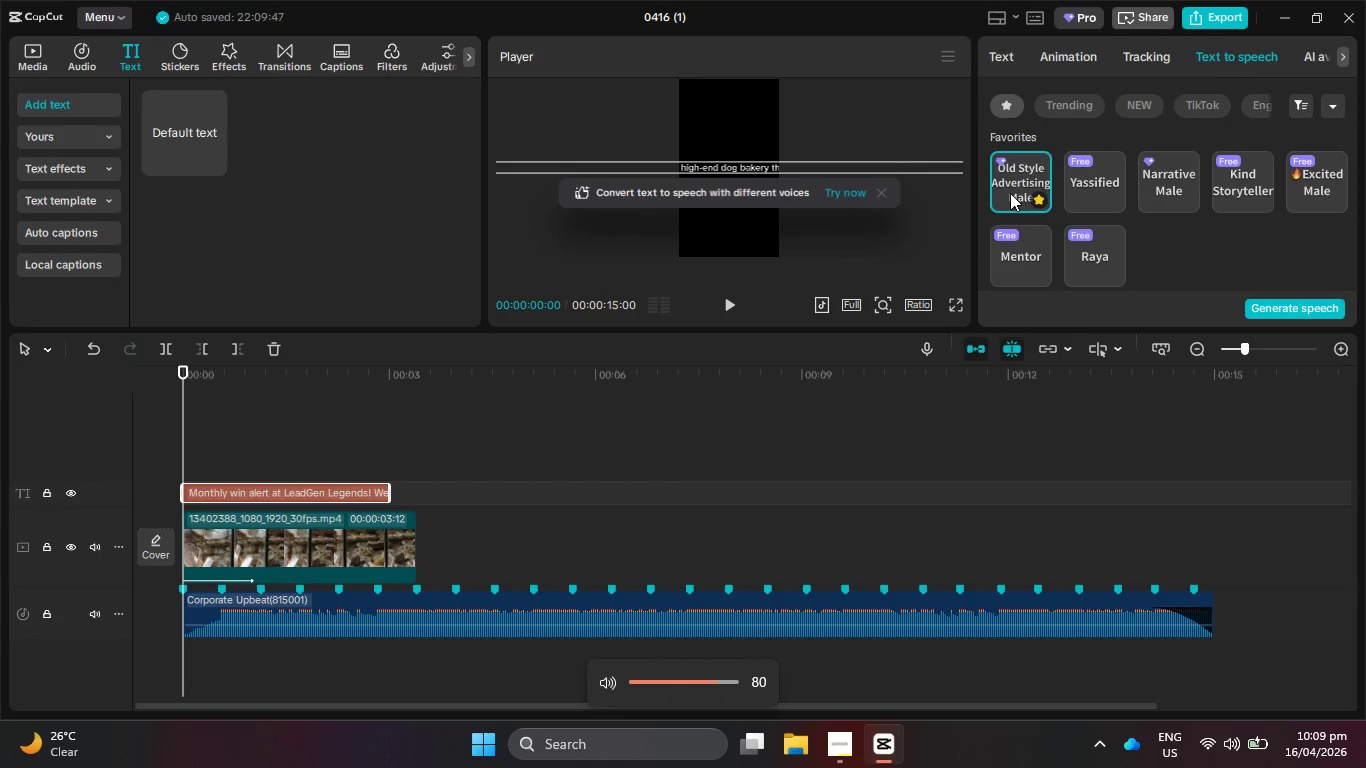 
key(VolumeUp)
 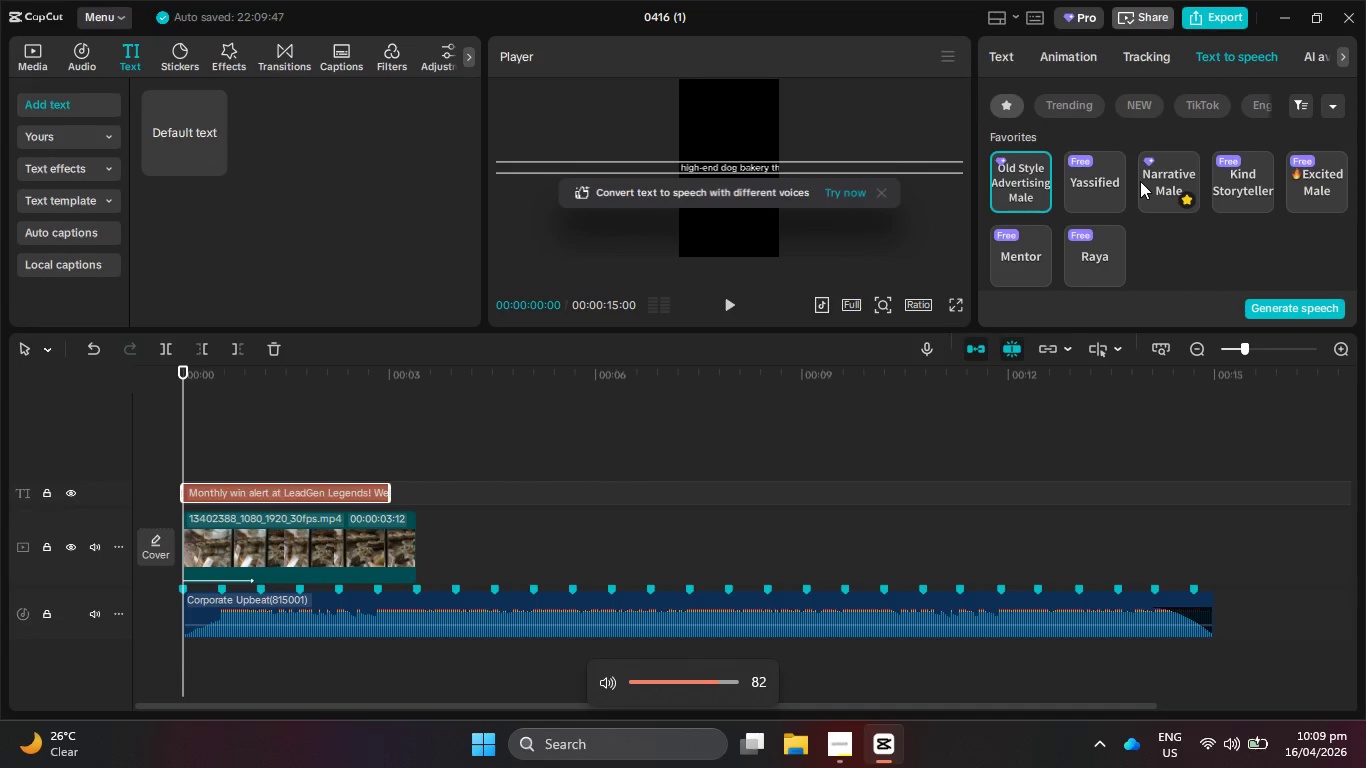 
left_click([1093, 181])
 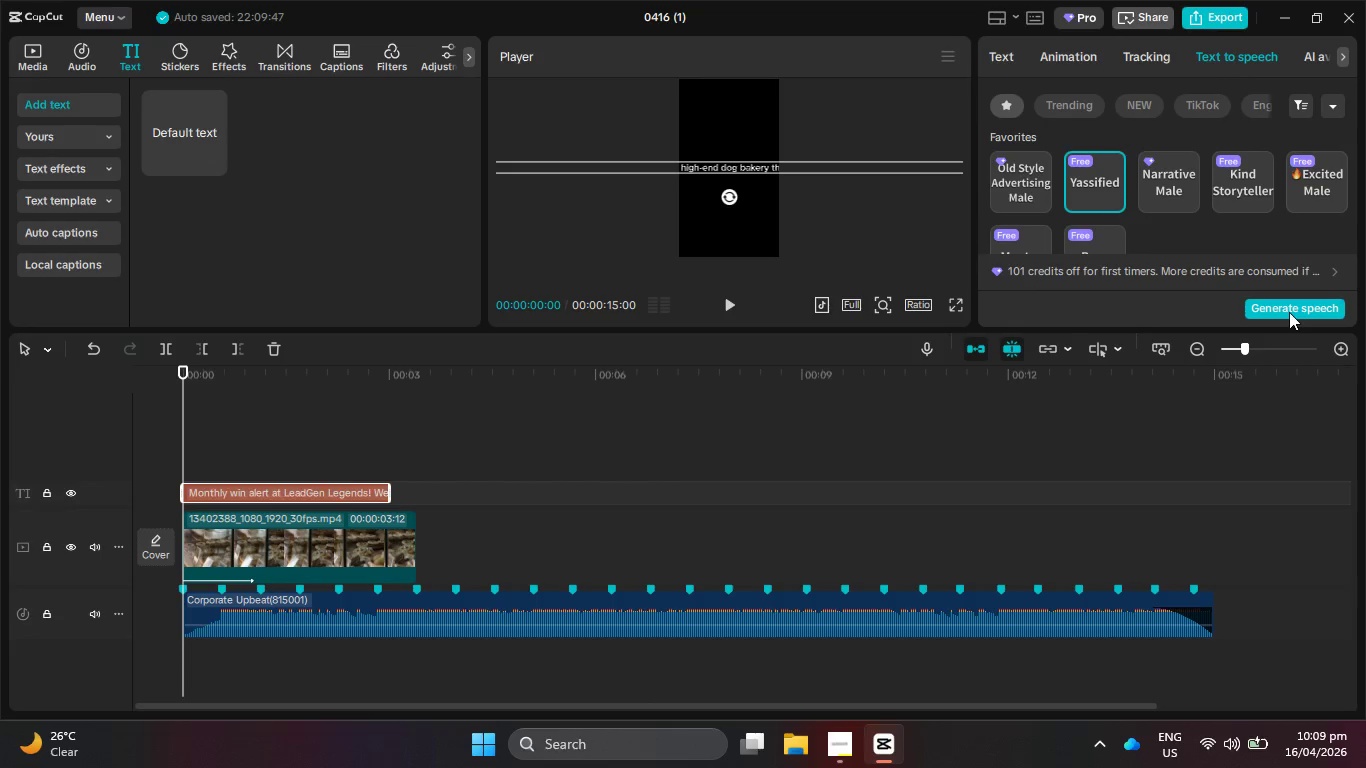 
left_click([1170, 176])
 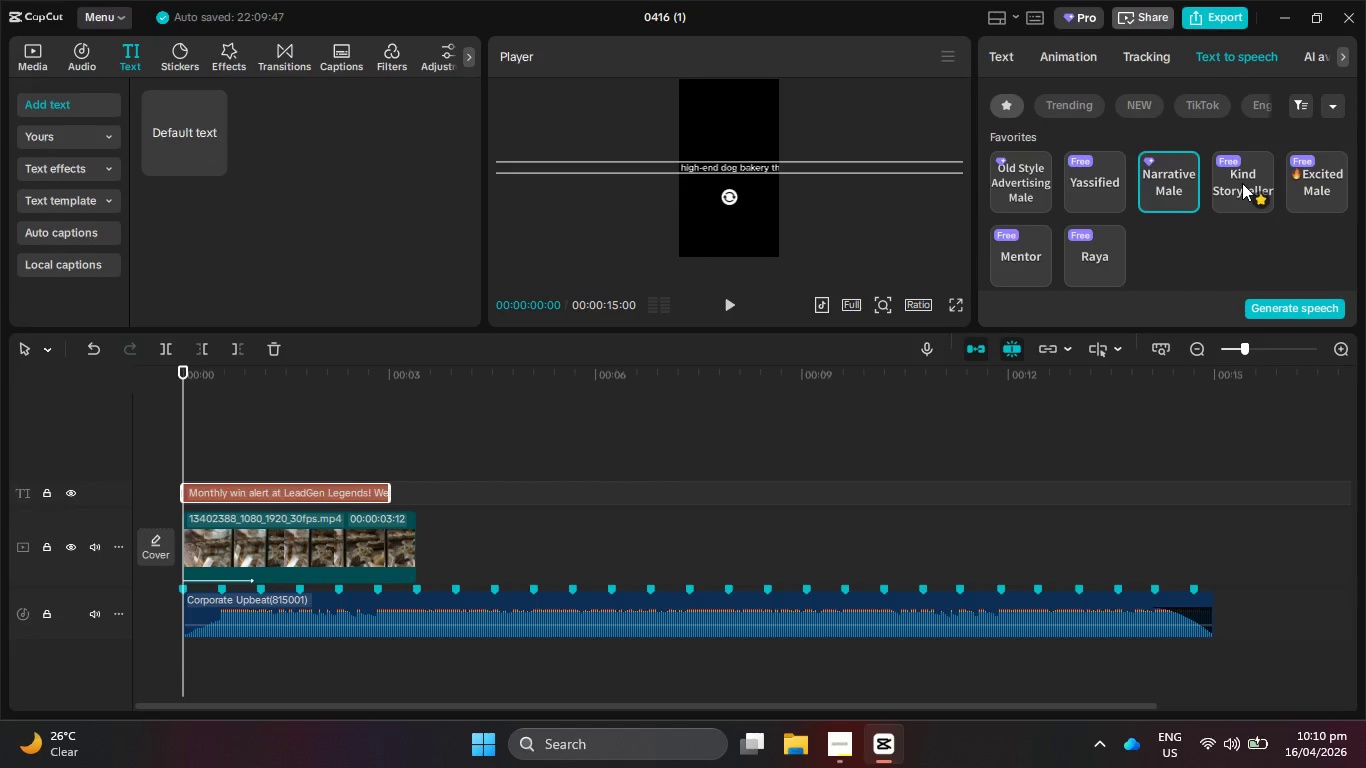 
left_click([1242, 183])
 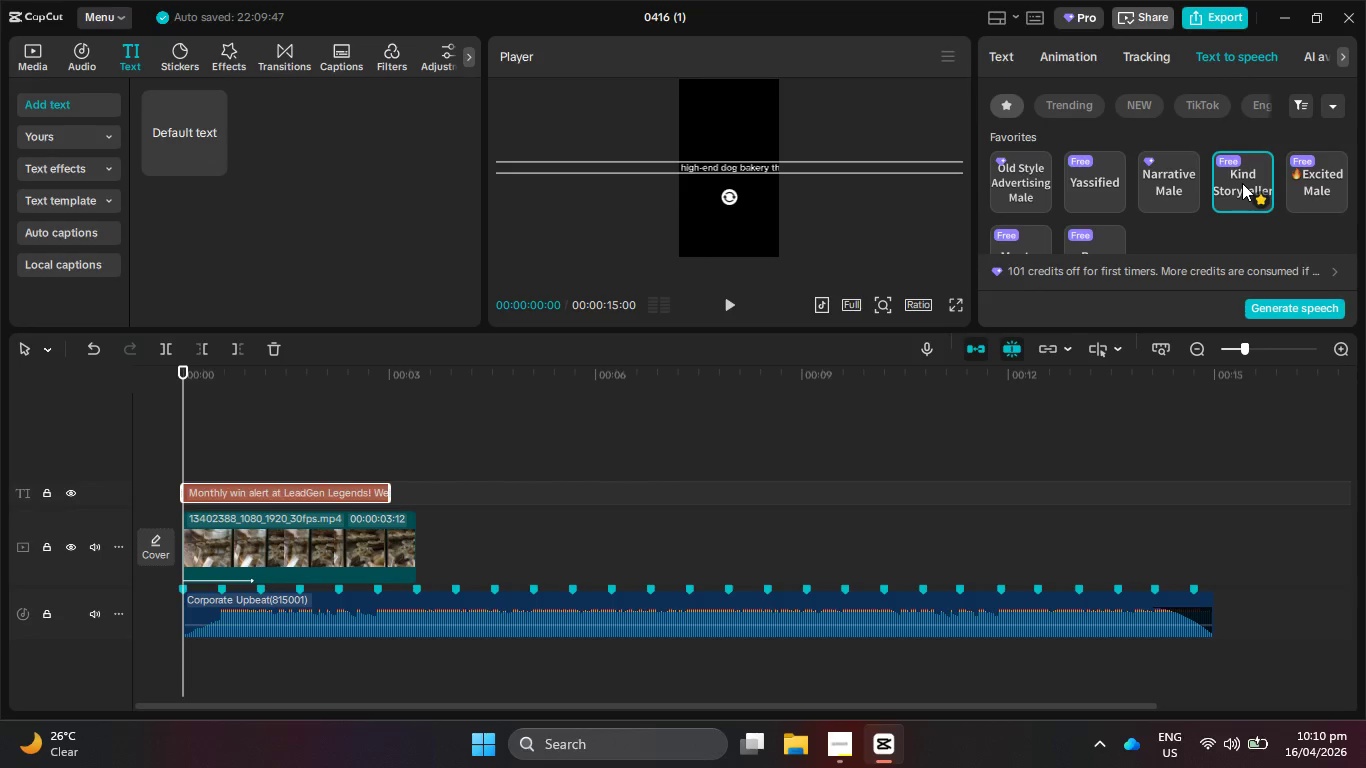 
wait(14.2)
 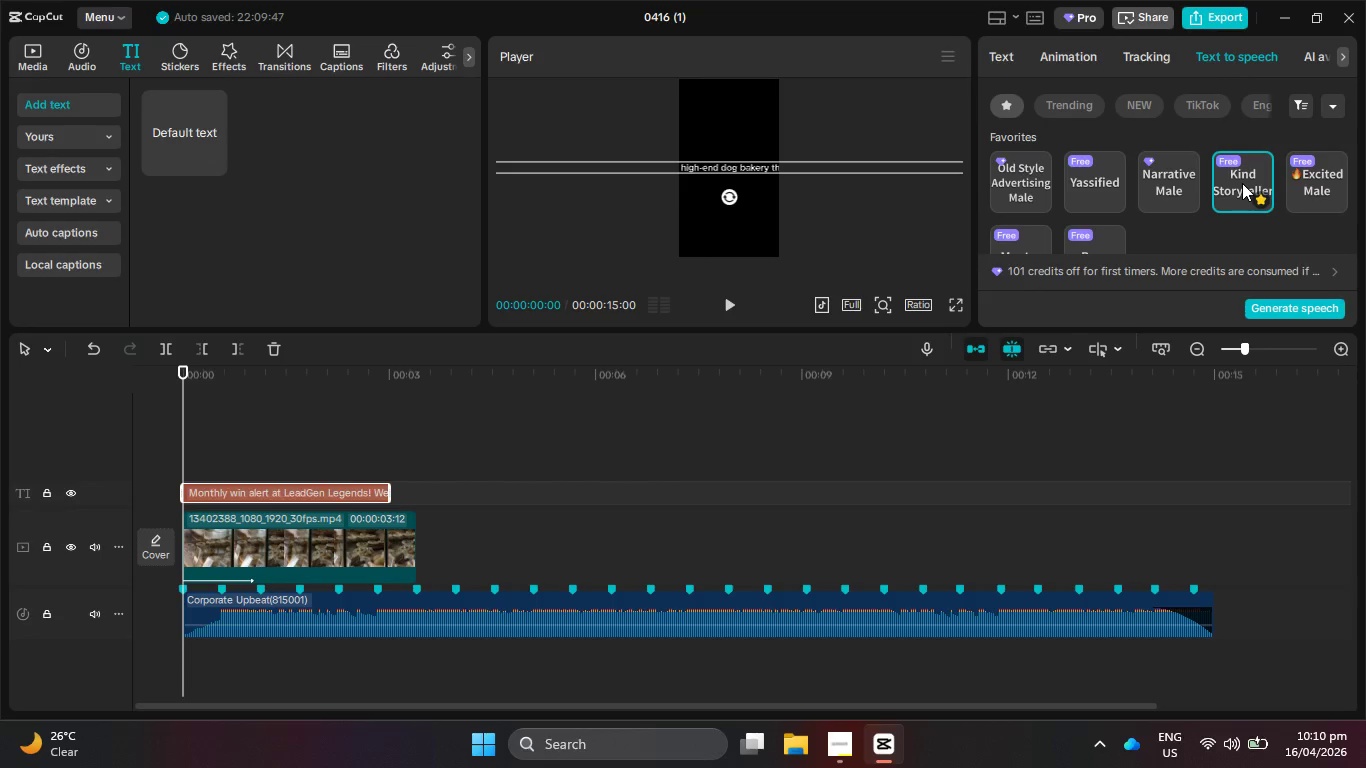 
left_click([1012, 54])
 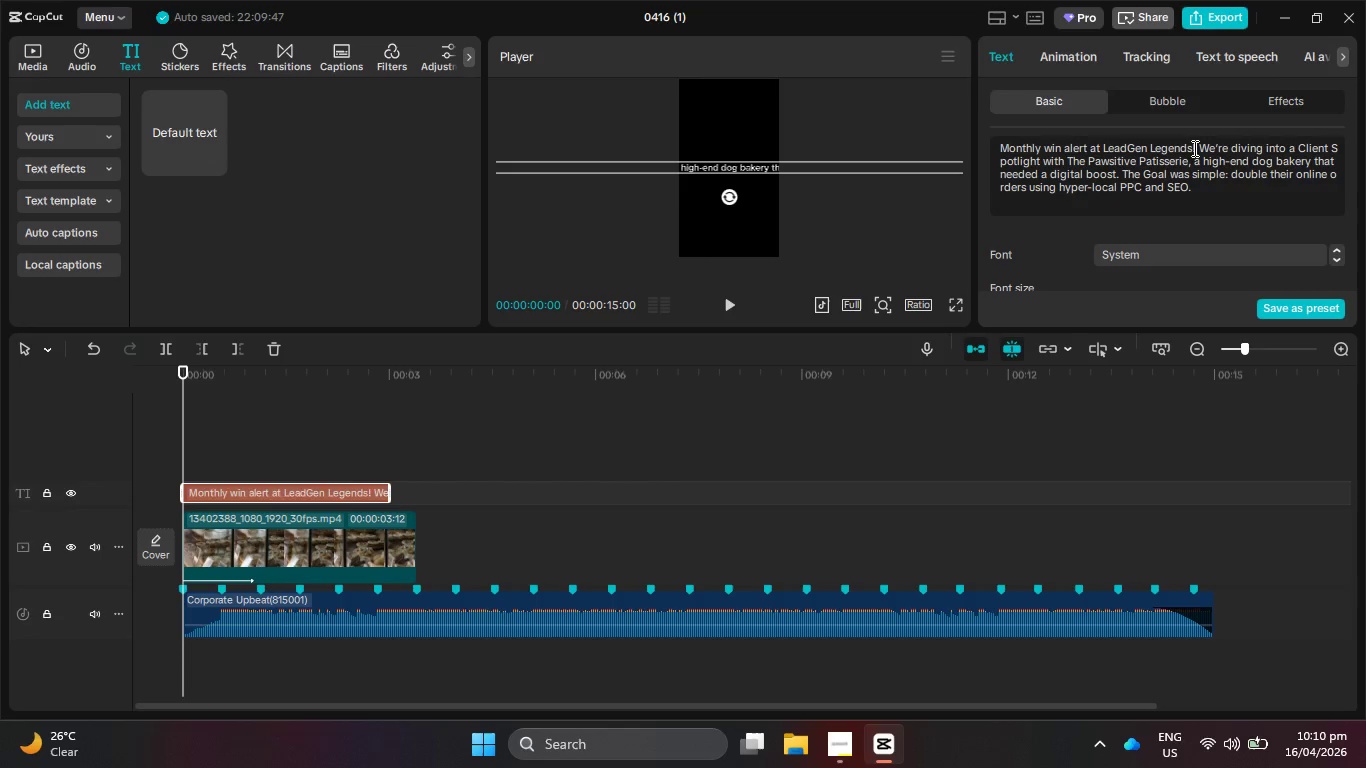 
left_click_drag(start_coordinate=[1198, 147], to_coordinate=[999, 138])
 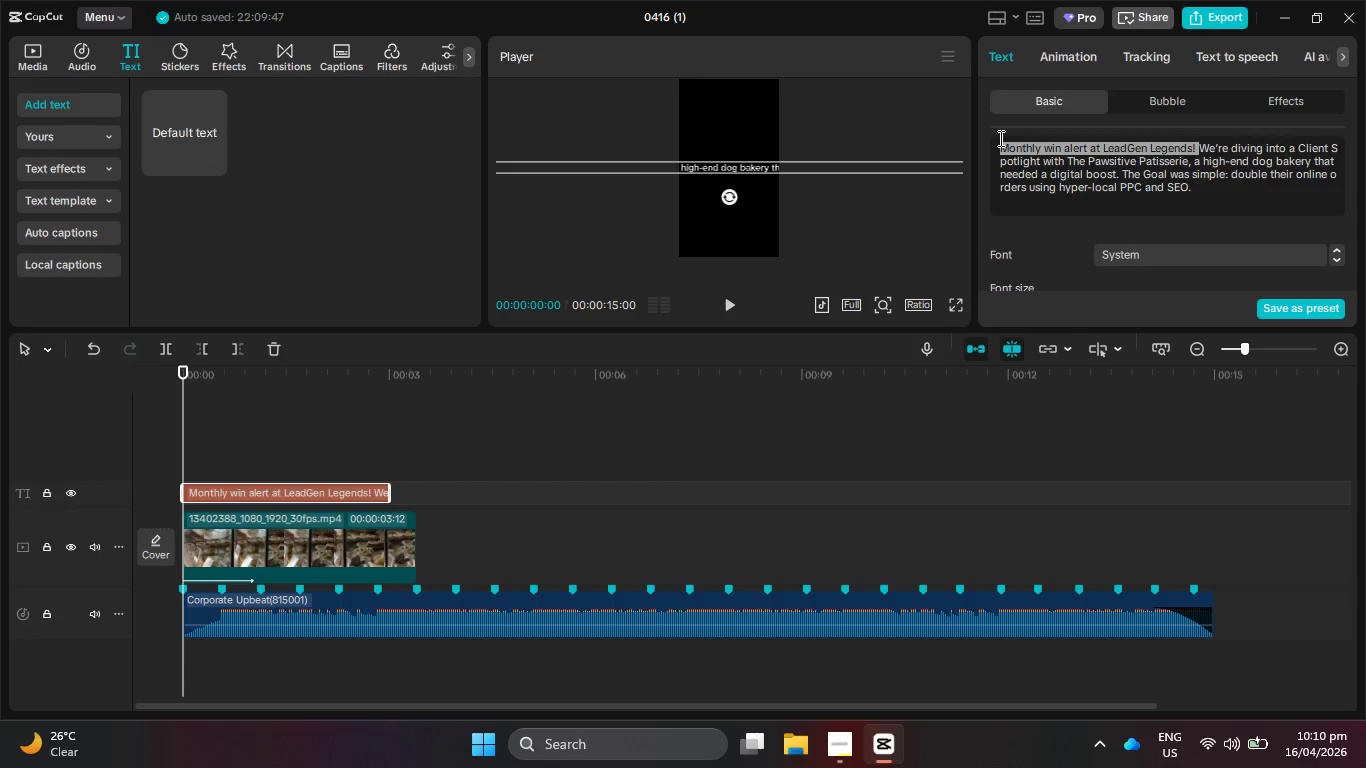 
key(Control+X)
 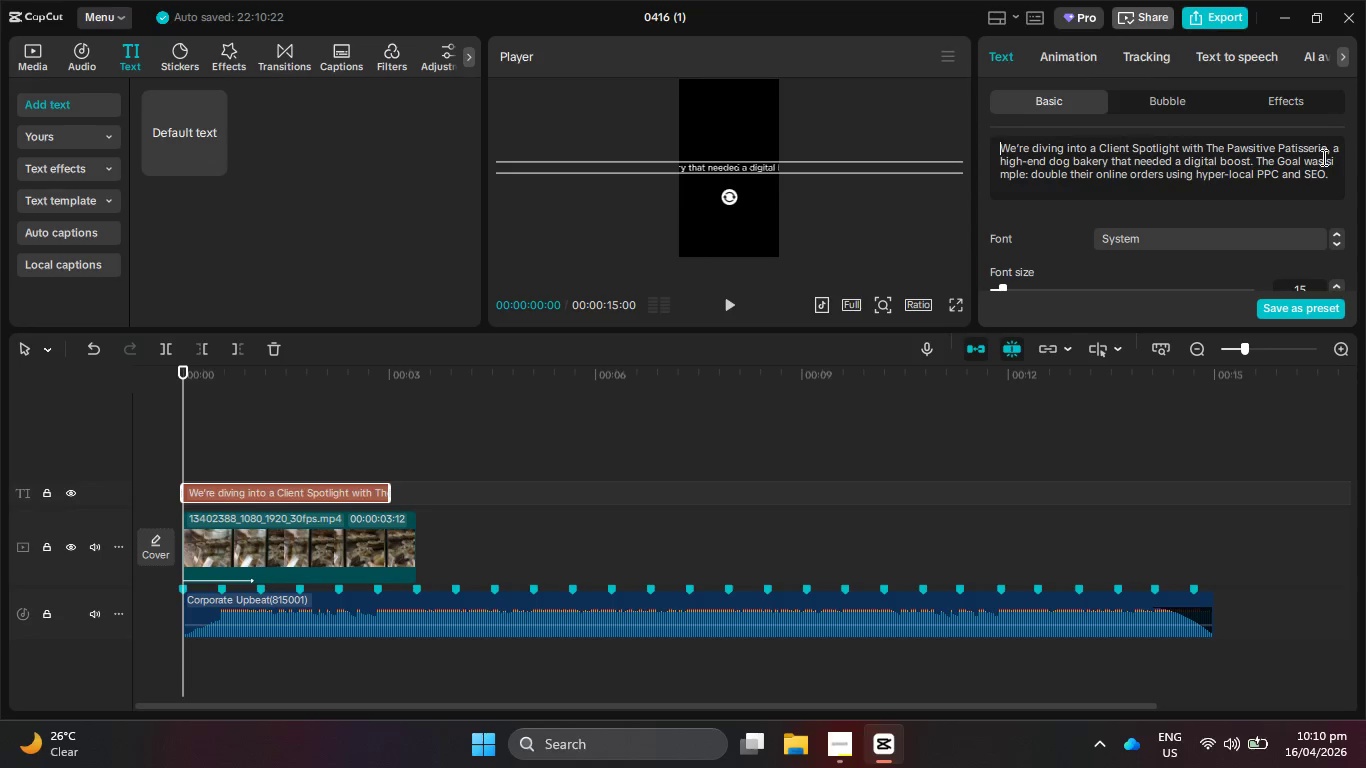 
left_click([1331, 151])
 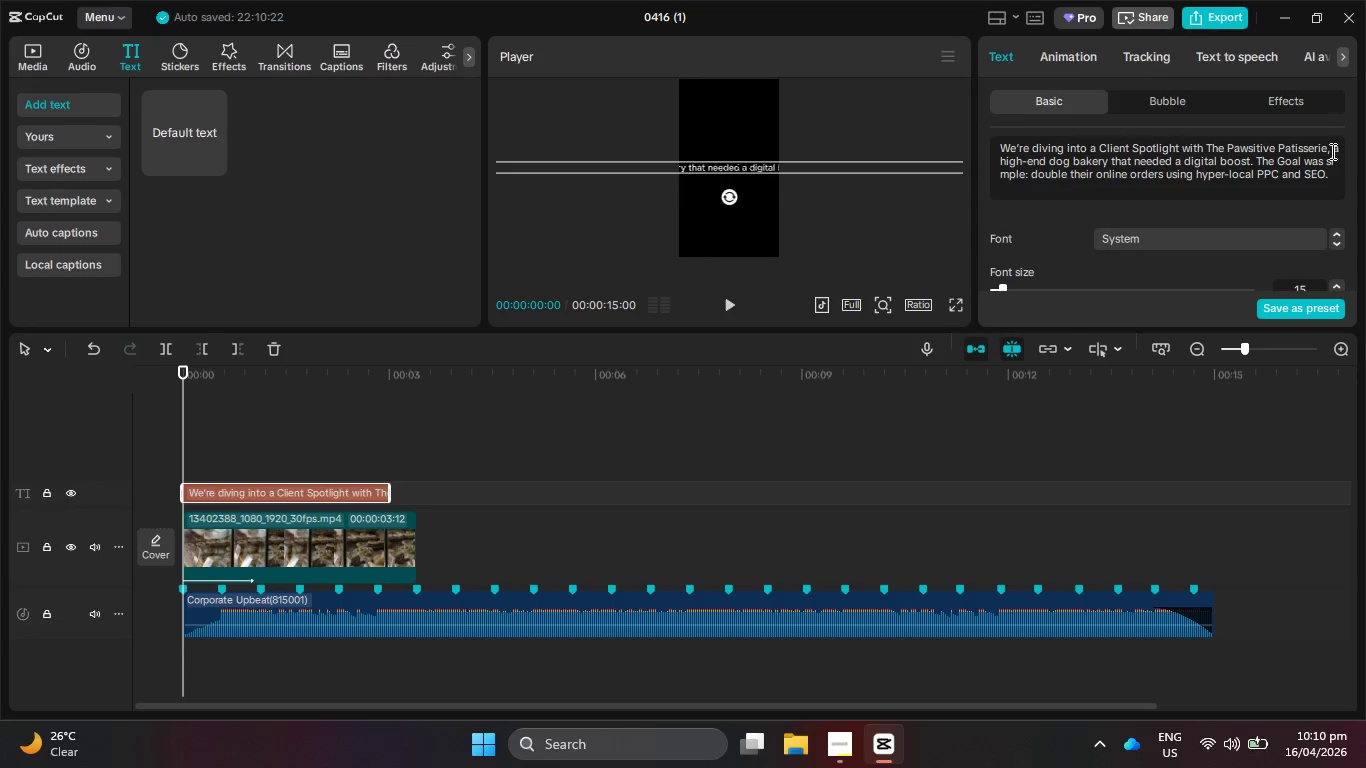 
key(Space)
 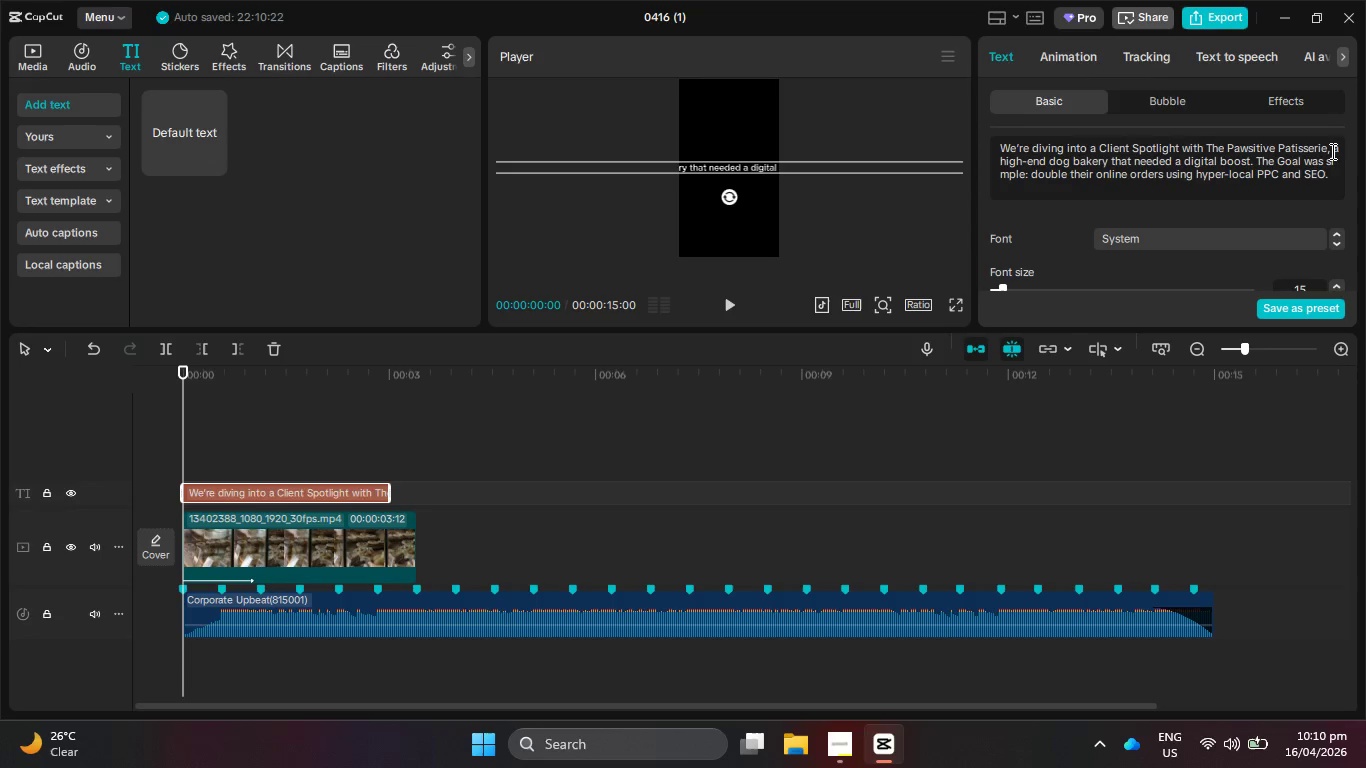 
key(Control+V)
 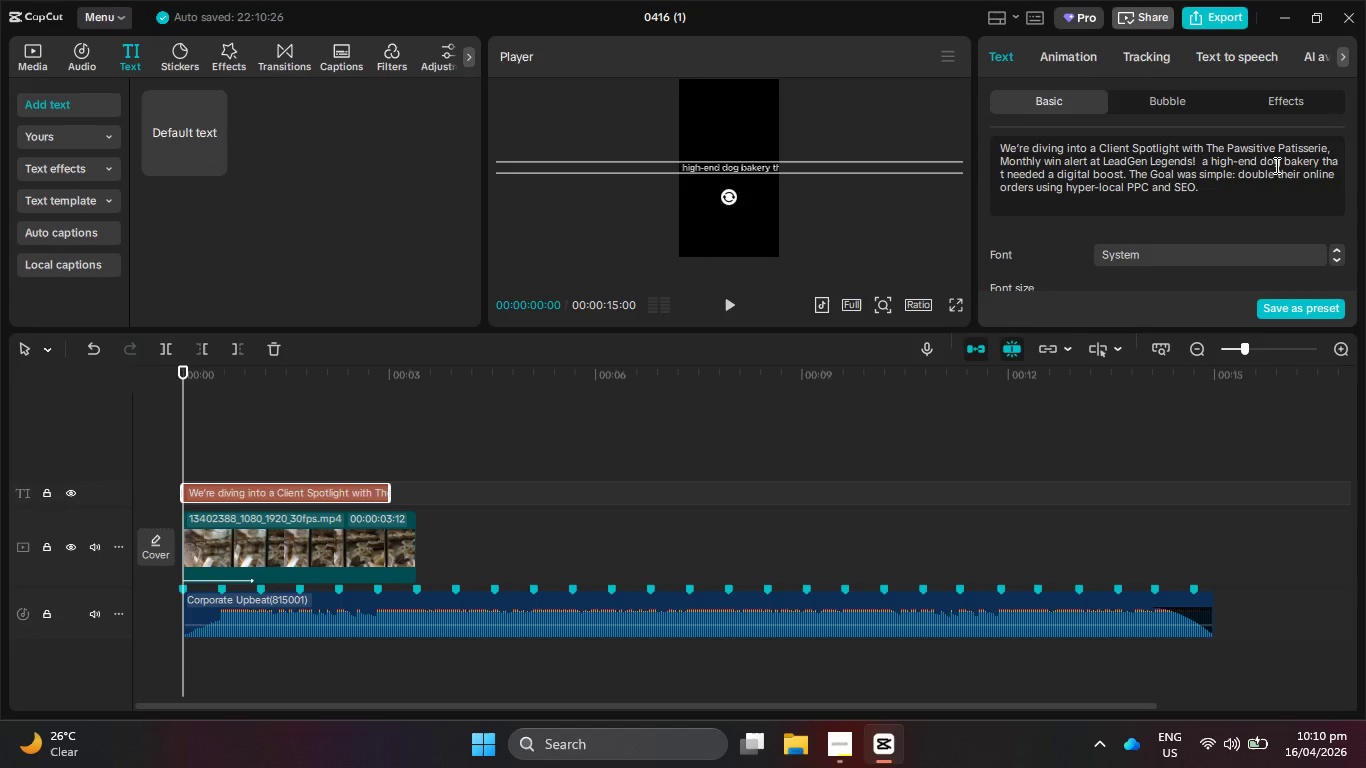 
wait(7.09)
 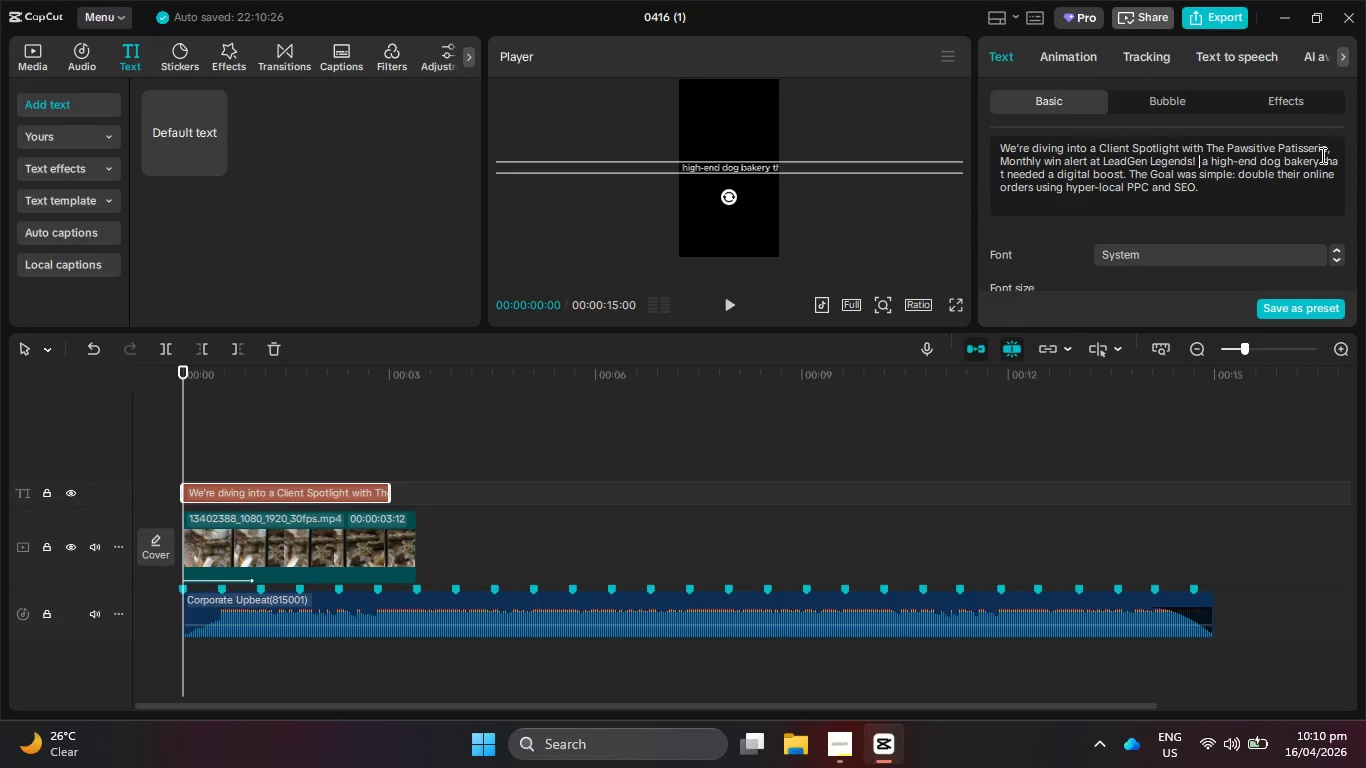 
left_click_drag(start_coordinate=[1202, 163], to_coordinate=[931, 163])
 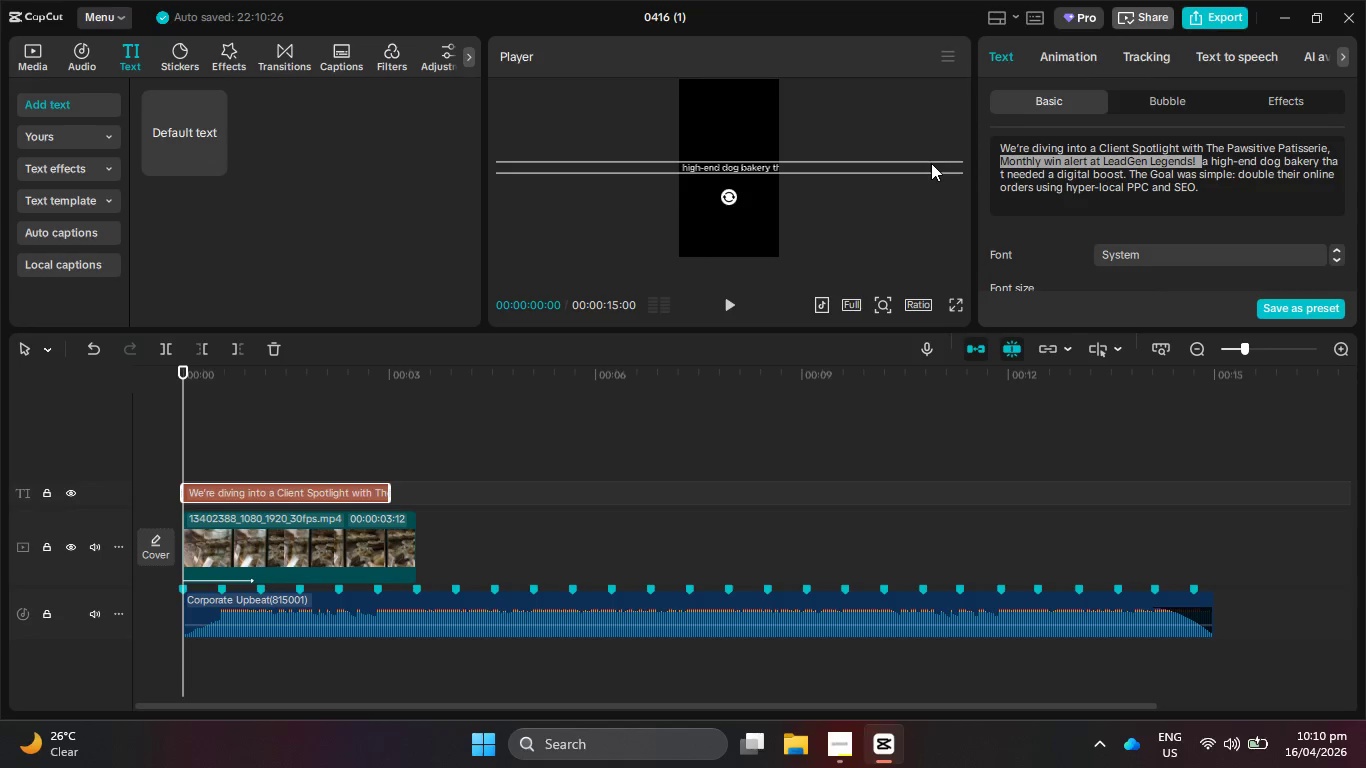 
key(Backspace)
 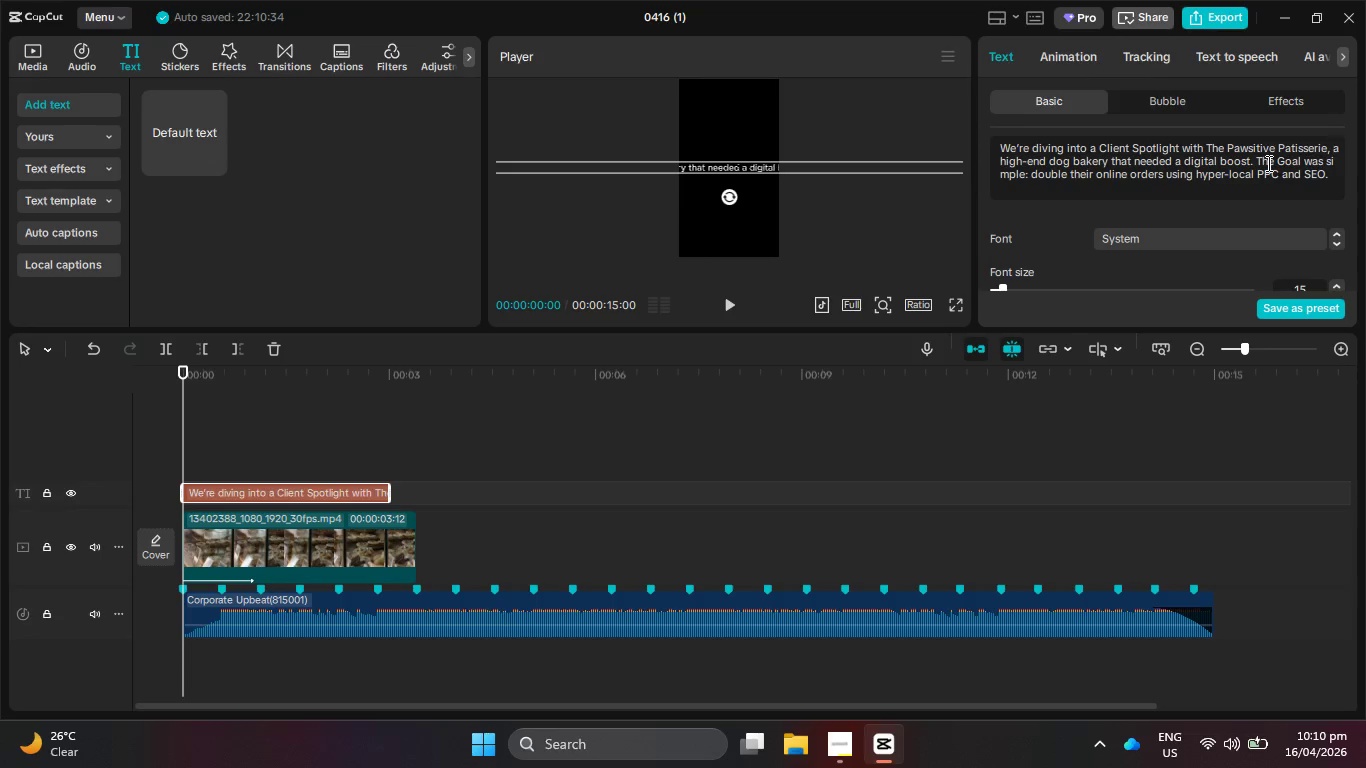 
left_click([1256, 158])
 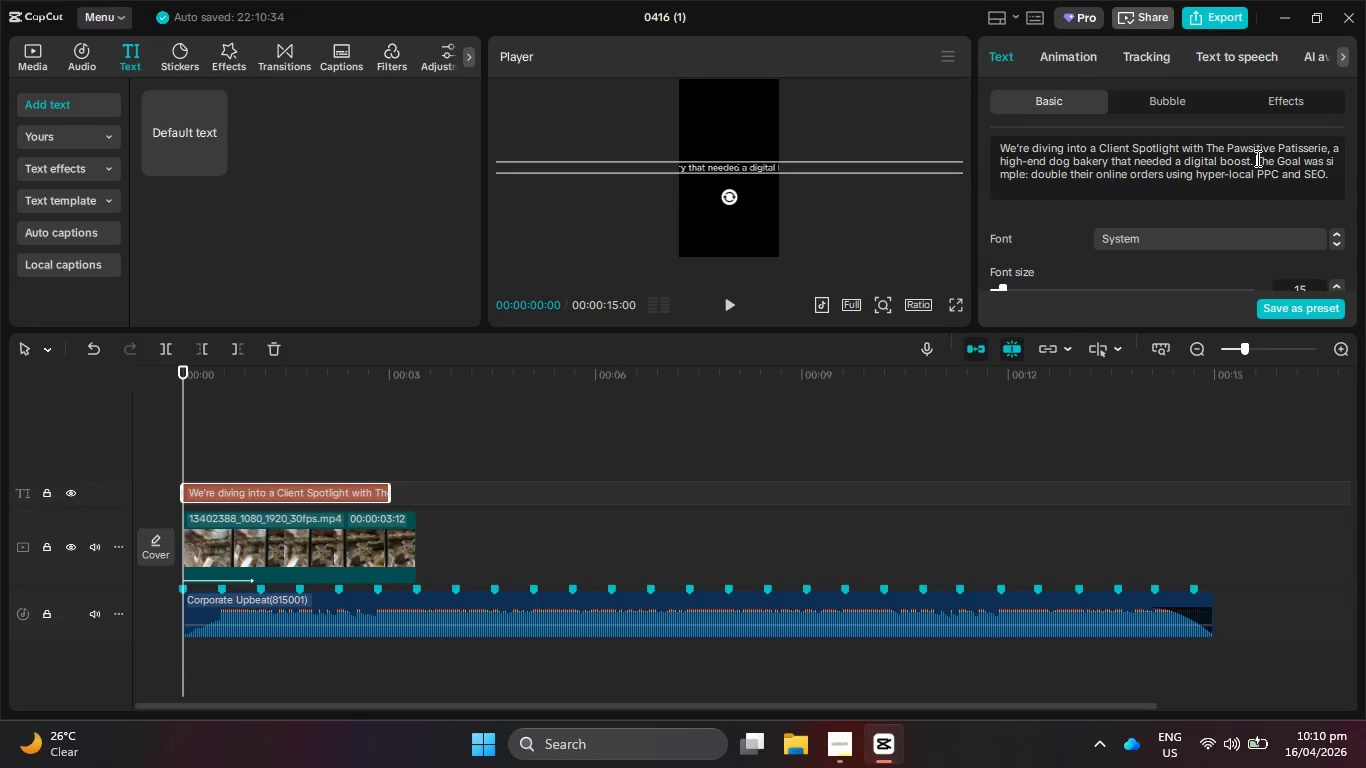 
key(Control+V)
 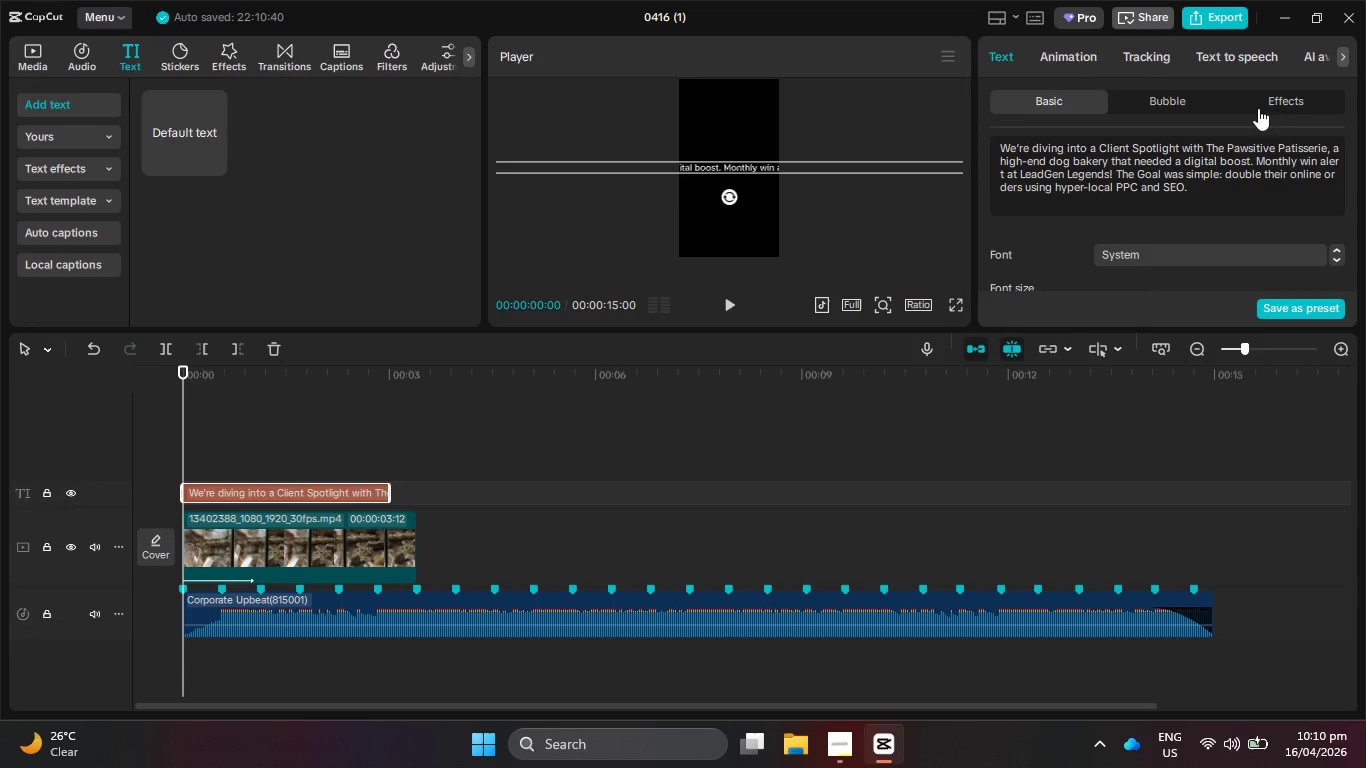 
left_click([1235, 62])
 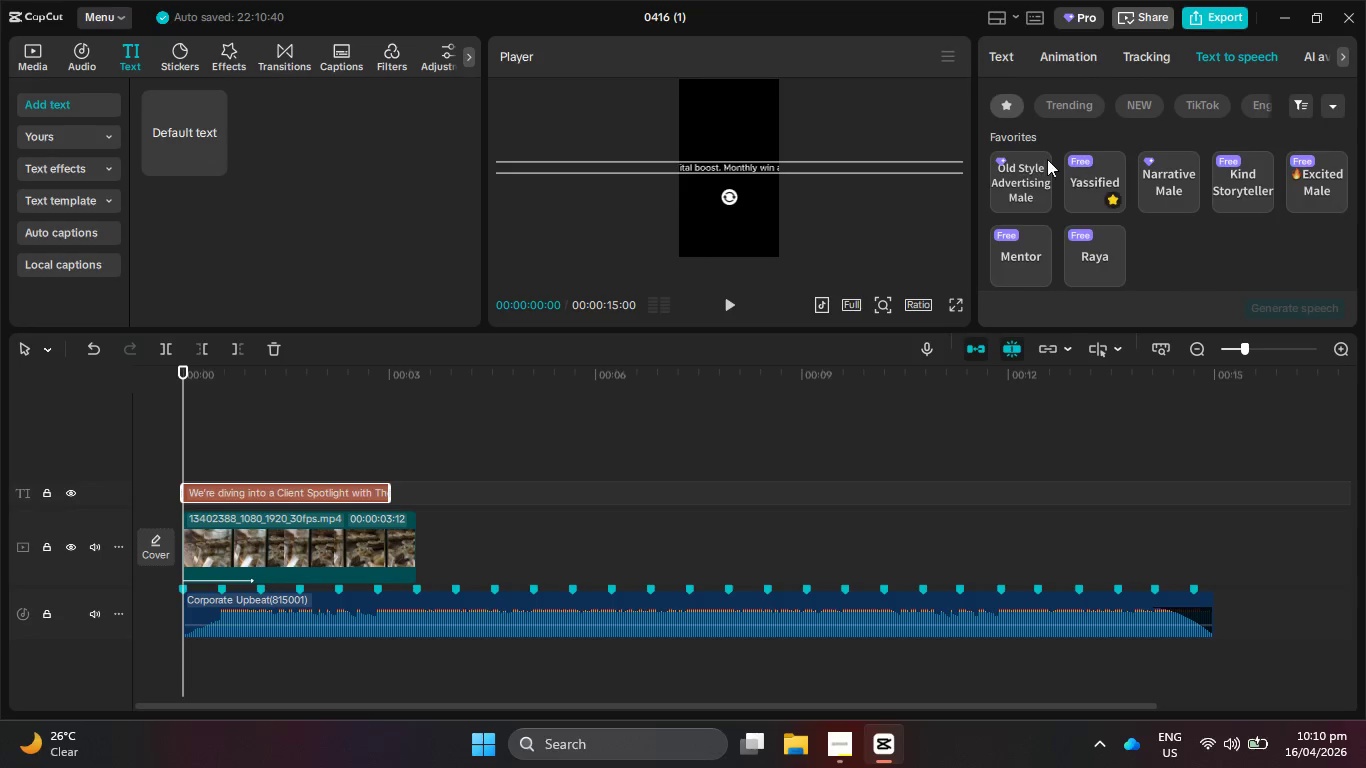 
left_click([1017, 169])
 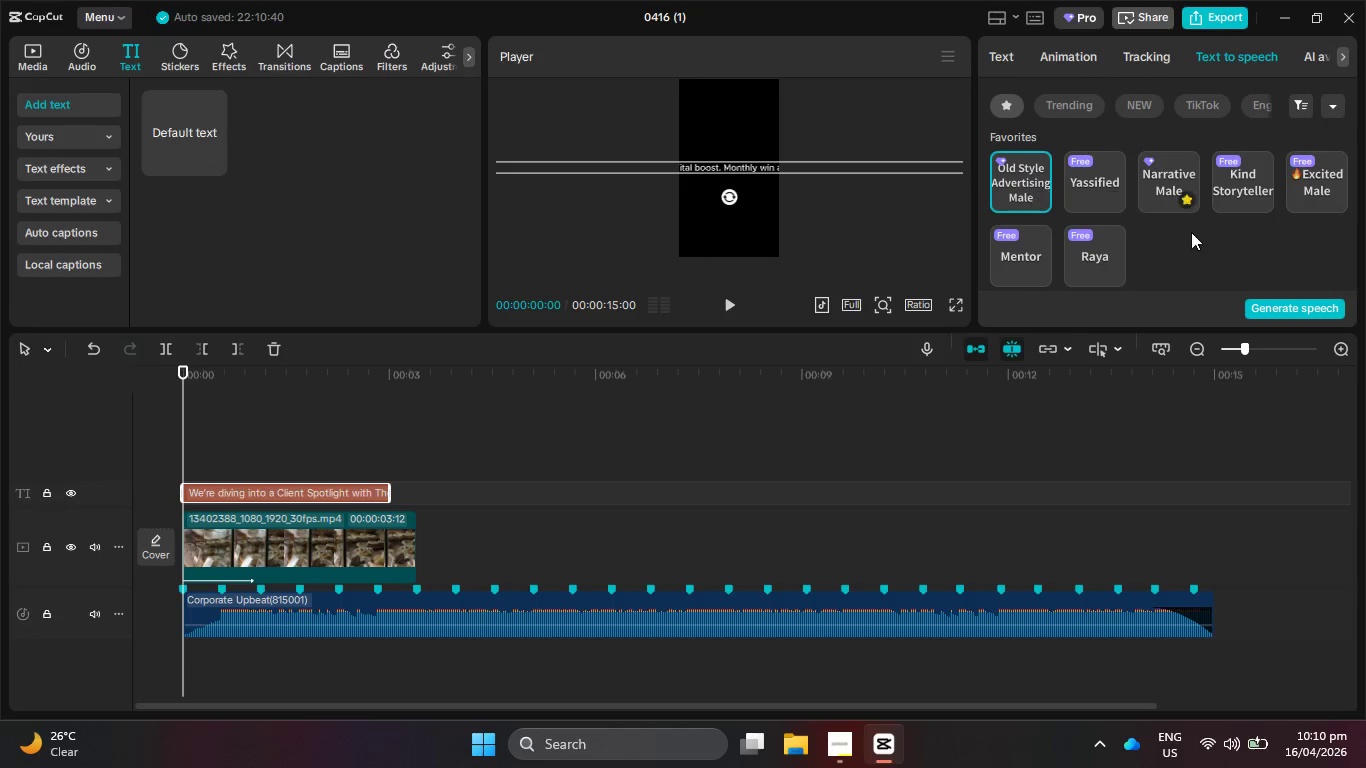 
left_click([1288, 313])
 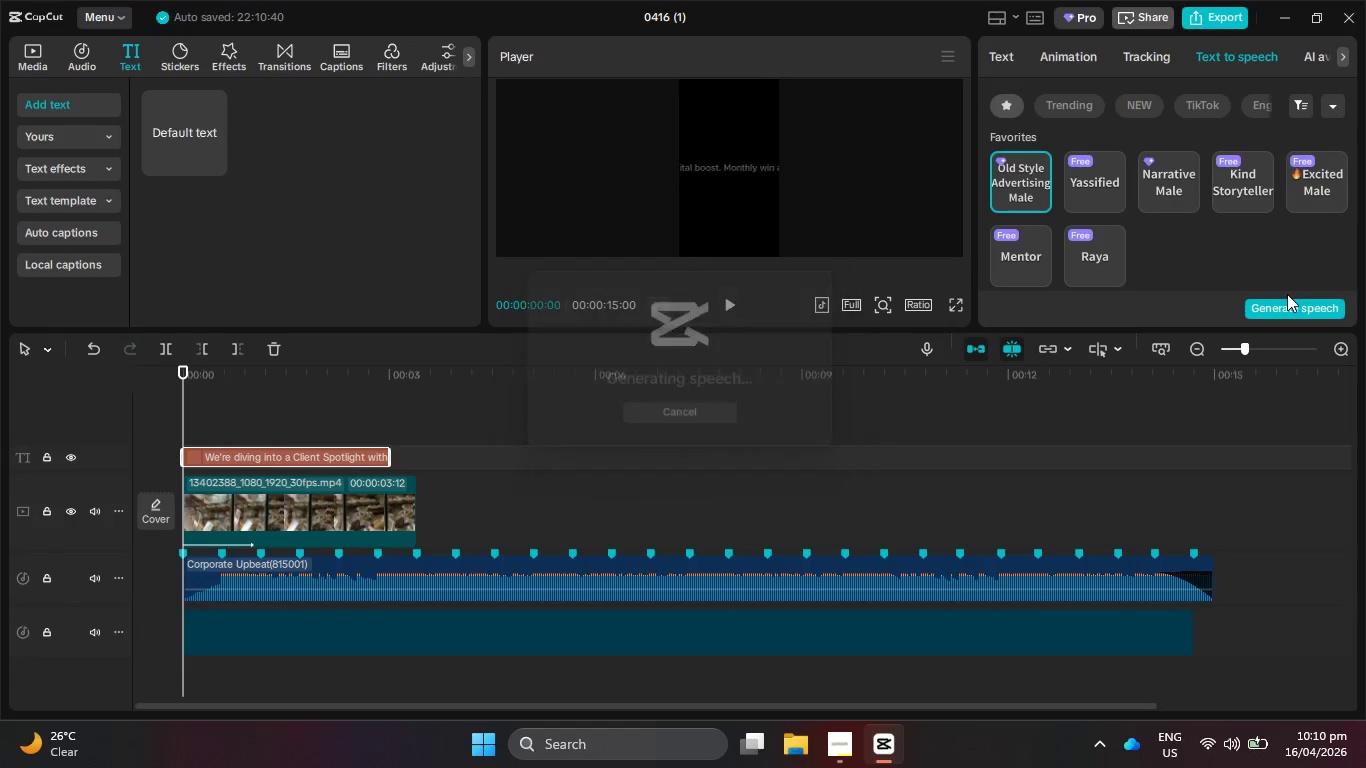 
wait(9.05)
 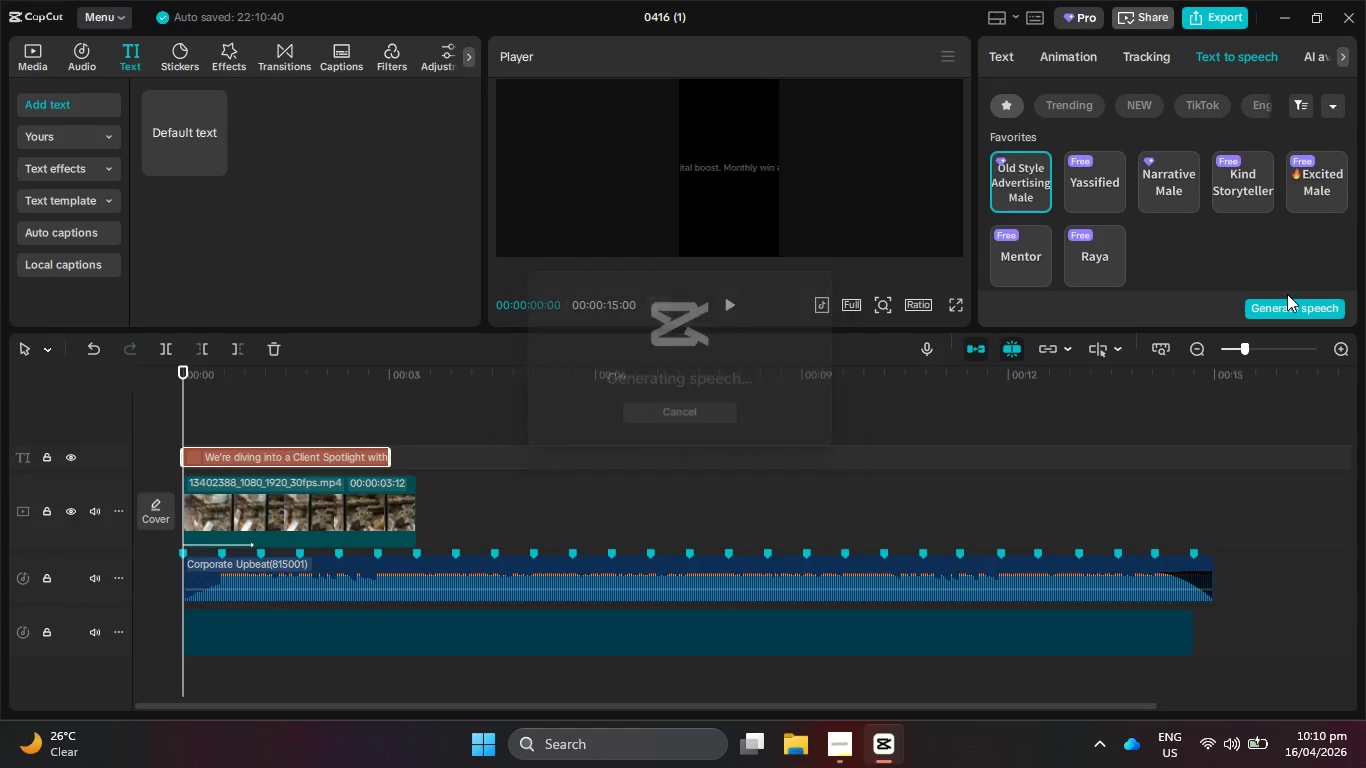 
left_click([729, 305])
 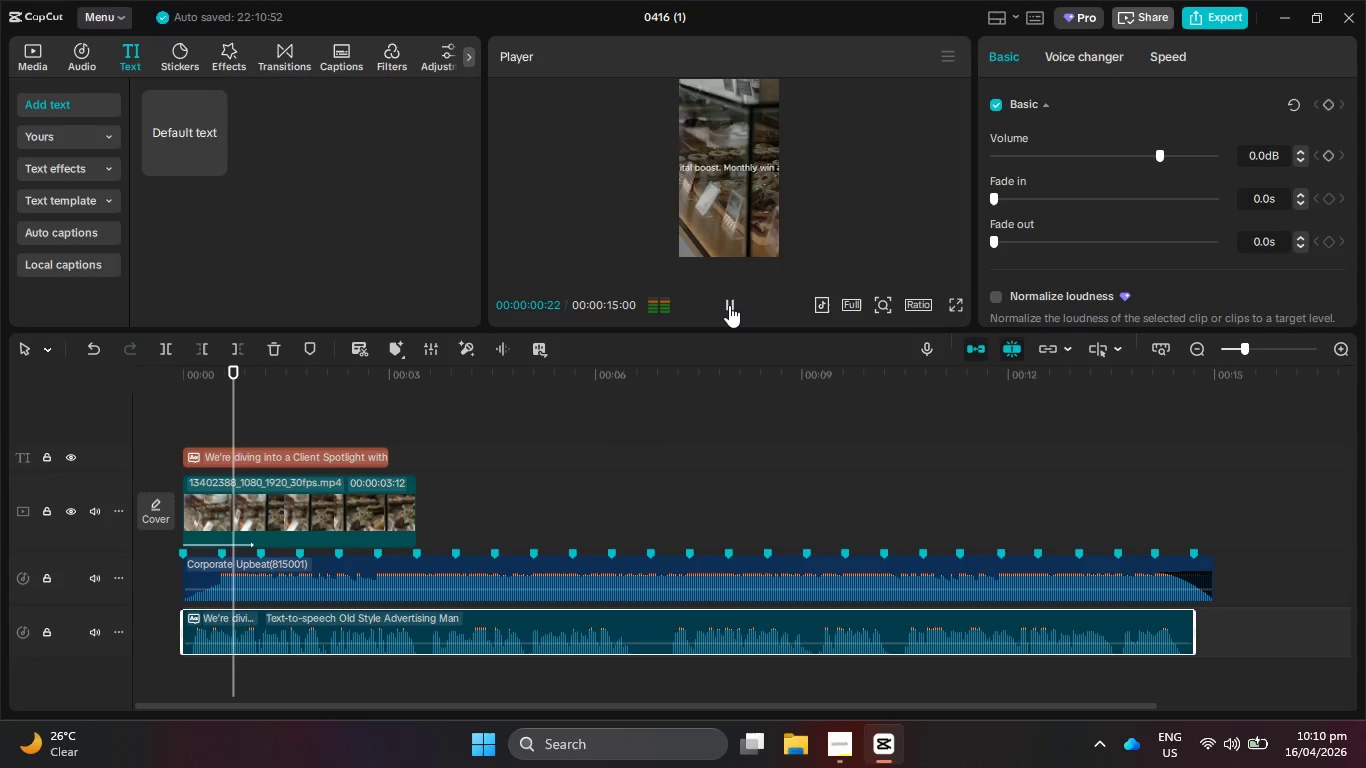 
left_click([729, 305])
 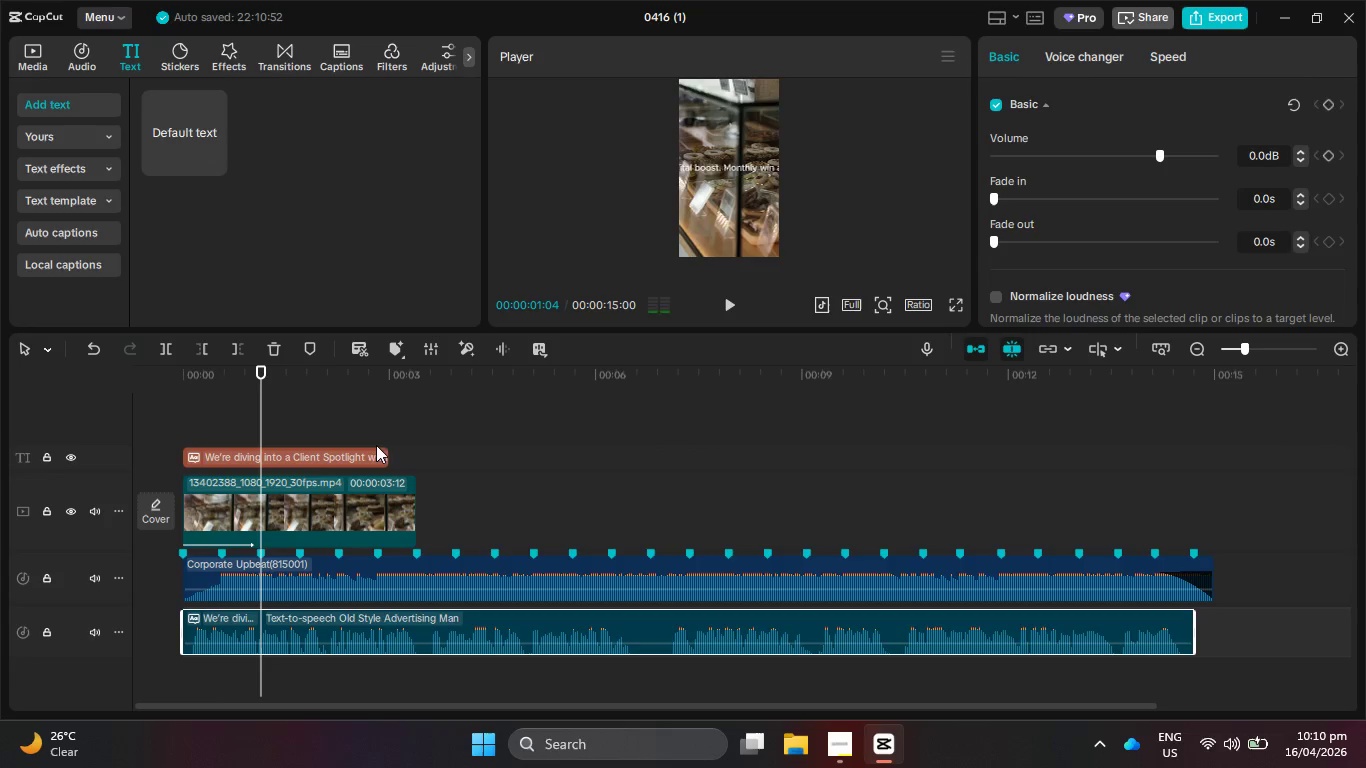 
left_click([376, 454])
 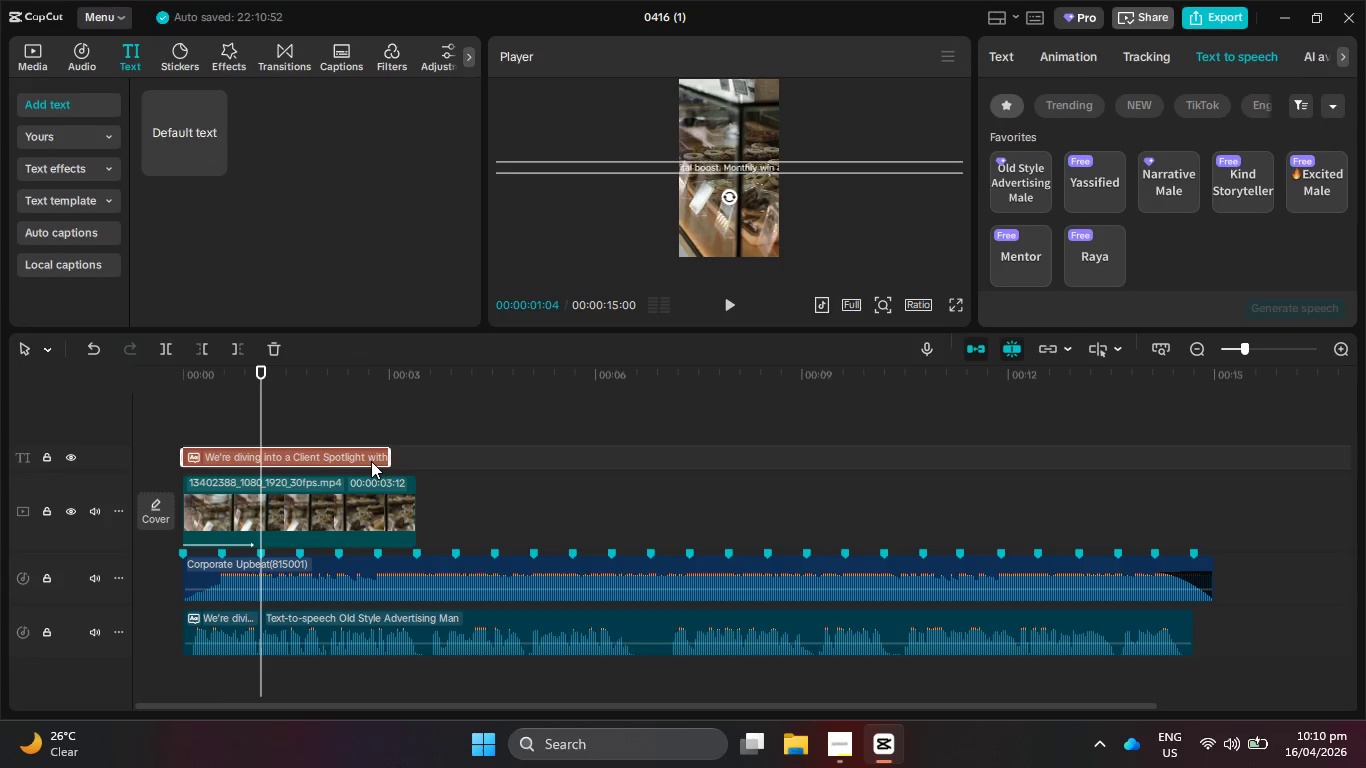 
key(Backspace)
 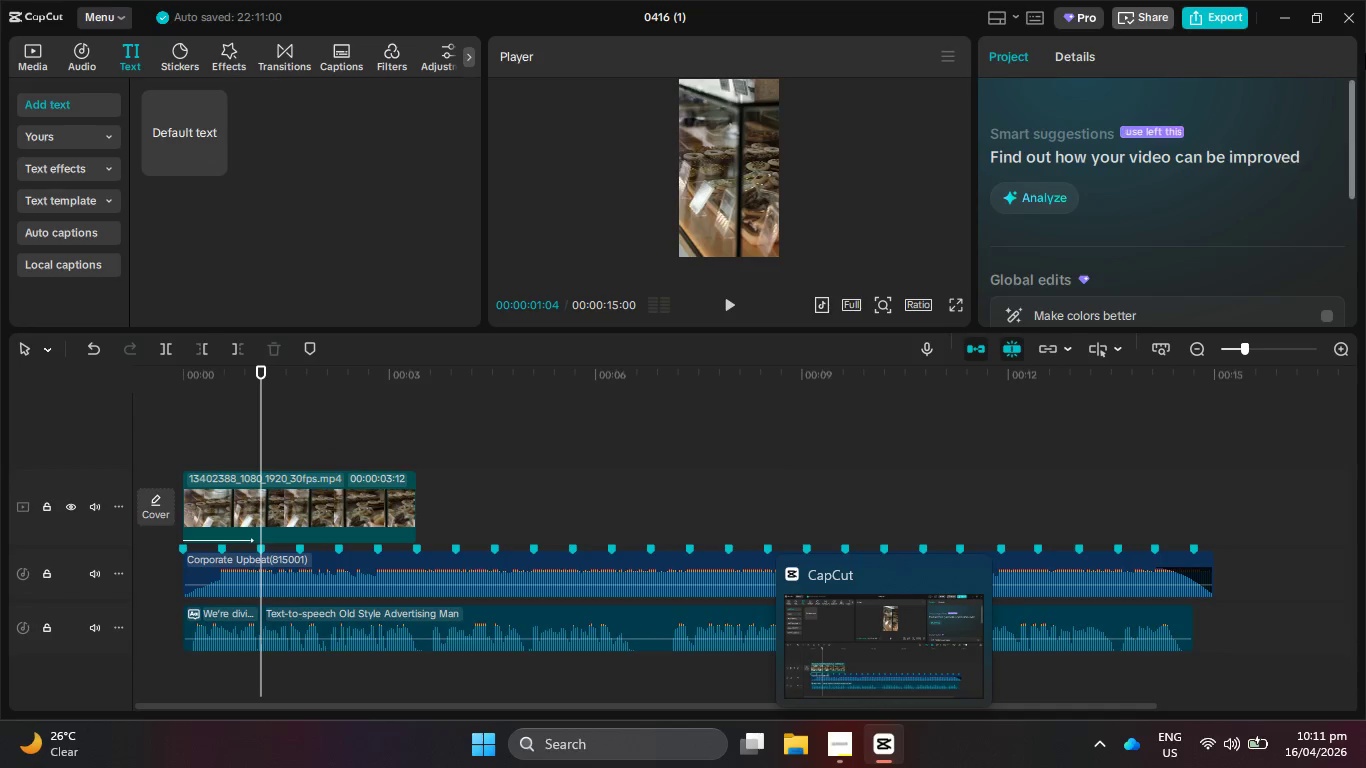 
scroll: coordinate [1155, 181], scroll_direction: up, amount: 3.0
 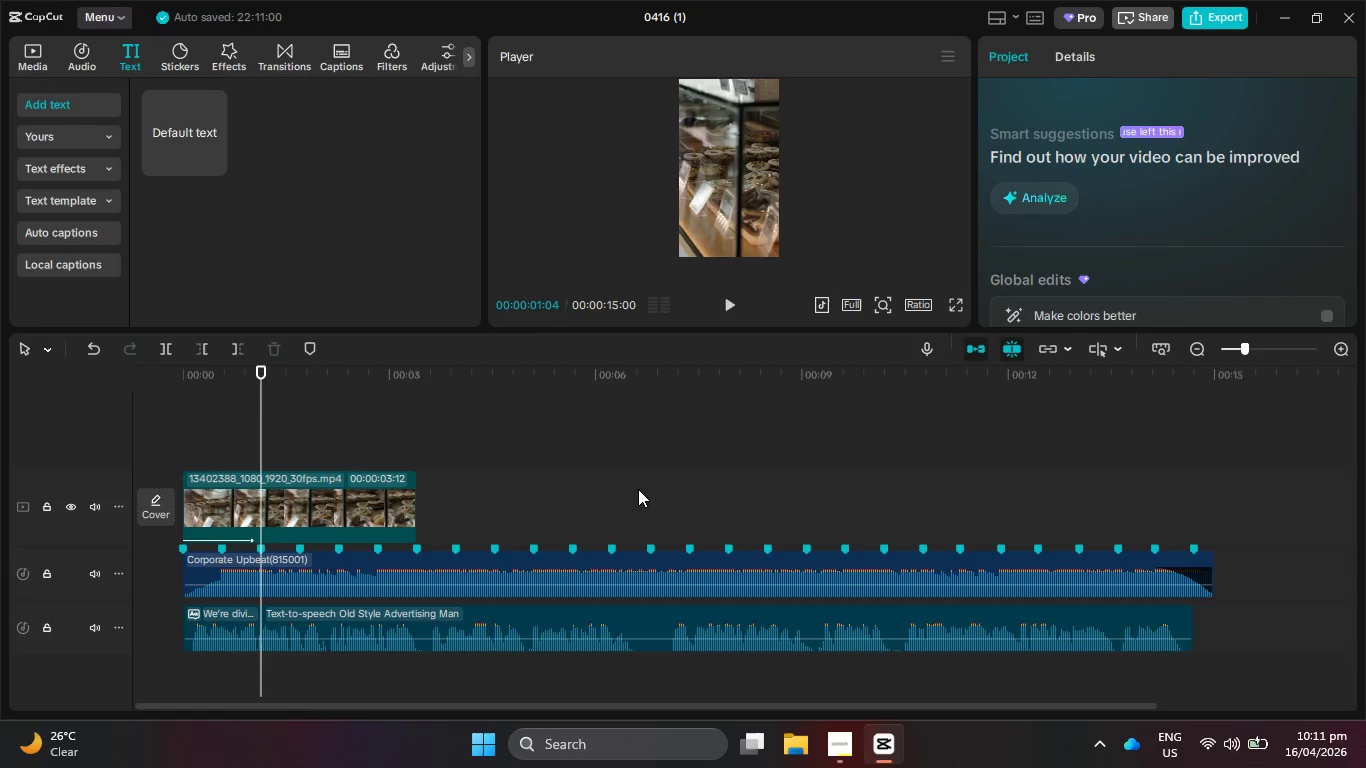 
wait(33.91)
 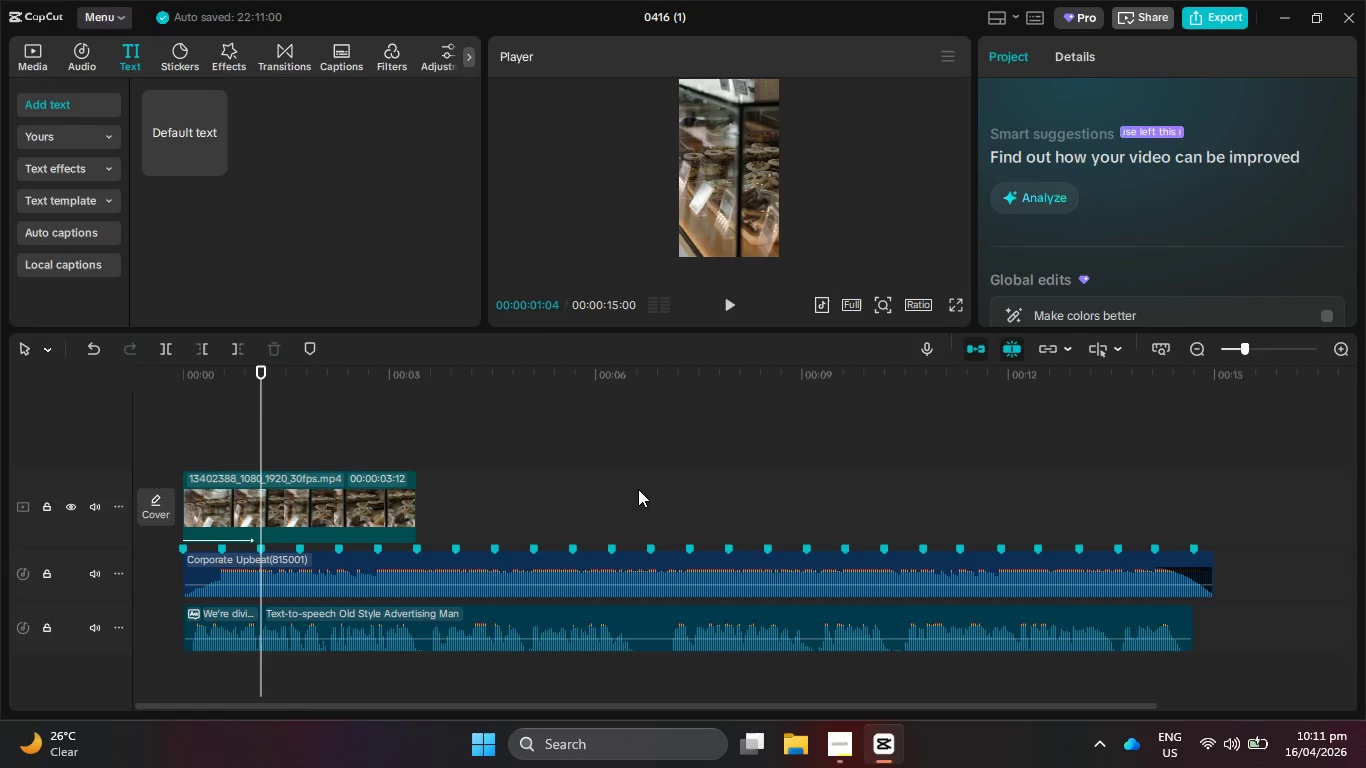 
mouse_move([859, 550])
 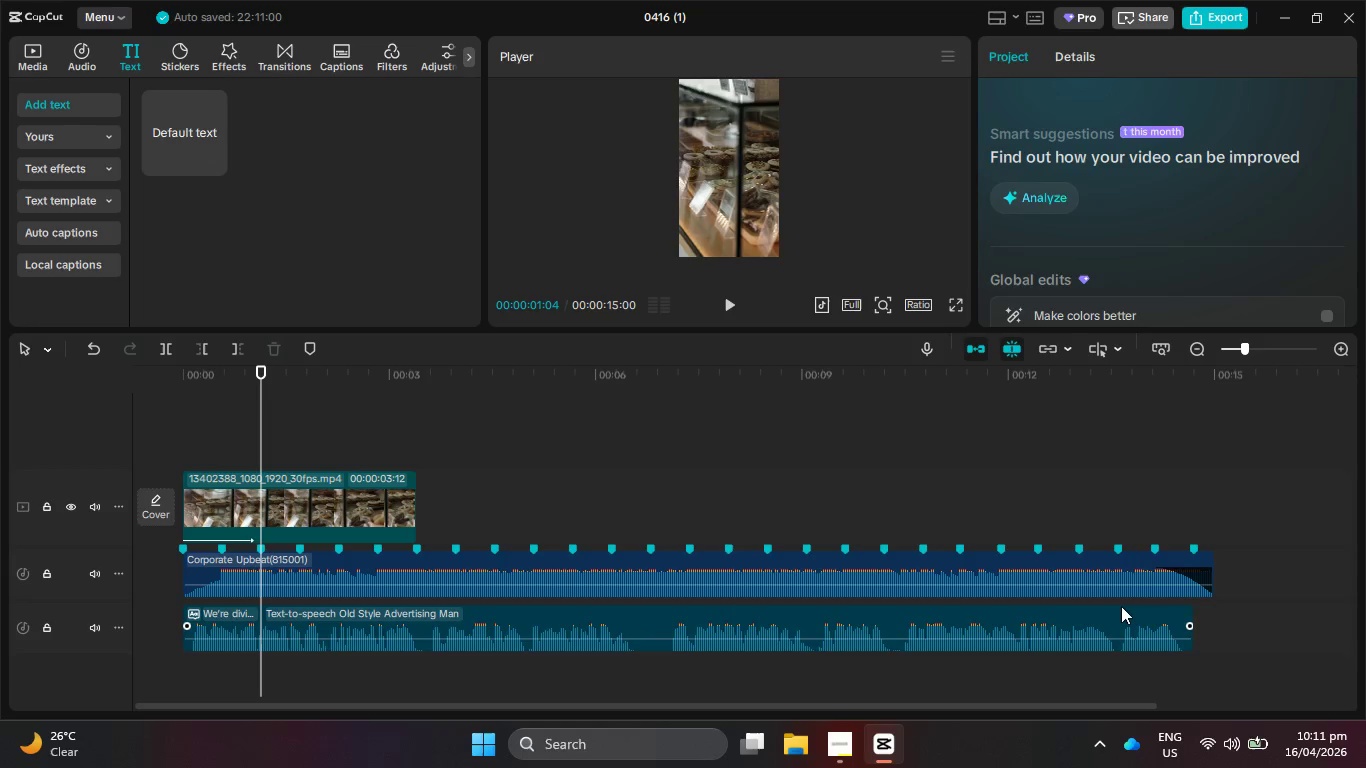 
wait(18.52)
 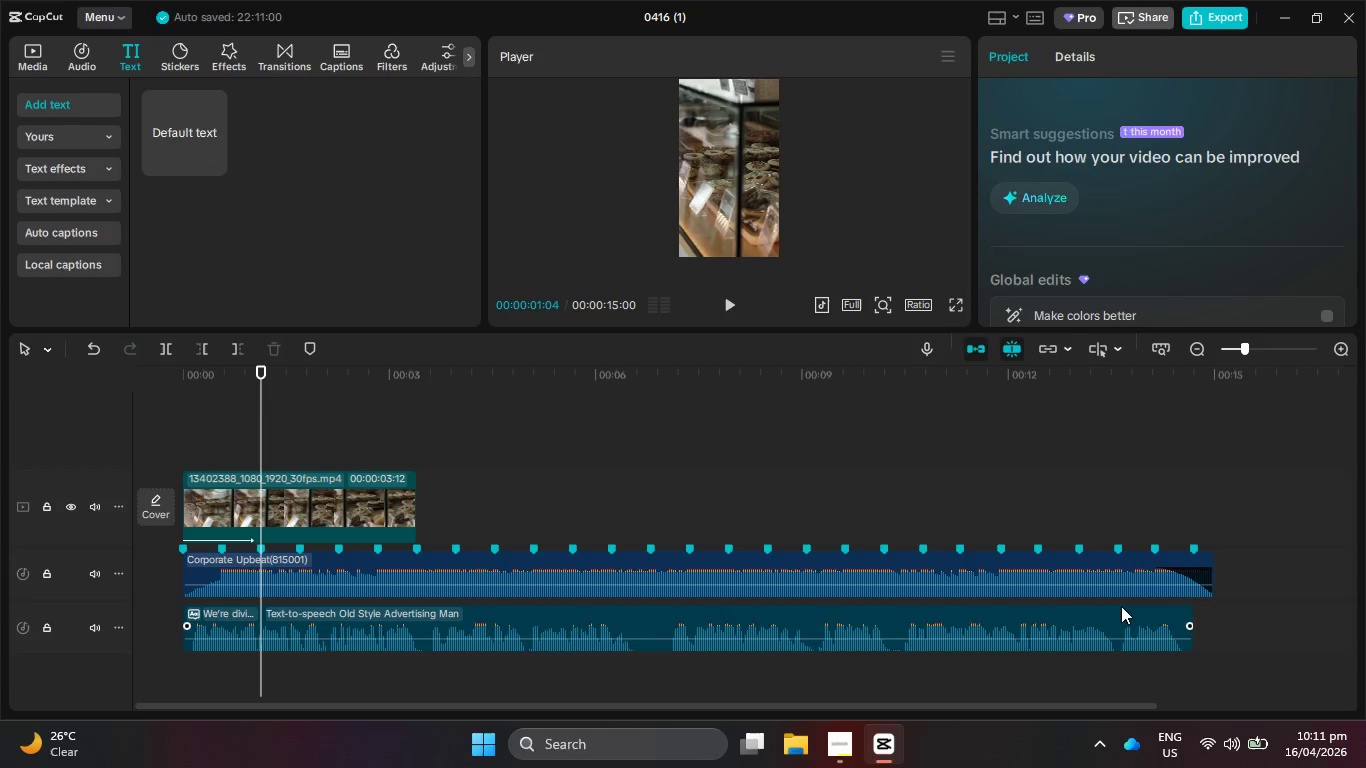 
left_click([968, 614])
 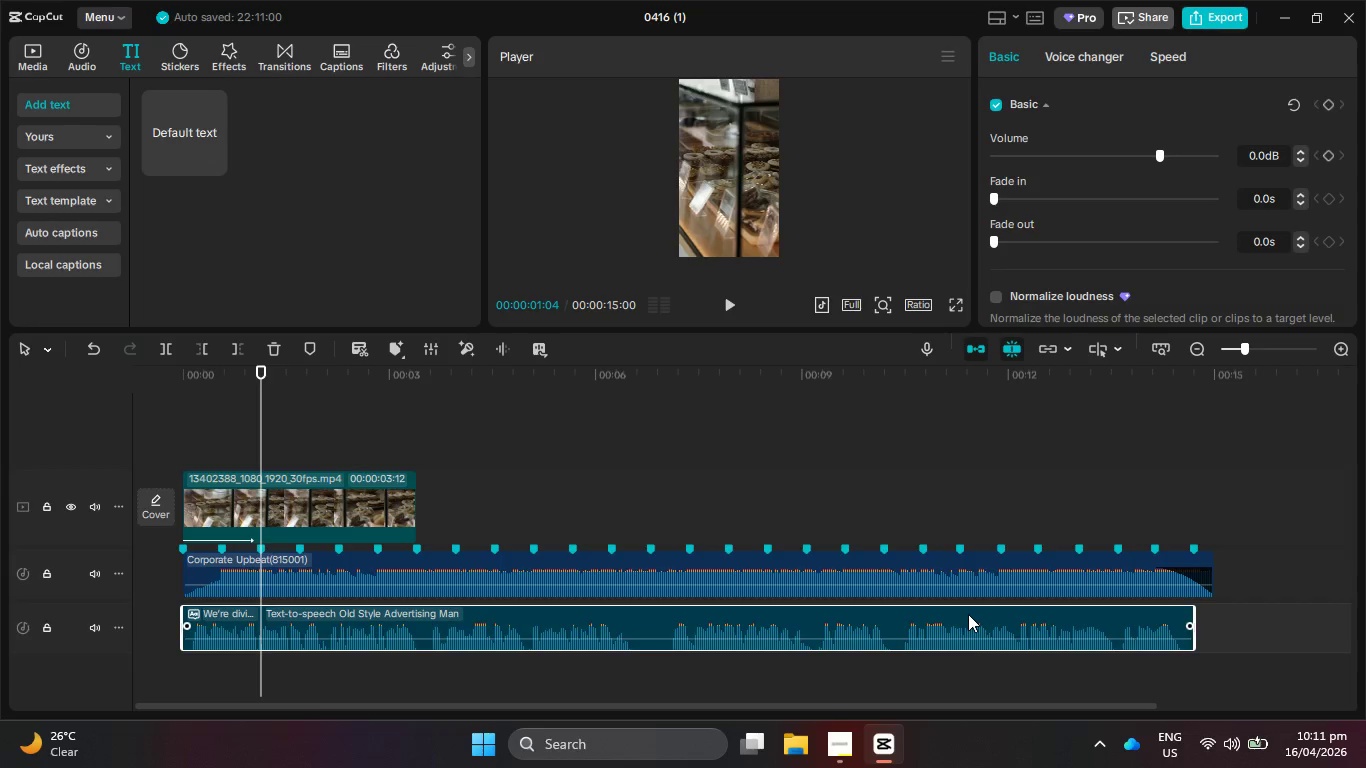 
key(Delete)
 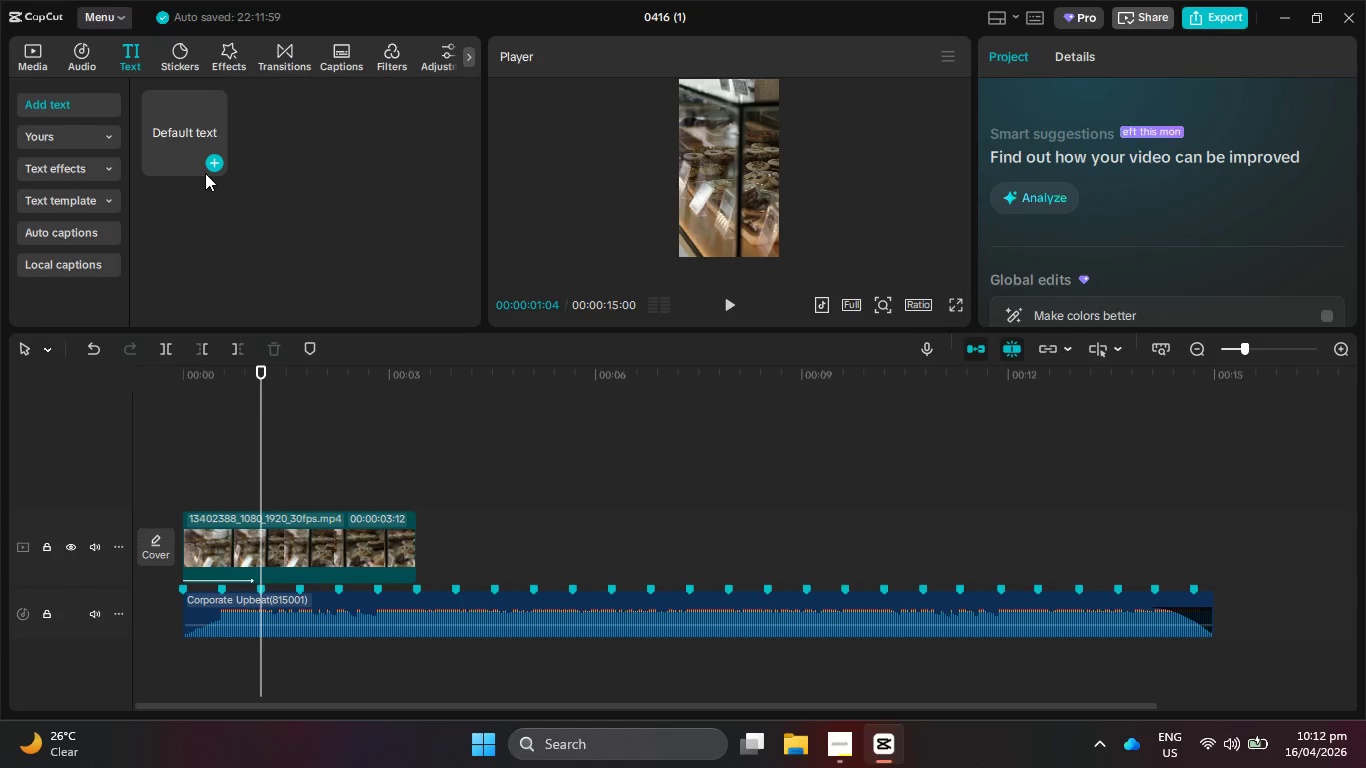 
left_click([213, 164])
 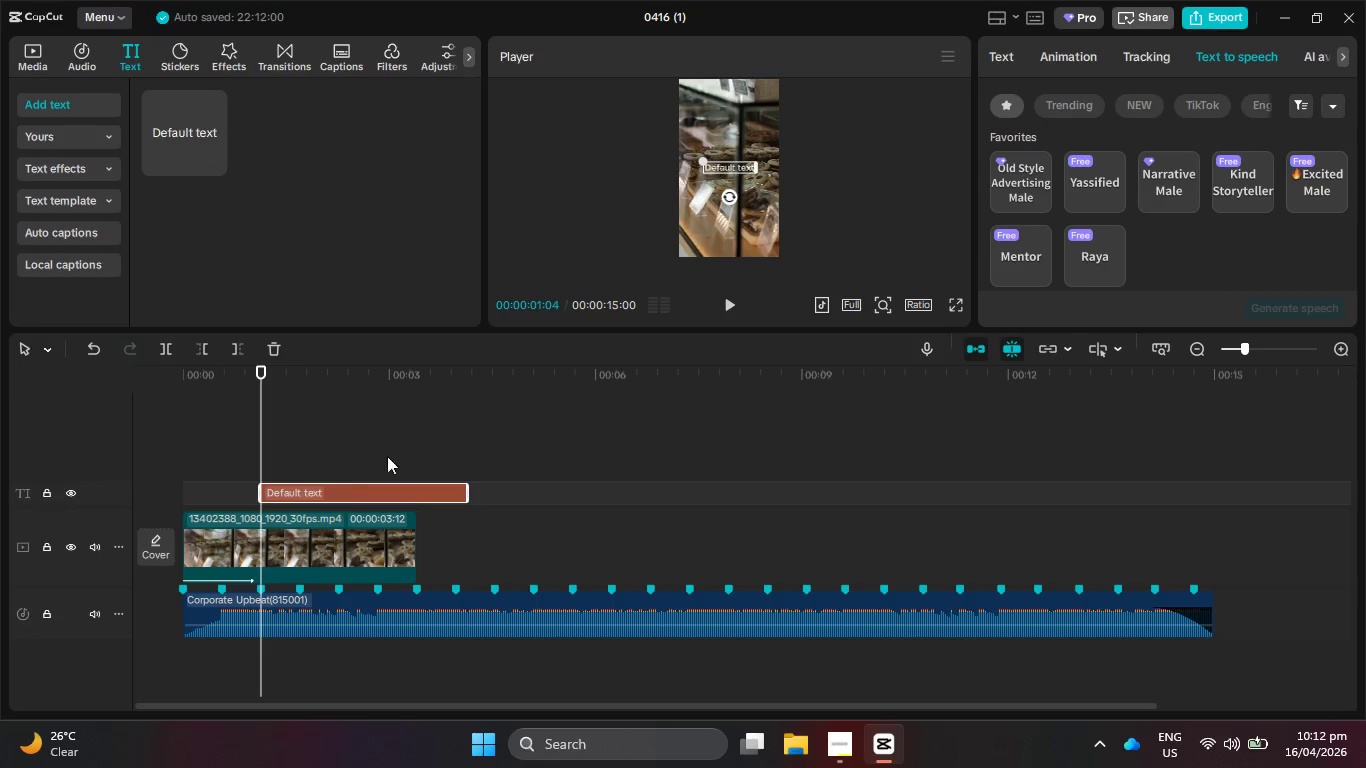 
wait(15.23)
 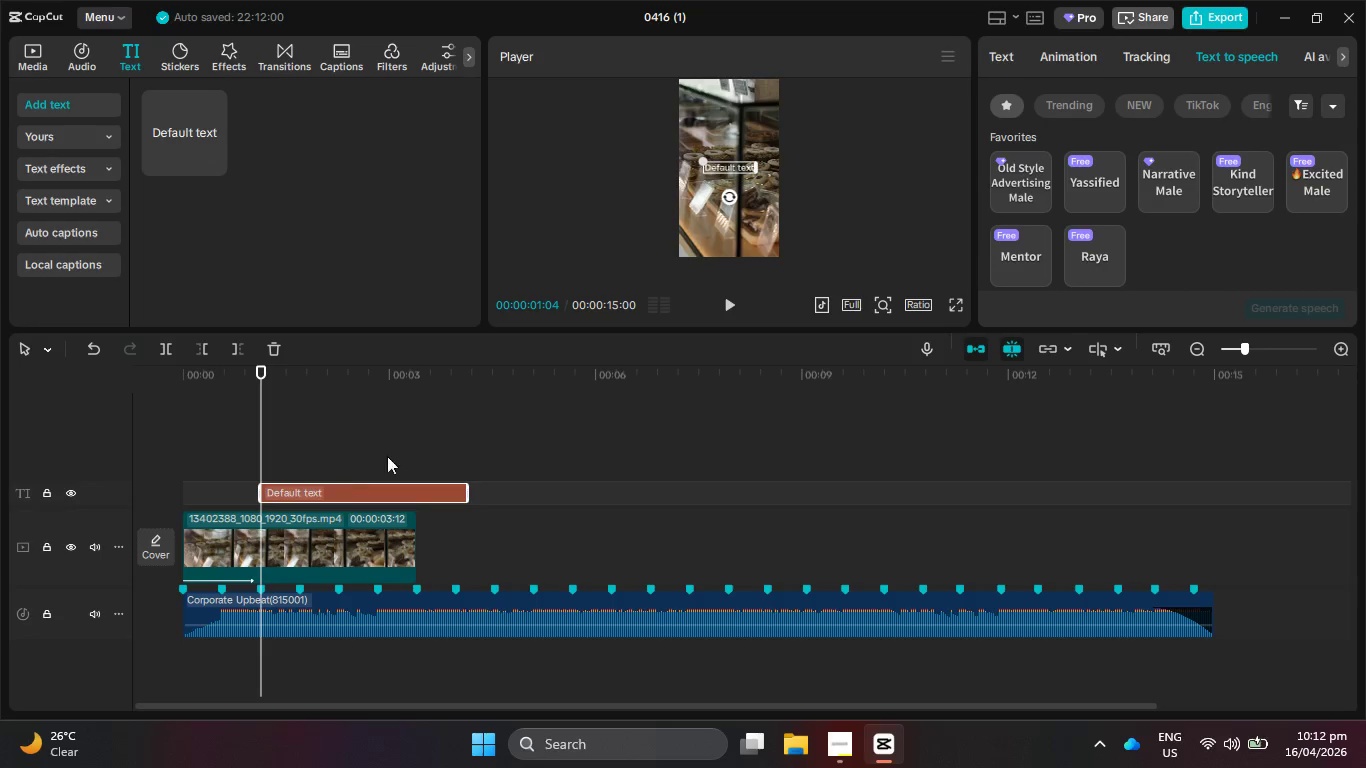 
left_click_drag(start_coordinate=[348, 494], to_coordinate=[261, 503])
 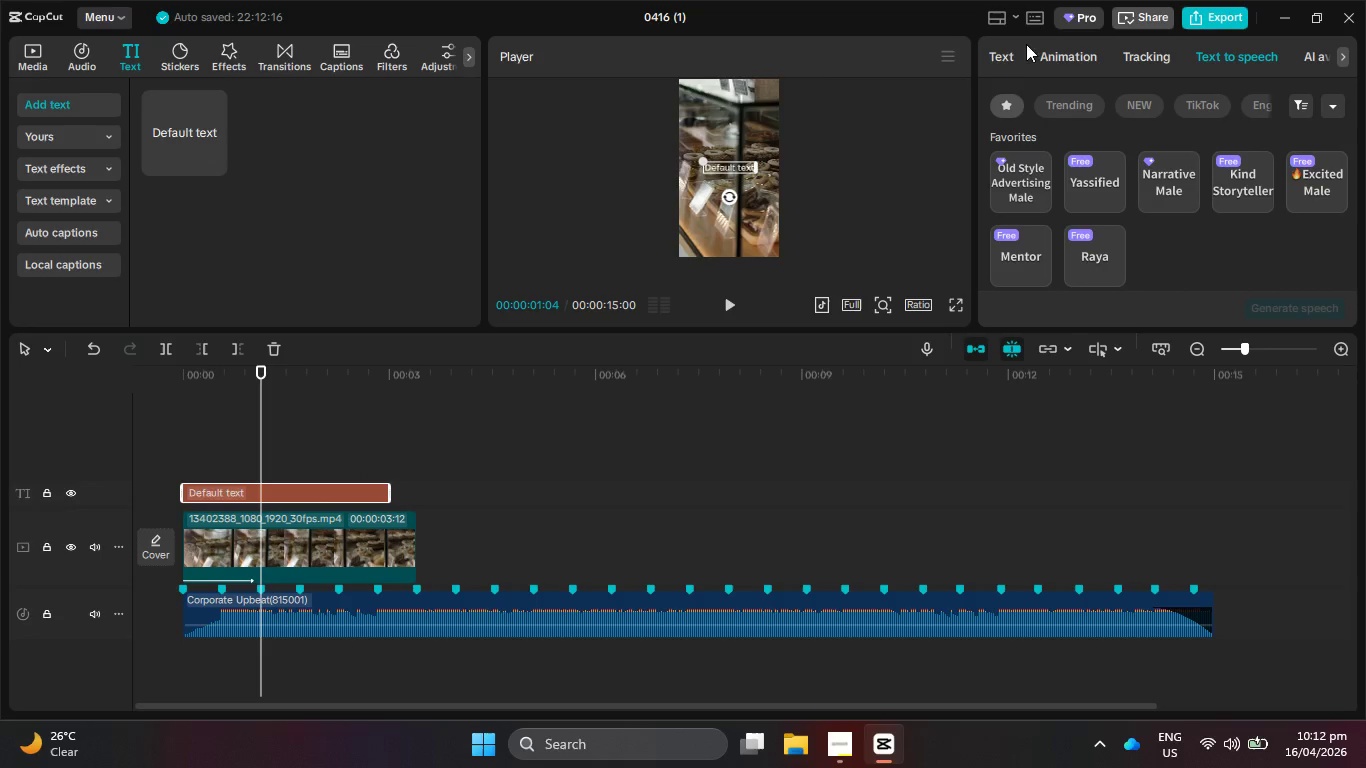 
left_click([1008, 64])
 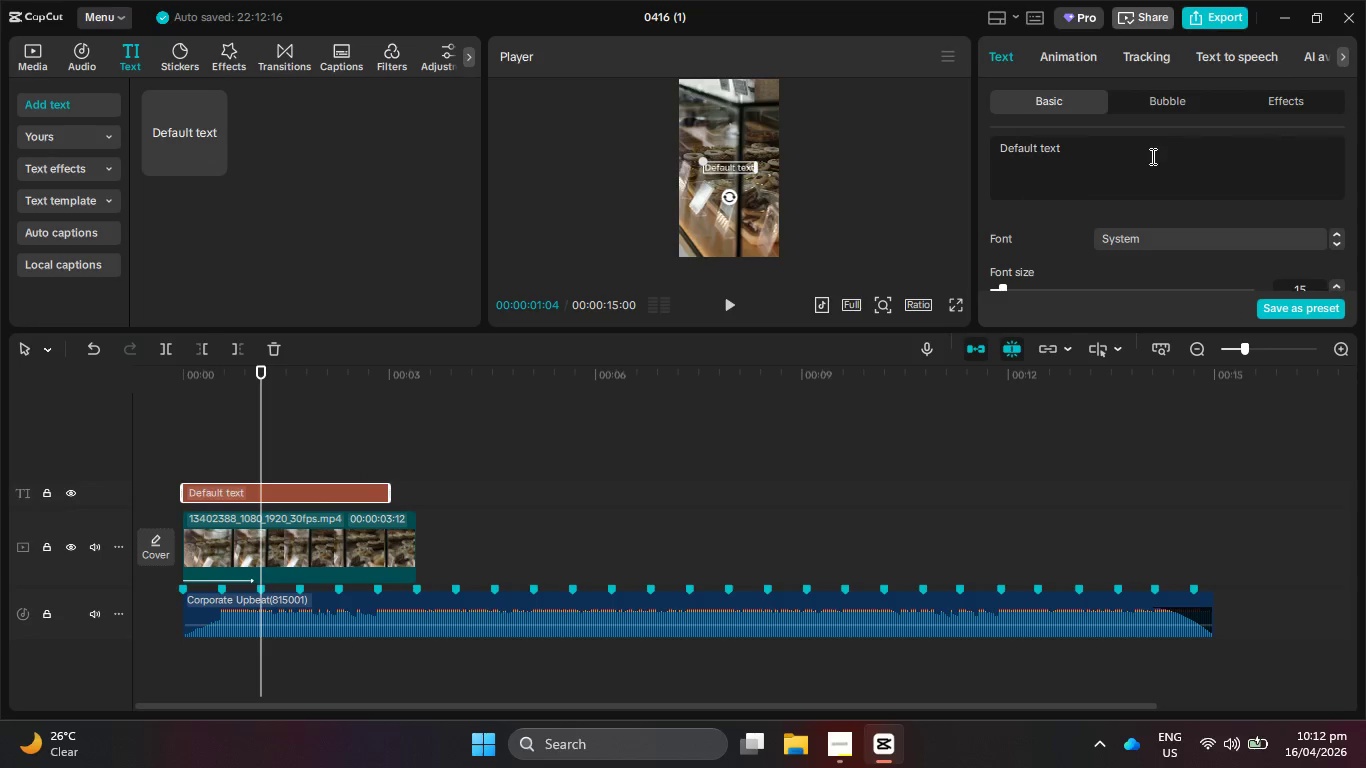 
left_click_drag(start_coordinate=[1144, 158], to_coordinate=[991, 129])
 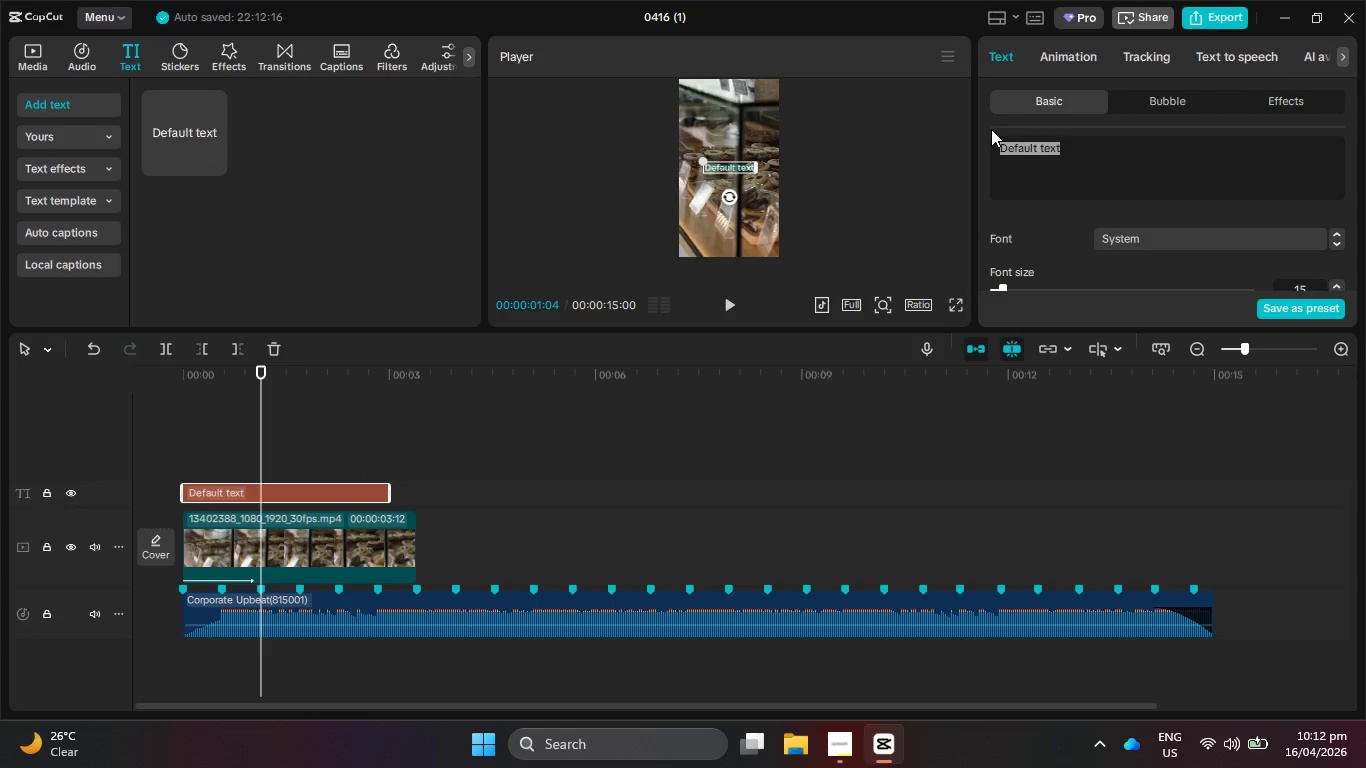 
type(Hu)
key(Backspace)
key(Backspace)
key(Backspace)
key(Backspace)
key(Backspace)
type(Todays)
key(Backspace)
type('s )
 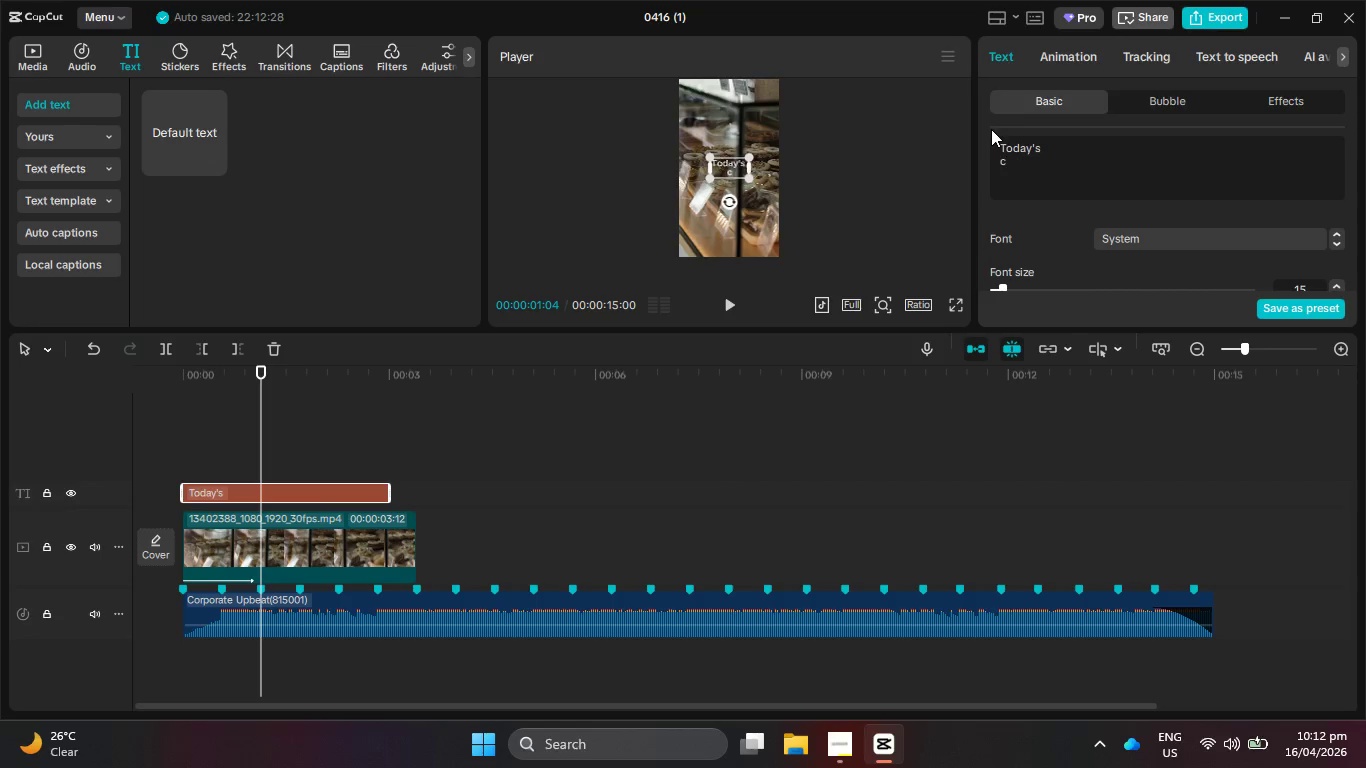 
 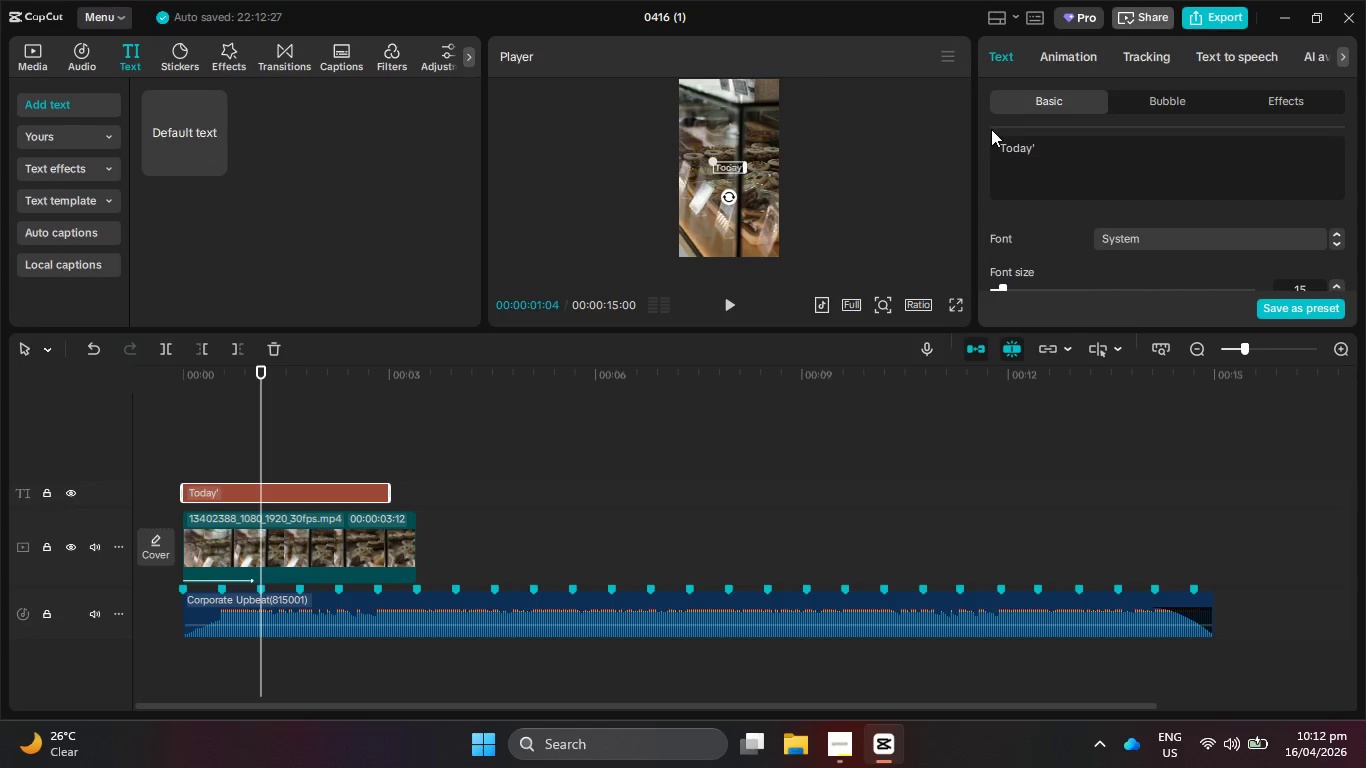 
key(Enter)
 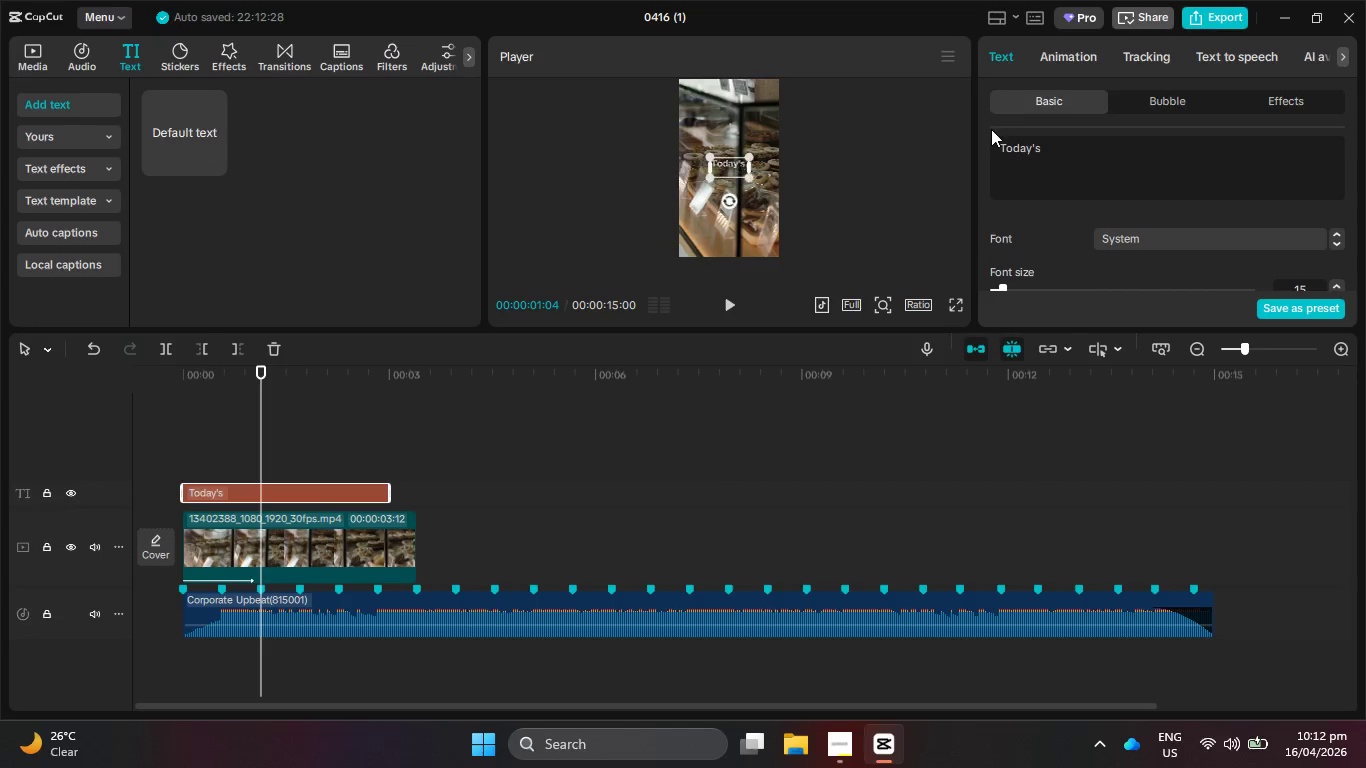 
type(client spot)
key(Backspace)
key(Backspace)
key(Backspace)
key(Backspace)
key(Backspace)
key(Backspace)
key(Backspace)
key(Backspace)
key(Backspace)
key(Backspace)
key(Backspace)
key(Backspace)
type(, Client Spotlight: The Pawsitive Patisserie. The F)
key(Backspace)
type(Goal: 2c)
key(Backspace)
type(x ONline Or)
key(Backspace)
type(eders )
key(Backspace)
type(,)
key(Backspace)
key(Backspace)
key(Backspace)
key(Backspace)
key(Backspace)
key(Backspace)
type(ede)
key(Backspace)
key(Backspace)
key(Backspace)
type(re)
key(Backspace)
type(d)
key(Backspace)
key(Backspace)
key(Backspace)
key(Backspace)
key(Backspace)
key(Backspace)
key(Backspace)
key(Backspace)
key(Backspace)
key(Backspace)
type(Online One)
key(Backspace)
type(r)
key(Backspace)
key(Backspace)
type(rs)
key(Backspace)
type(ders, but we crushed it. The ResultL)
key(Backspace)
type(:)
 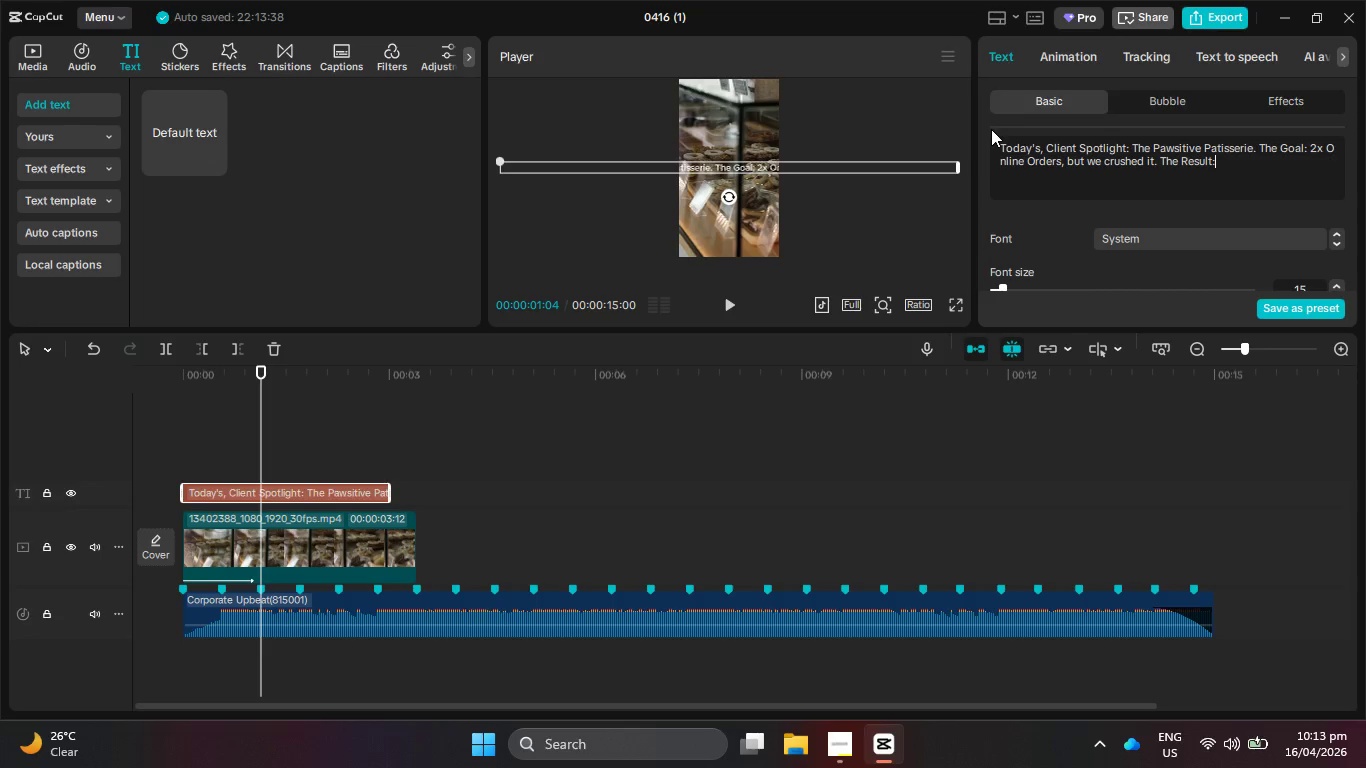 
type( +145% Revenue Growth! Want to sc)
key(Backspace)
type(xal)
key(Backspace)
key(Backspace)
key(Backspace)
type(cale your nichee)
key(Backspace)
type( local business? r)
key(Backspace)
type(Reas=)
key(Backspace)
key(Backspace)
key(Backspace)
type(d)
key(Backspace)
type(du)
key(Backspace)
type(y for growth? LInk in ink I)
key(Backspace)
type(in bi!)
 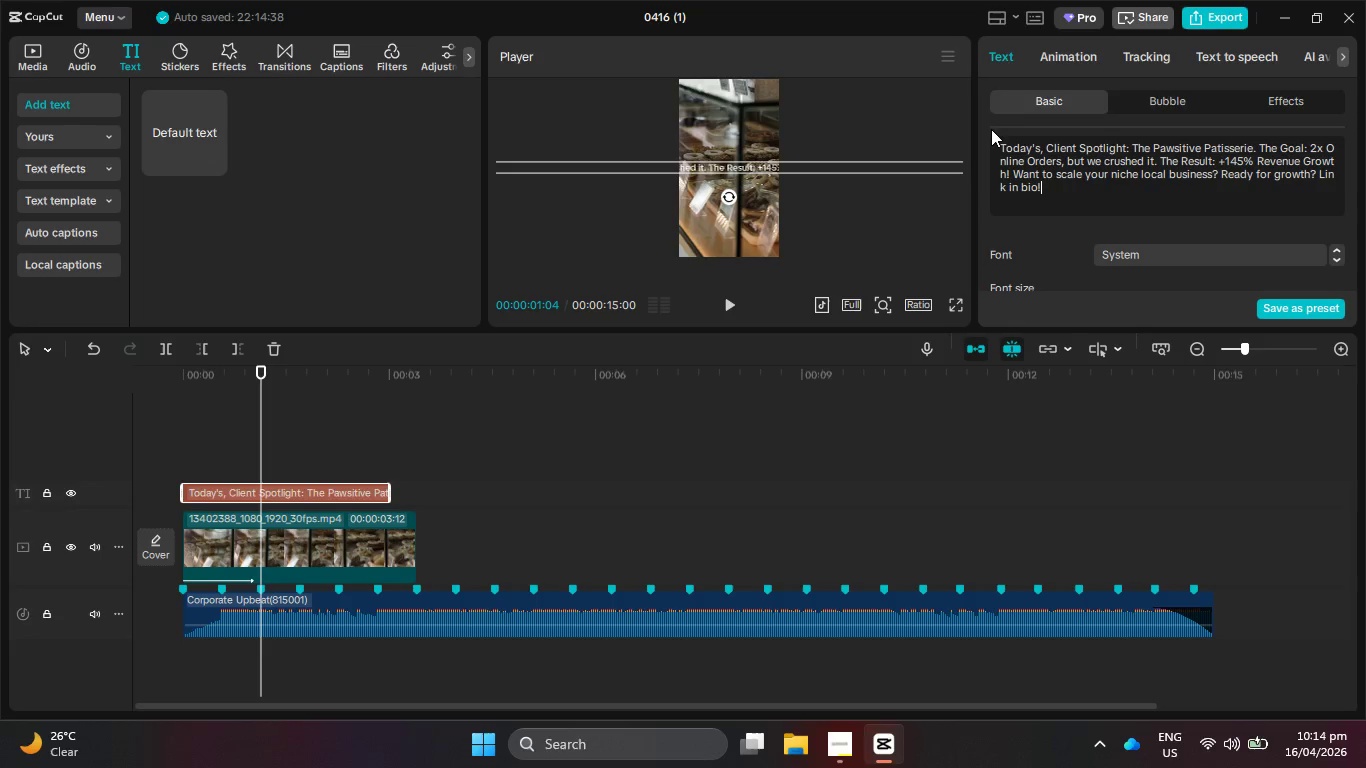 
left_click([1014, 176])
 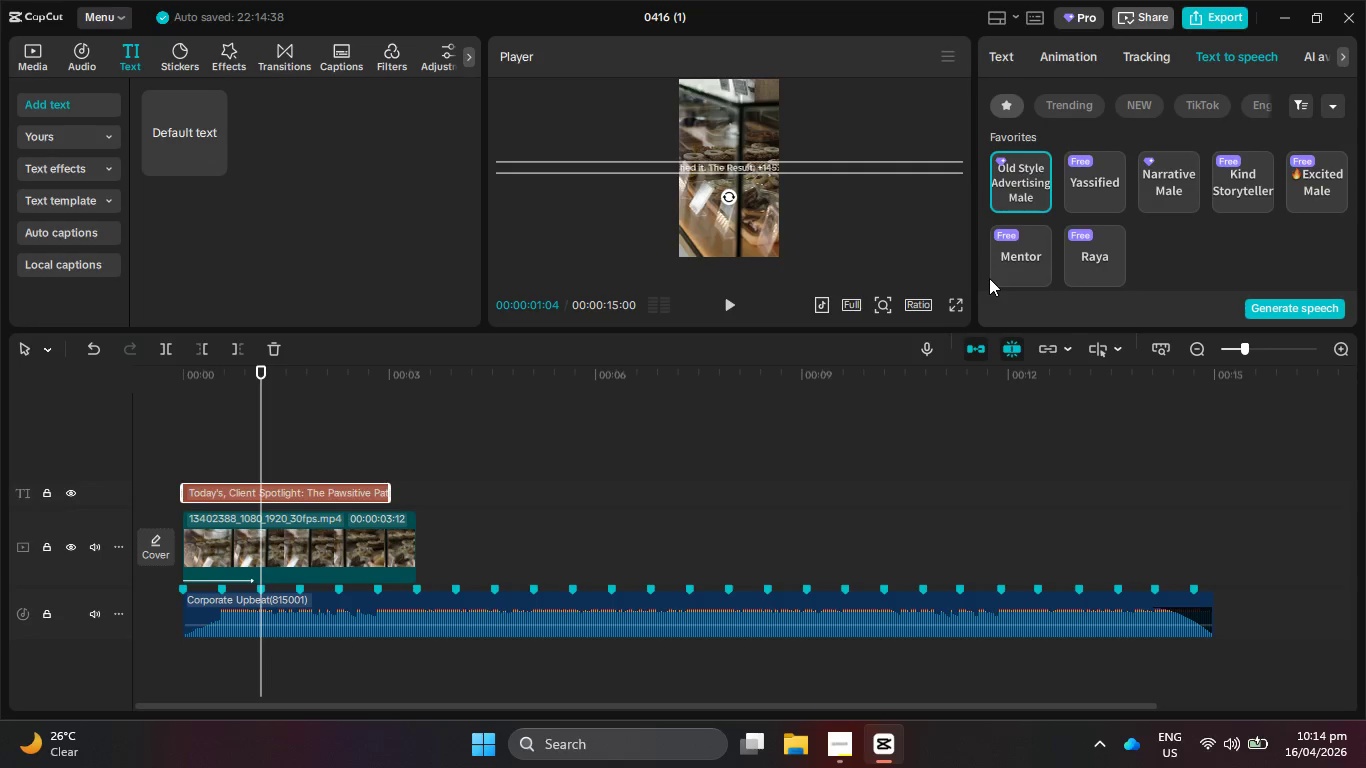 
wait(8.47)
 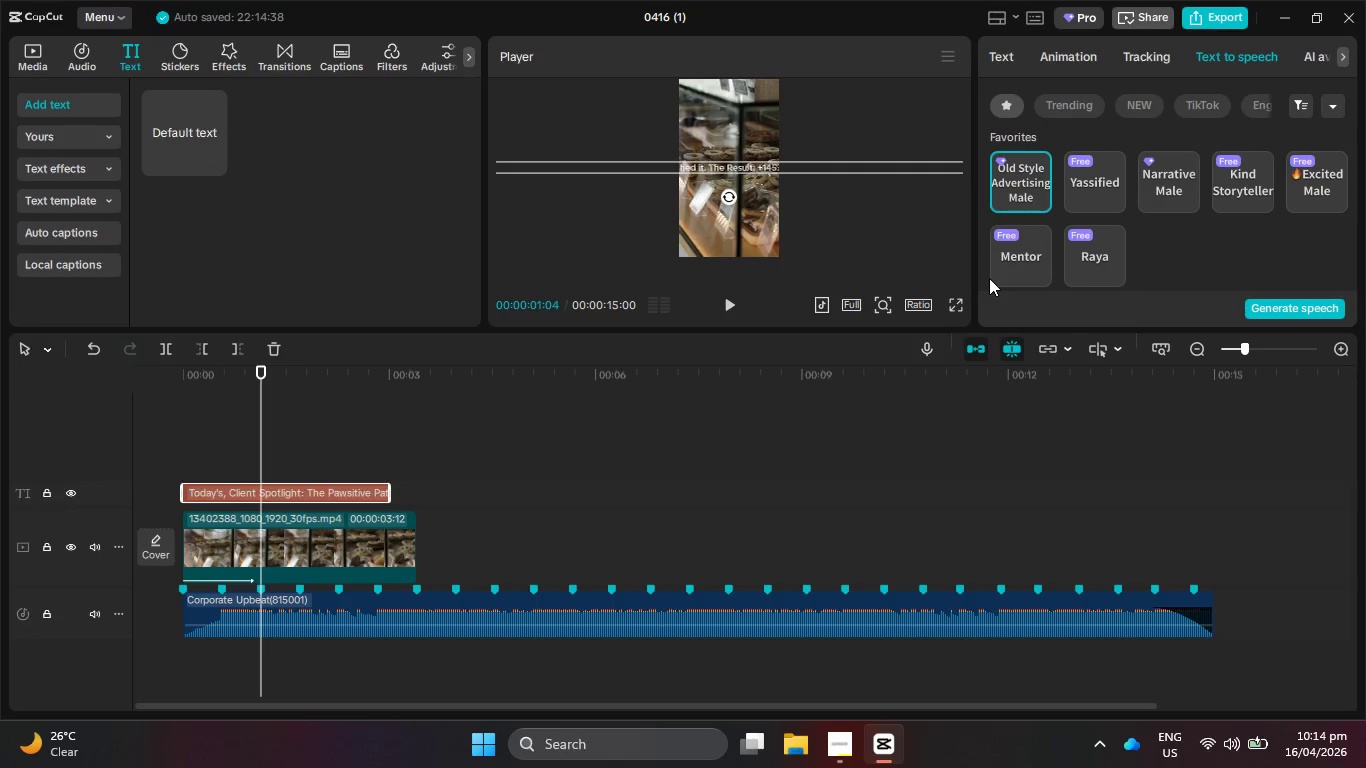 
left_click([1001, 55])
 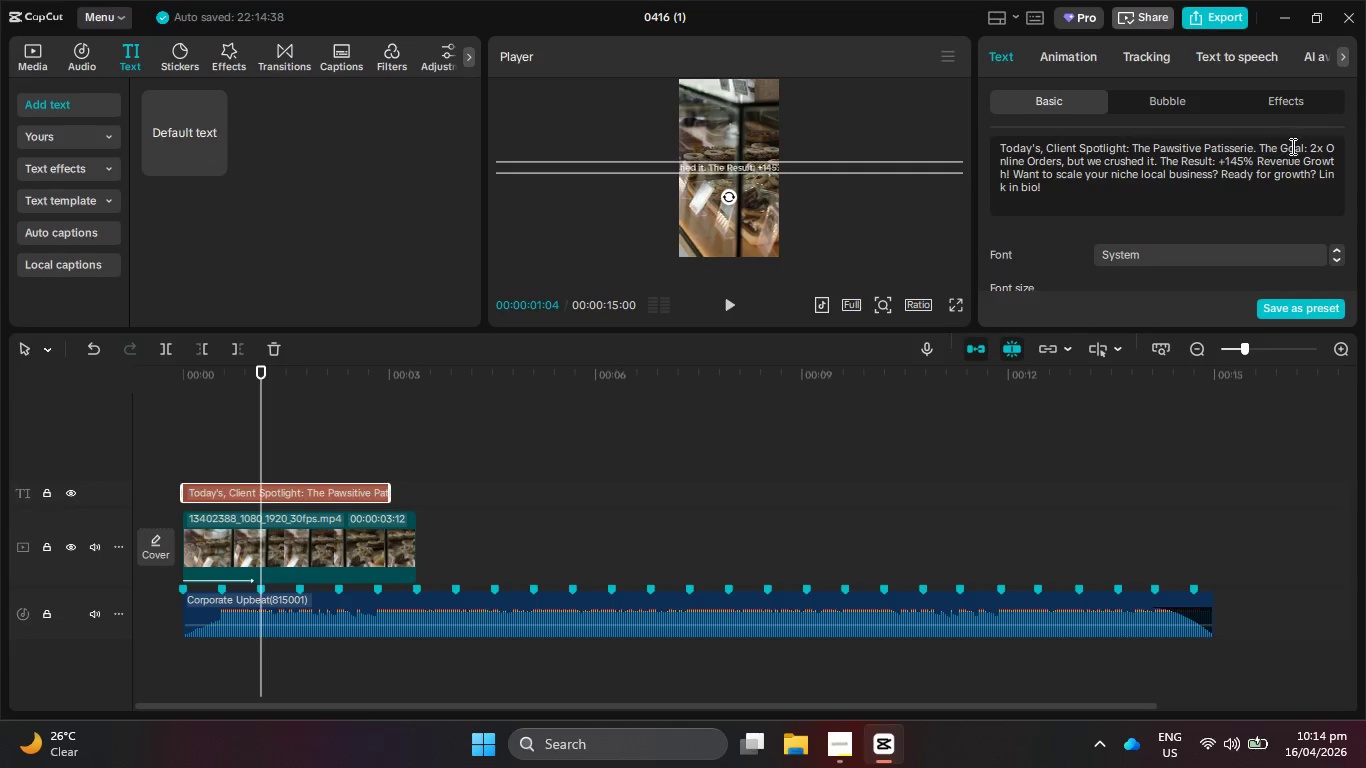 
left_click([1322, 144])
 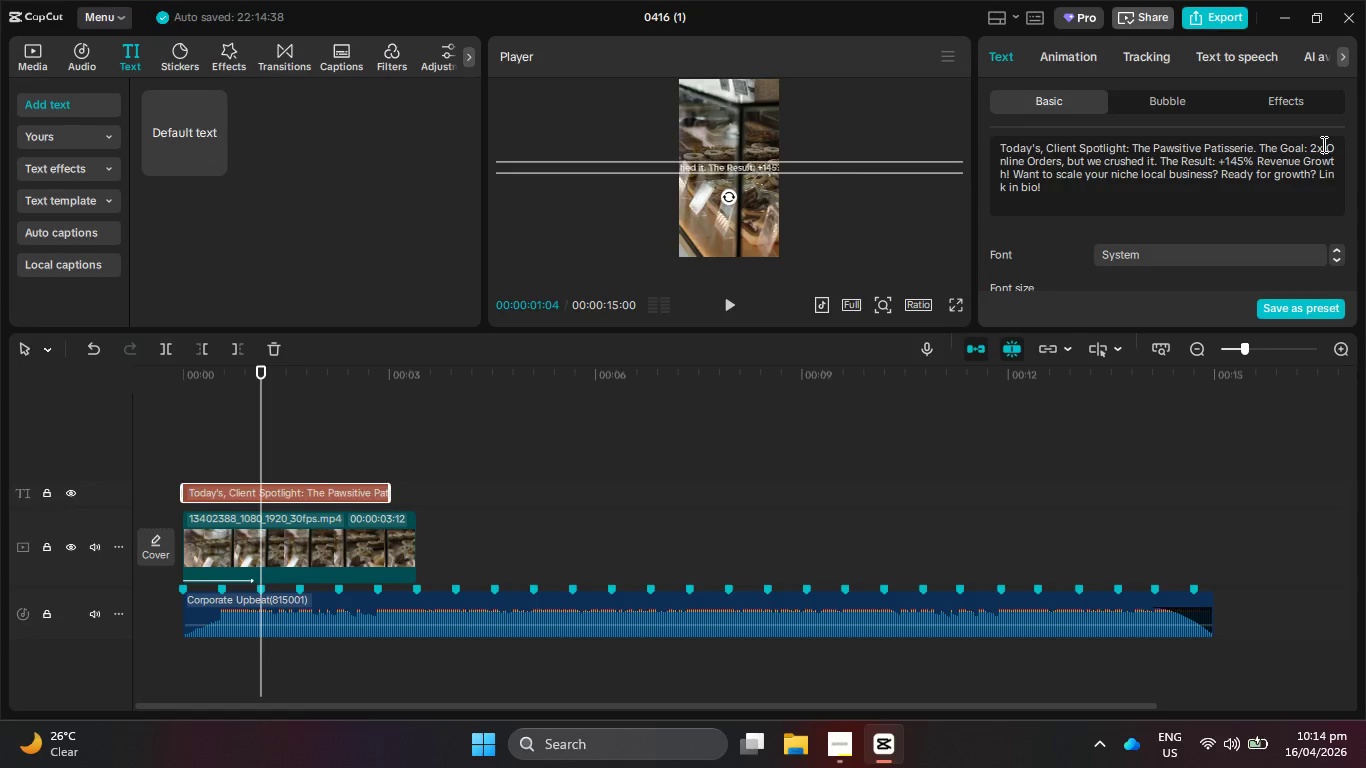 
key(Backspace)
type( times)
 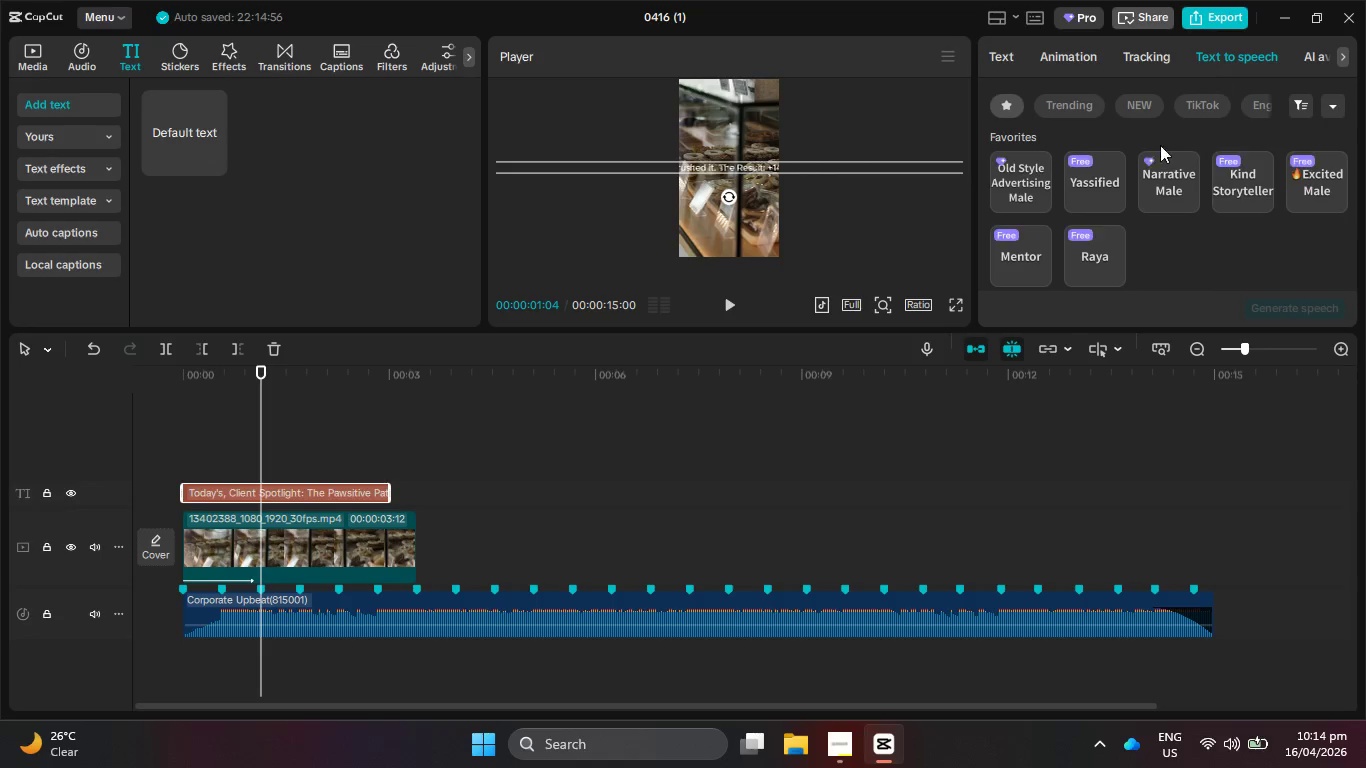 
left_click([1032, 183])
 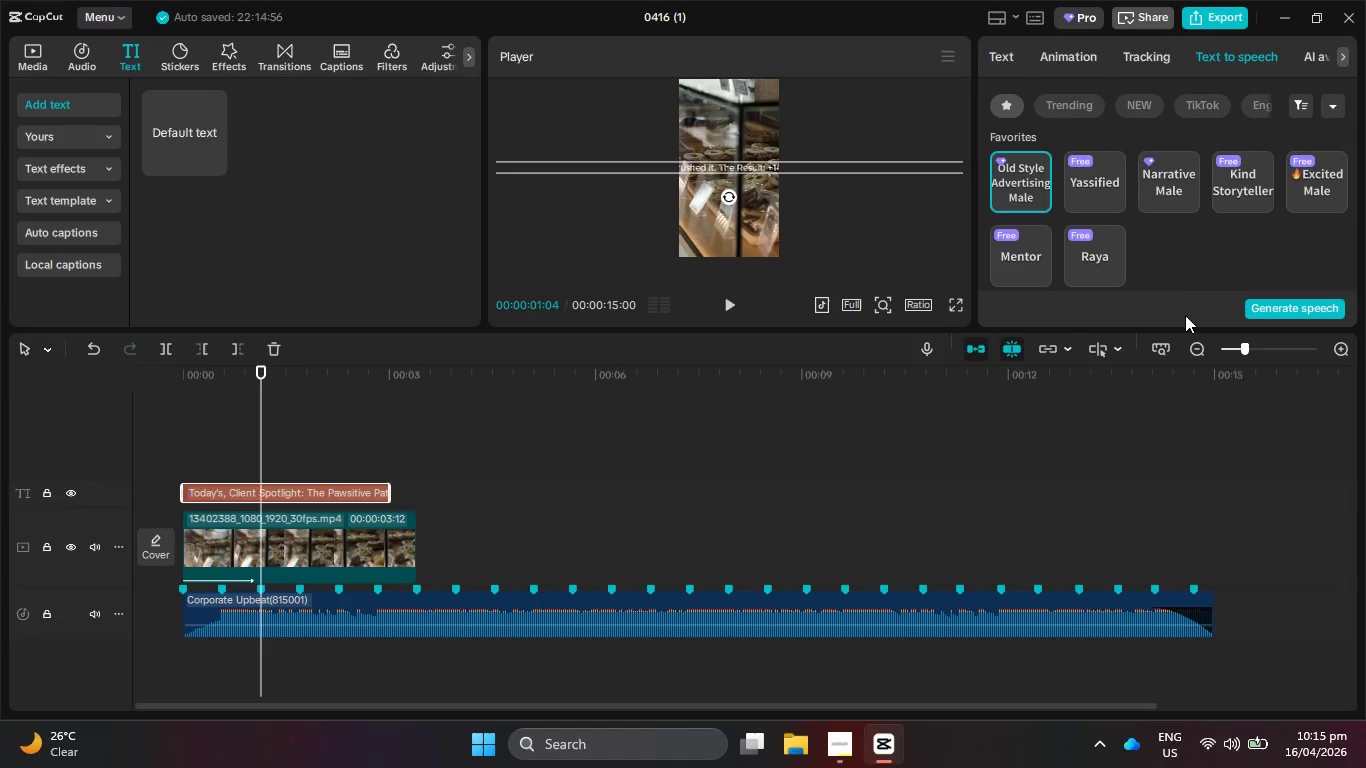 
wait(13.03)
 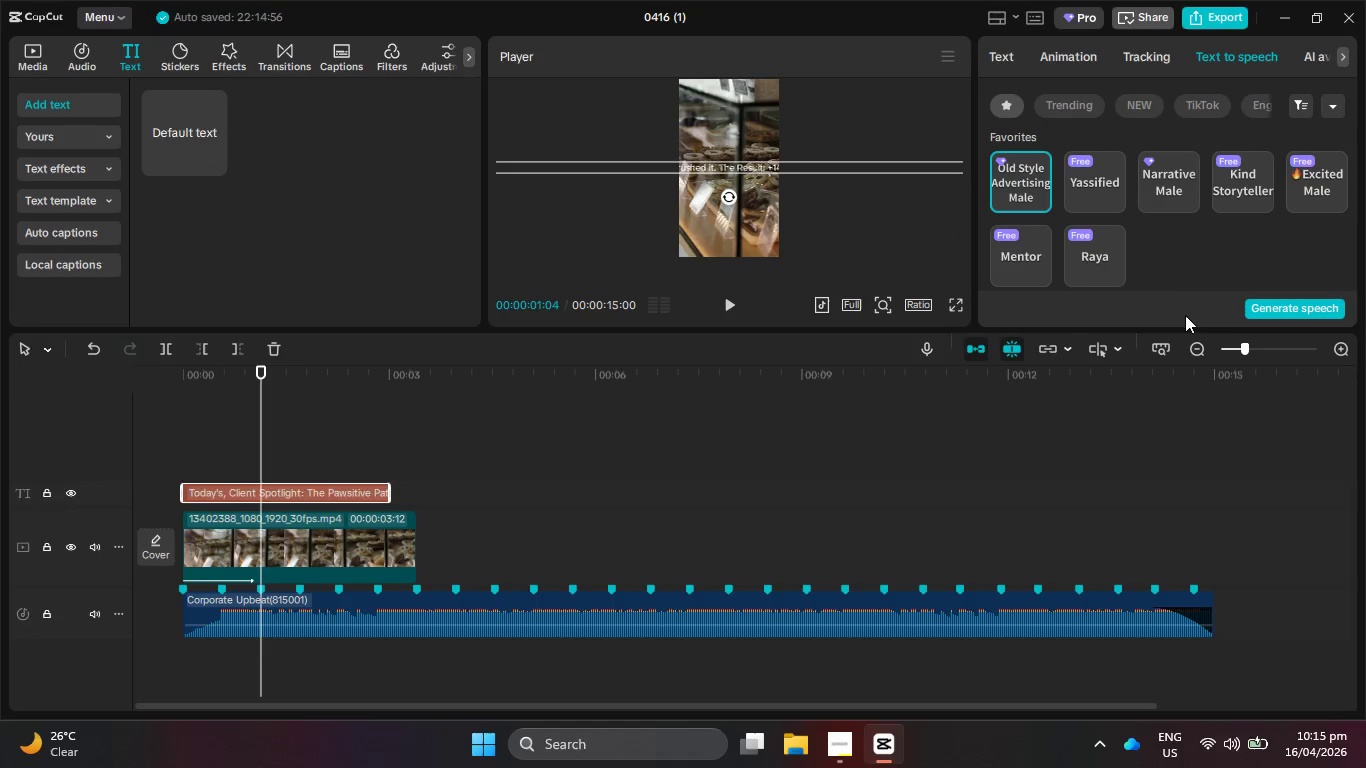 
left_click([1323, 305])
 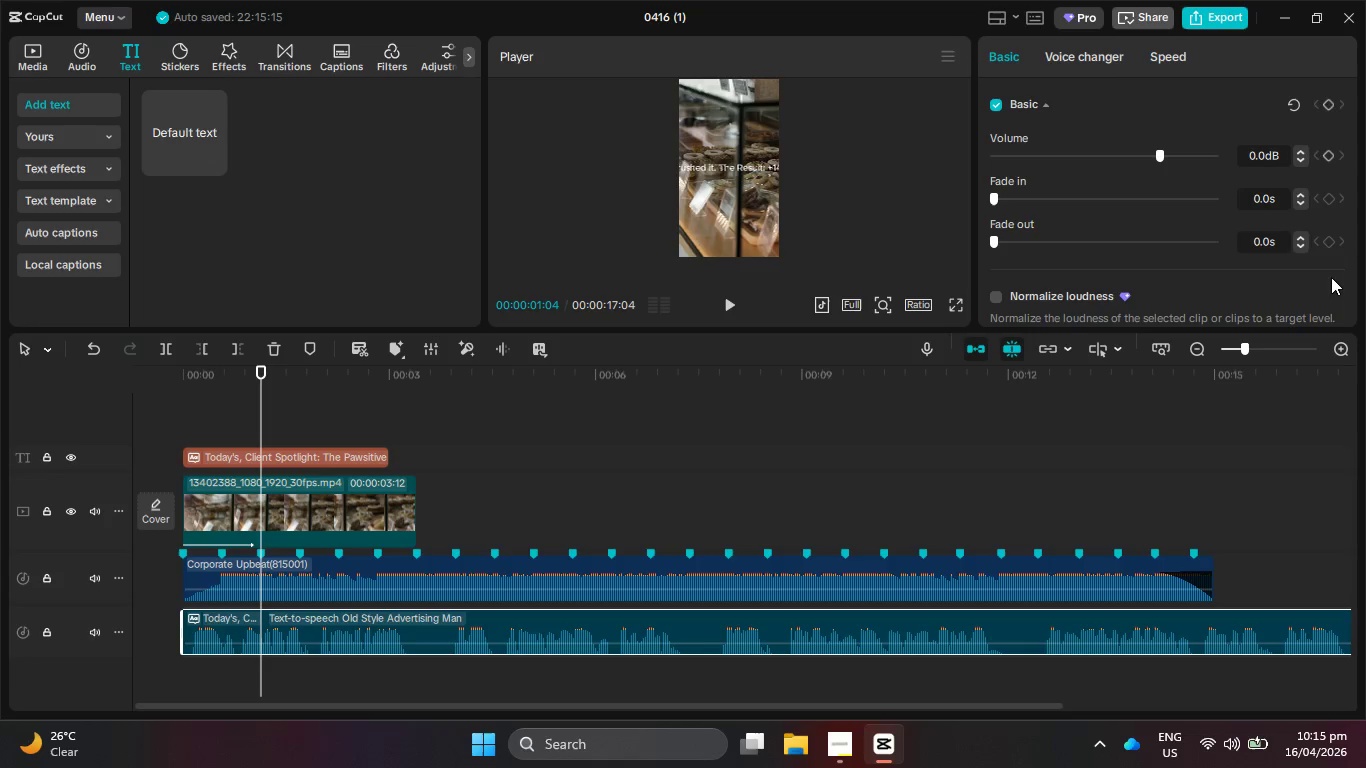 
wait(29.41)
 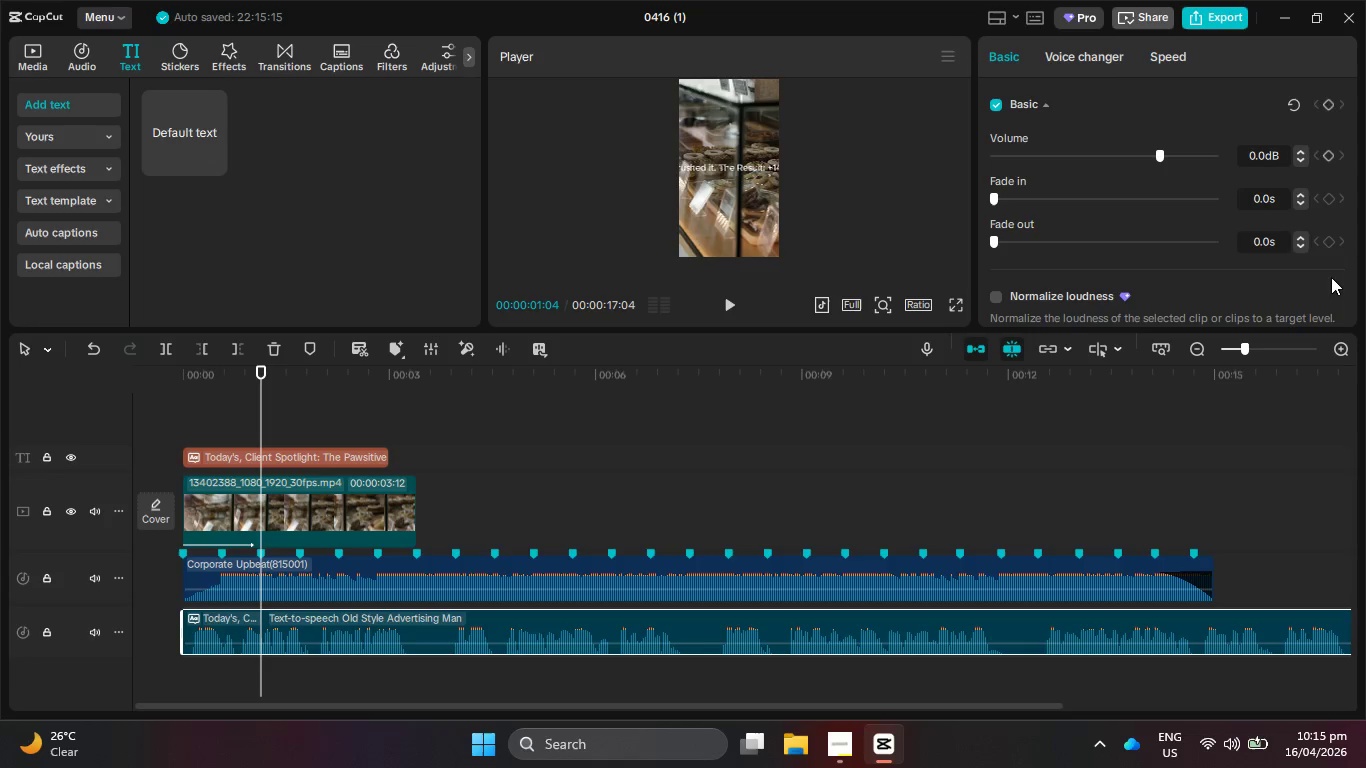 
scroll: coordinate [821, 478], scroll_direction: down, amount: 1.0
 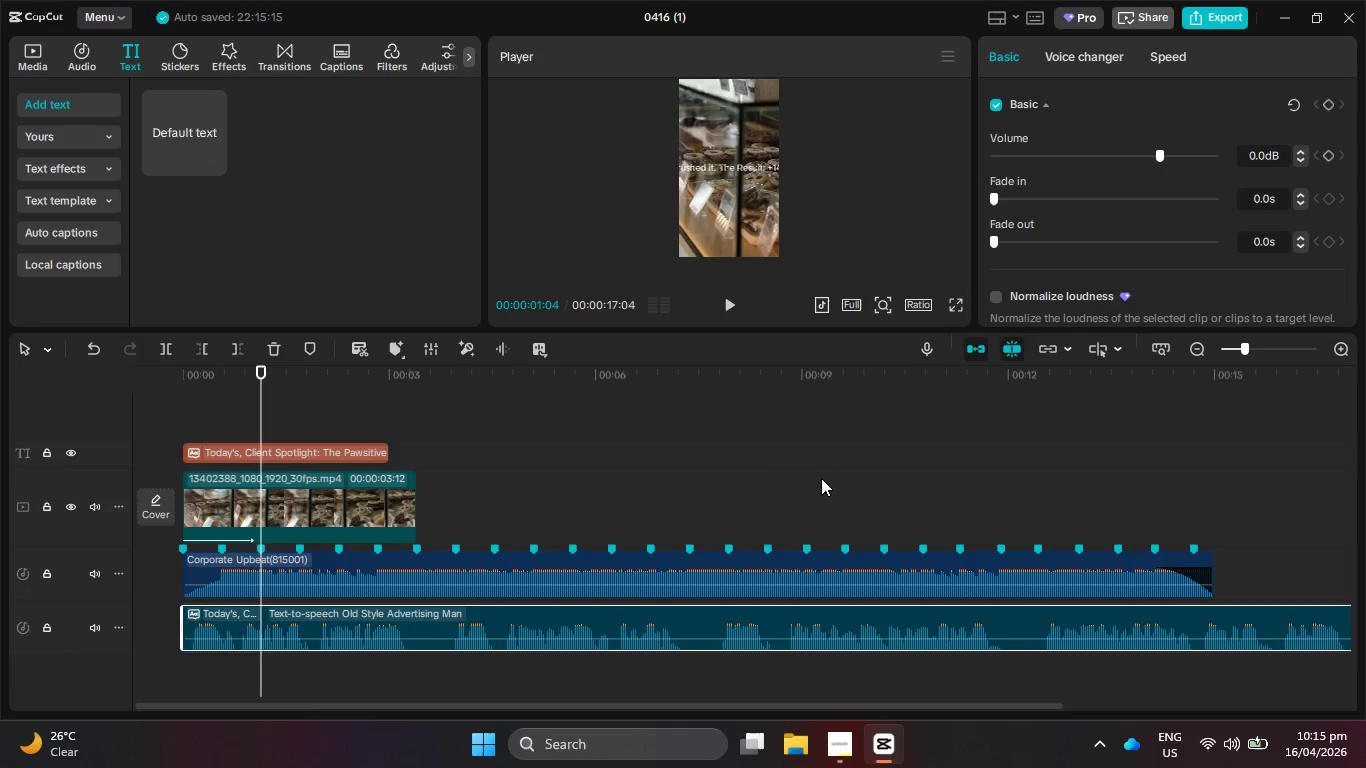 
hold_key(key=ControlLeft, duration=1.27)
scroll: coordinate [984, 476], scroll_direction: down, amount: 6.0
 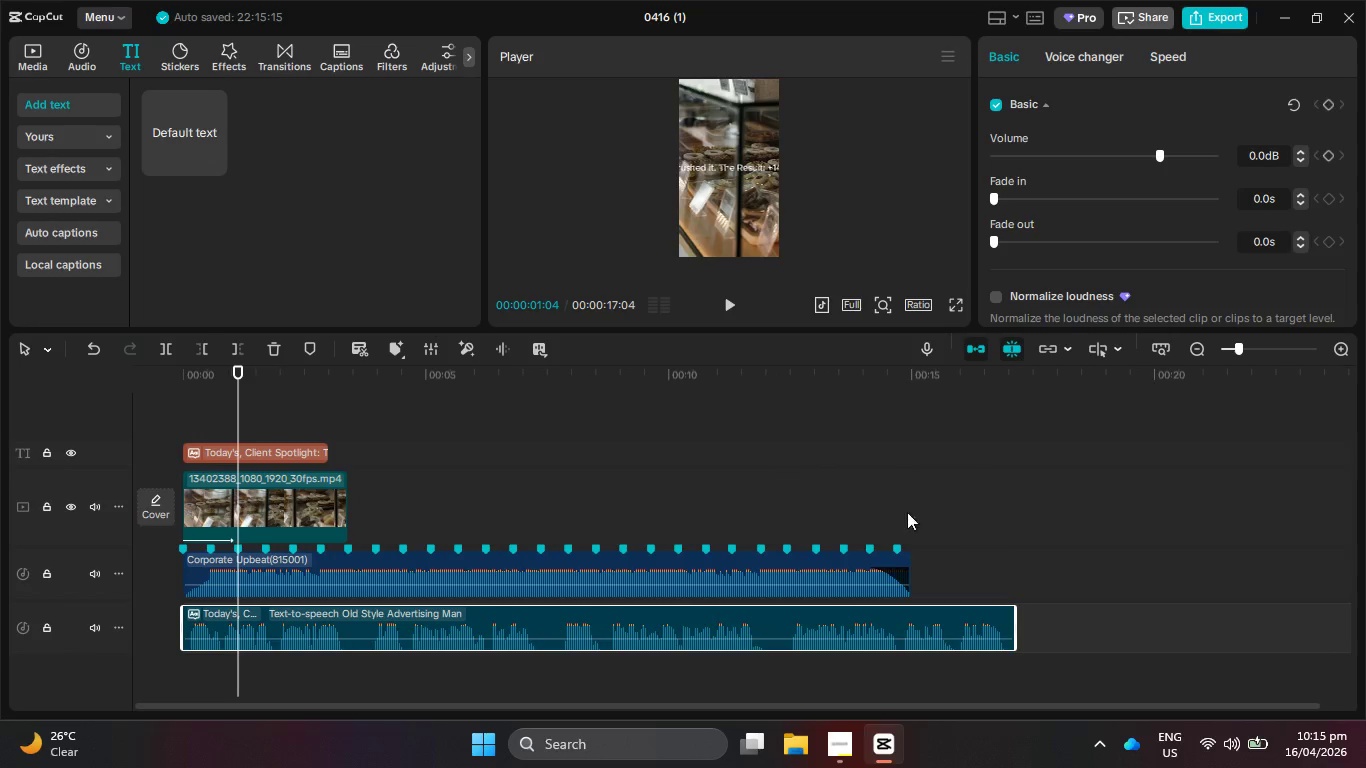 
hold_key(key=ControlLeft, duration=0.7)
 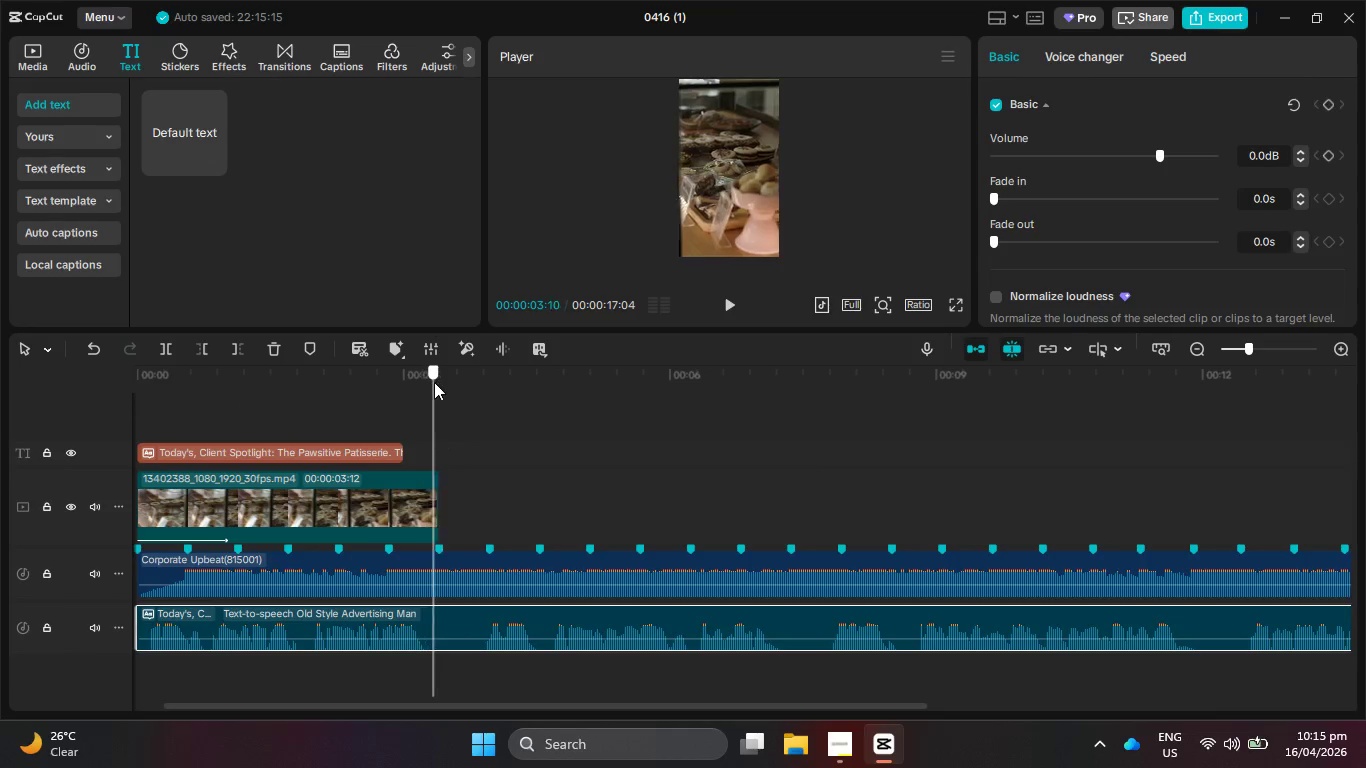 
left_click_drag(start_coordinate=[417, 378], to_coordinate=[428, 383])
 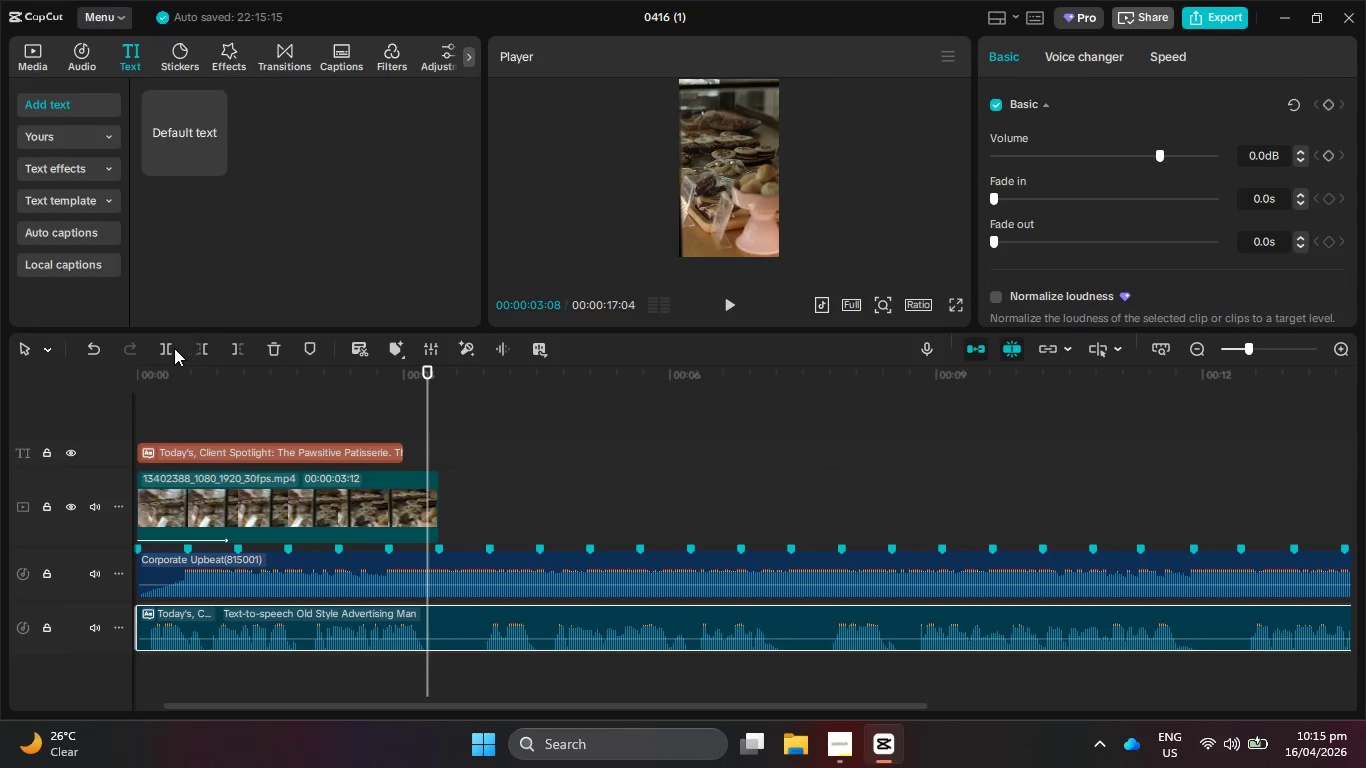 
scroll: coordinate [457, 478], scroll_direction: up, amount: 11.0
 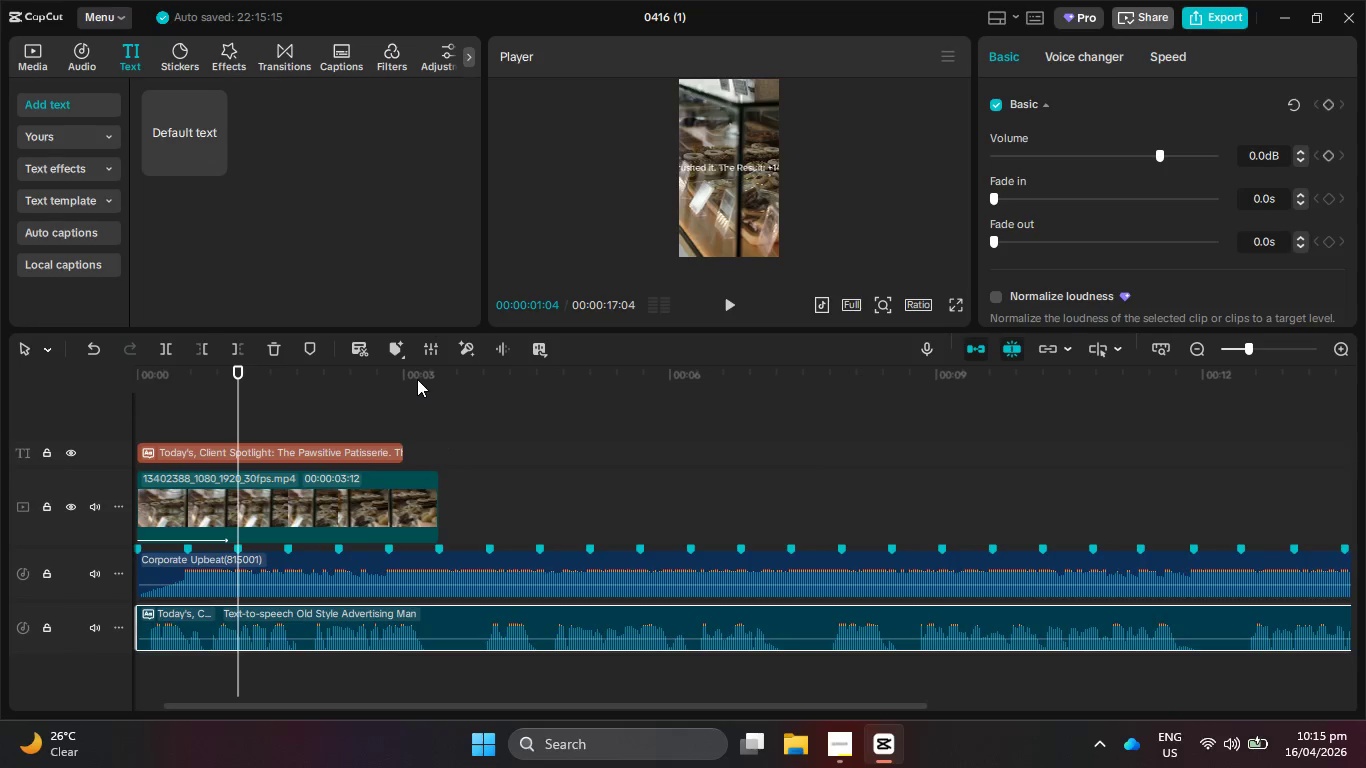 
left_click([172, 348])
 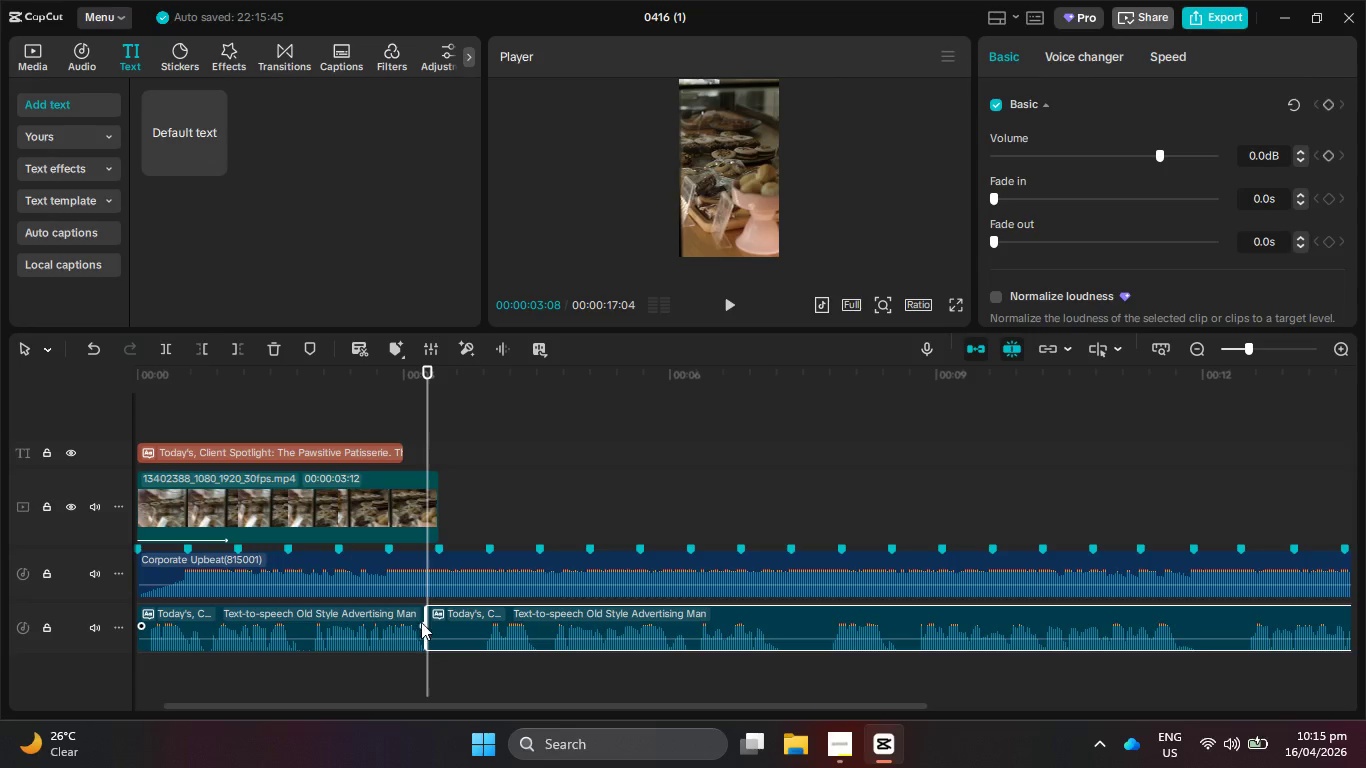 
left_click_drag(start_coordinate=[427, 620], to_coordinate=[481, 607])
 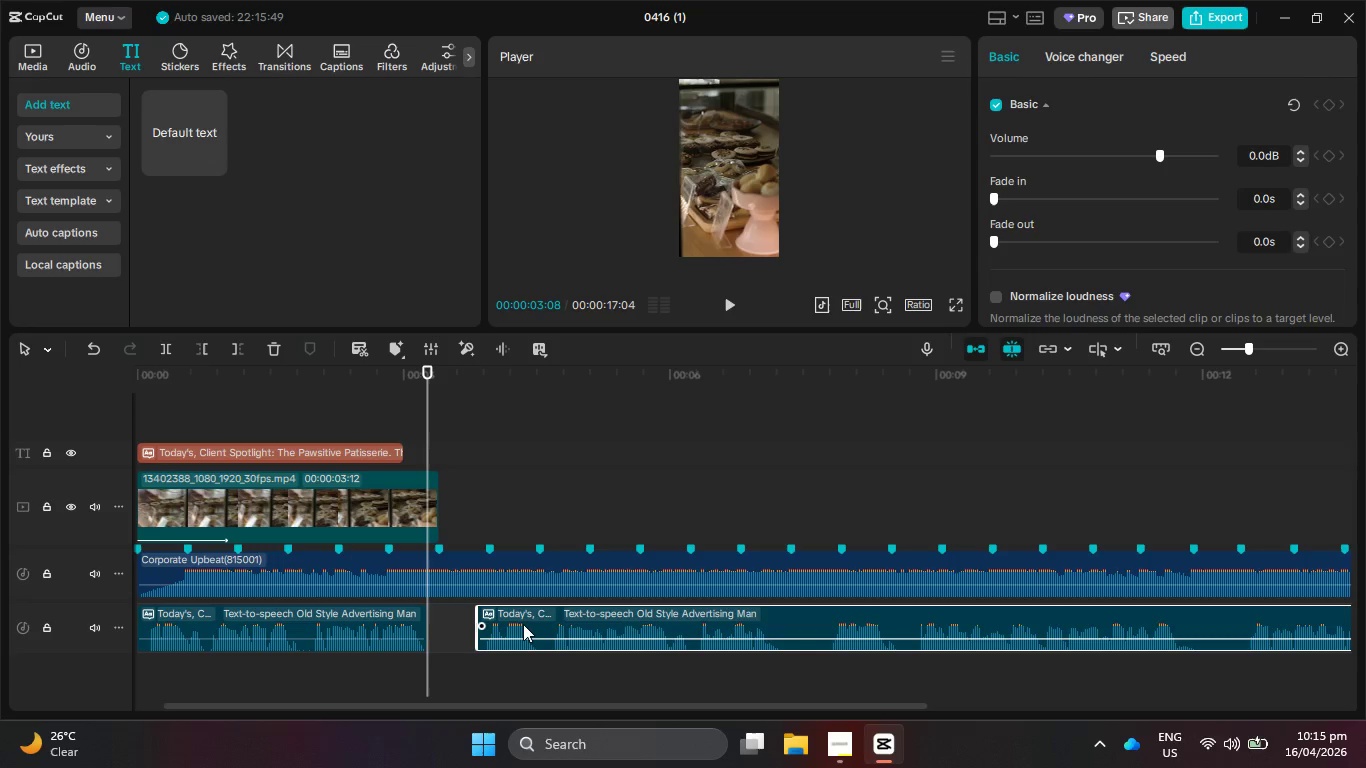 
left_click_drag(start_coordinate=[522, 623], to_coordinate=[470, 622])
 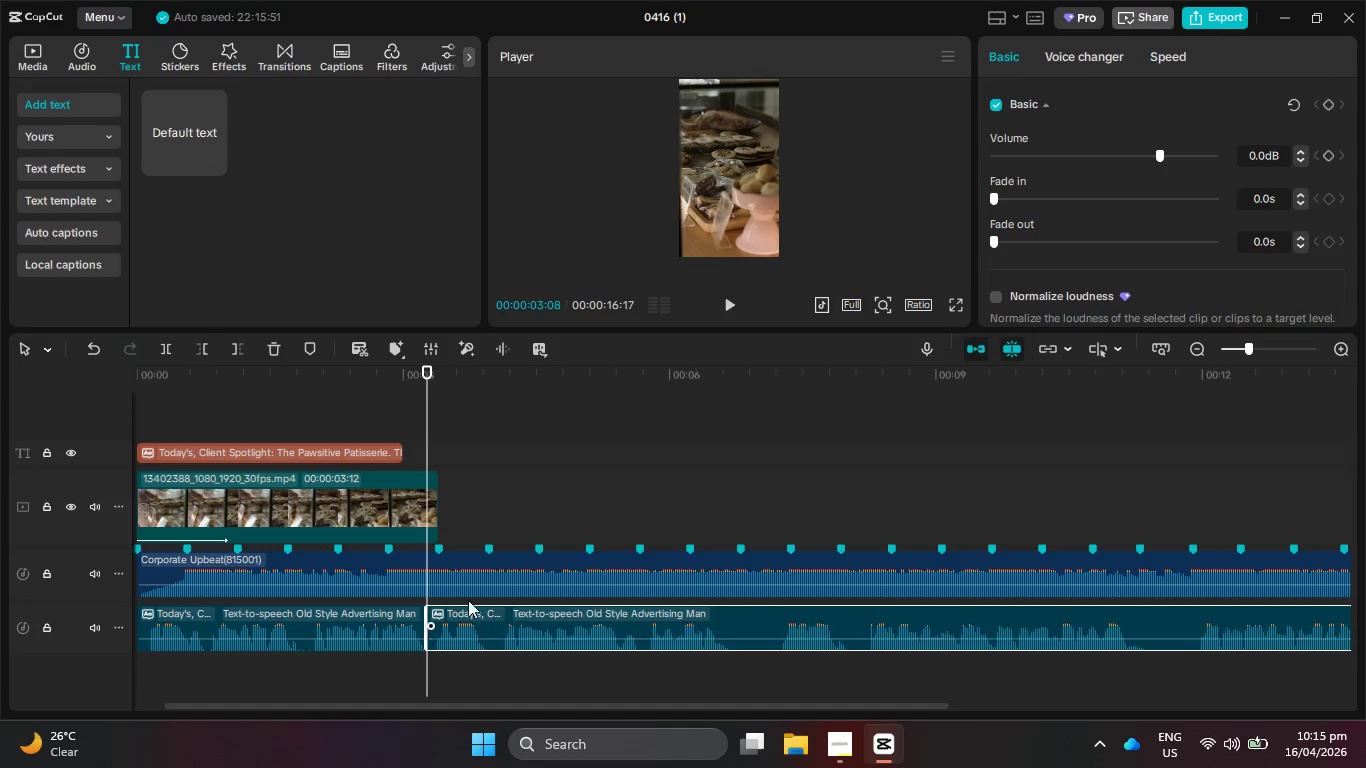 
hold_key(key=ControlLeft, duration=1.38)
scroll: coordinate [945, 541], scroll_direction: down, amount: 5.0
 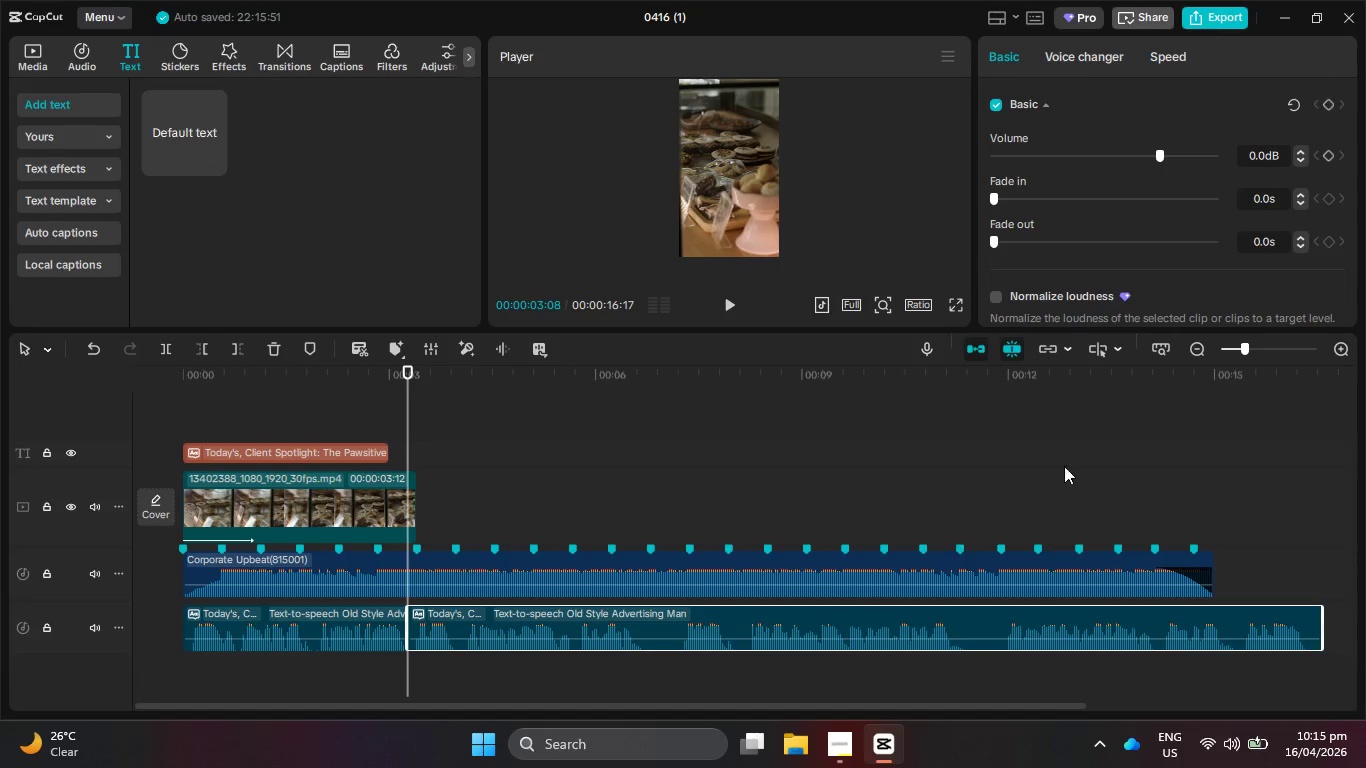 
hold_key(key=ControlLeft, duration=1.14)
 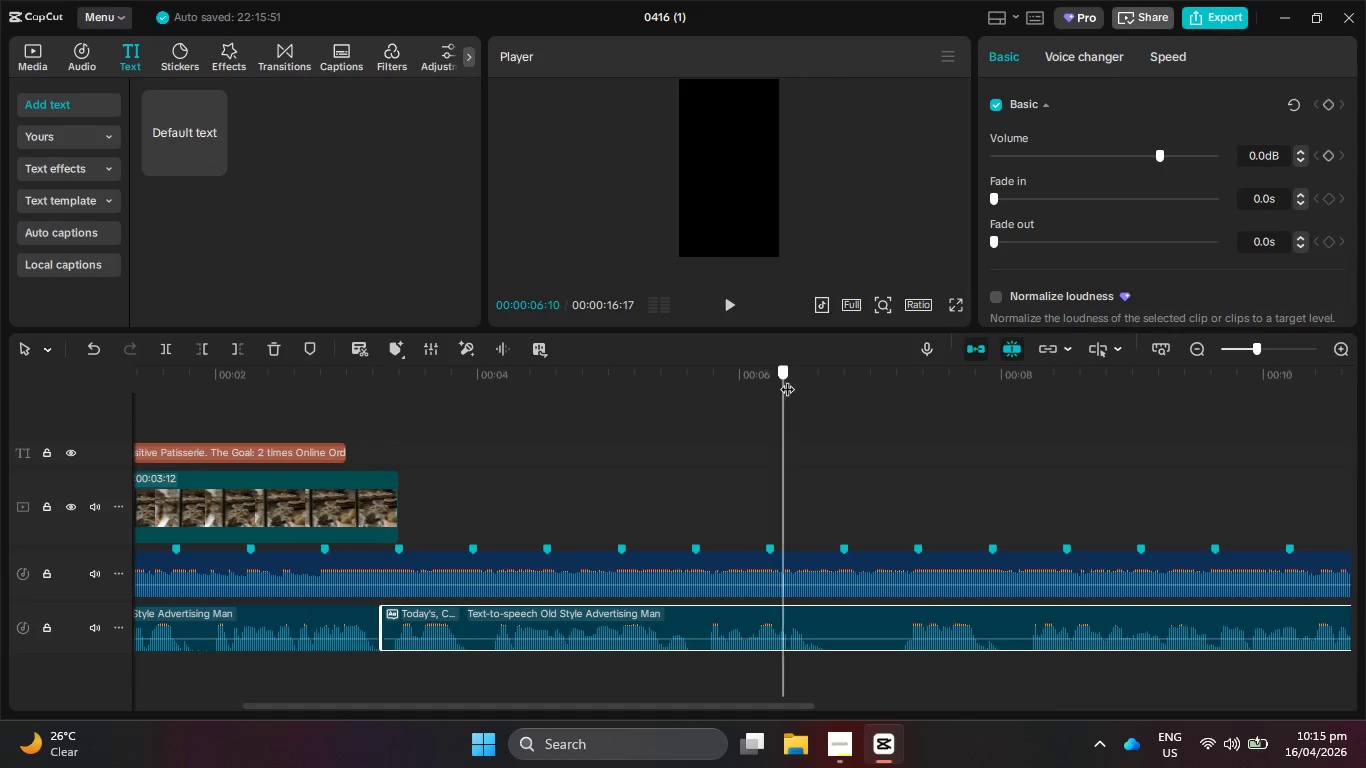 
scroll: coordinate [1066, 453], scroll_direction: down, amount: 2.0
 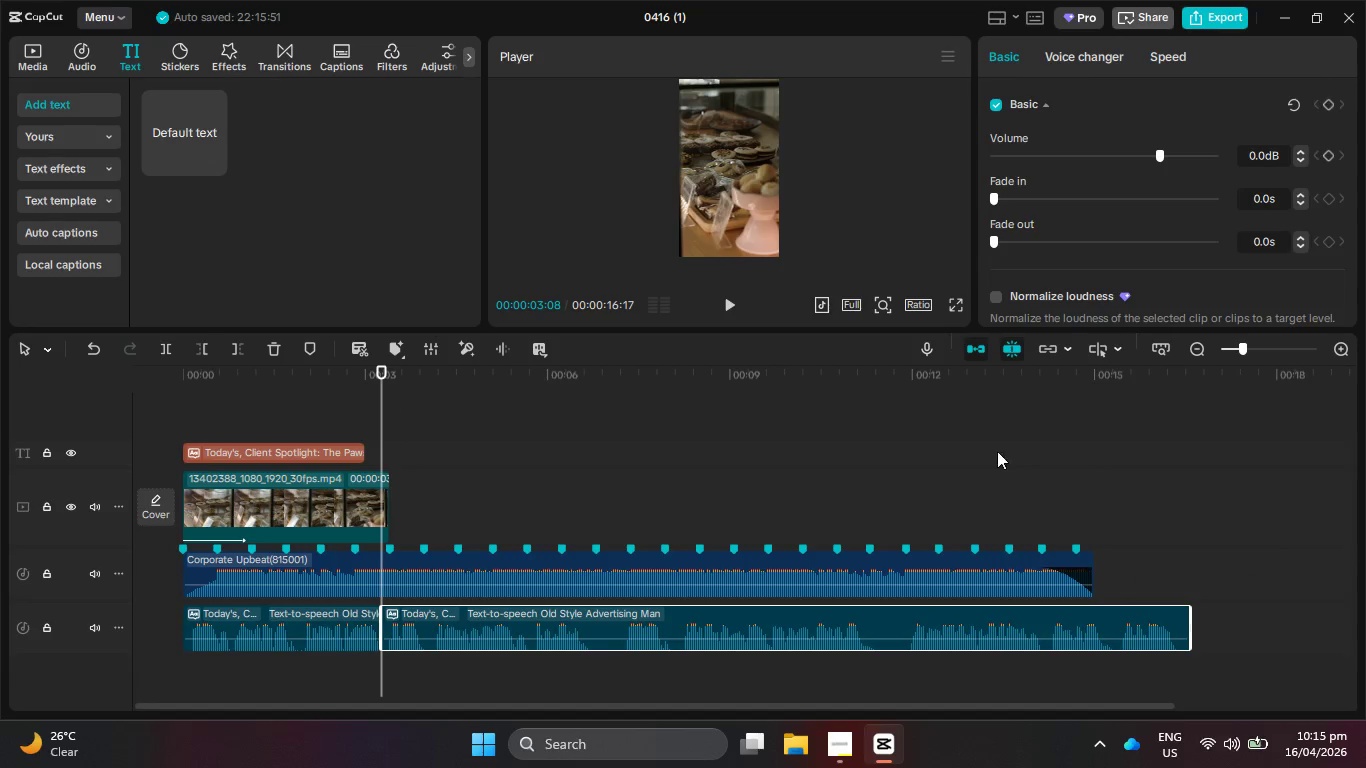 
scroll: coordinate [803, 558], scroll_direction: up, amount: 16.0
 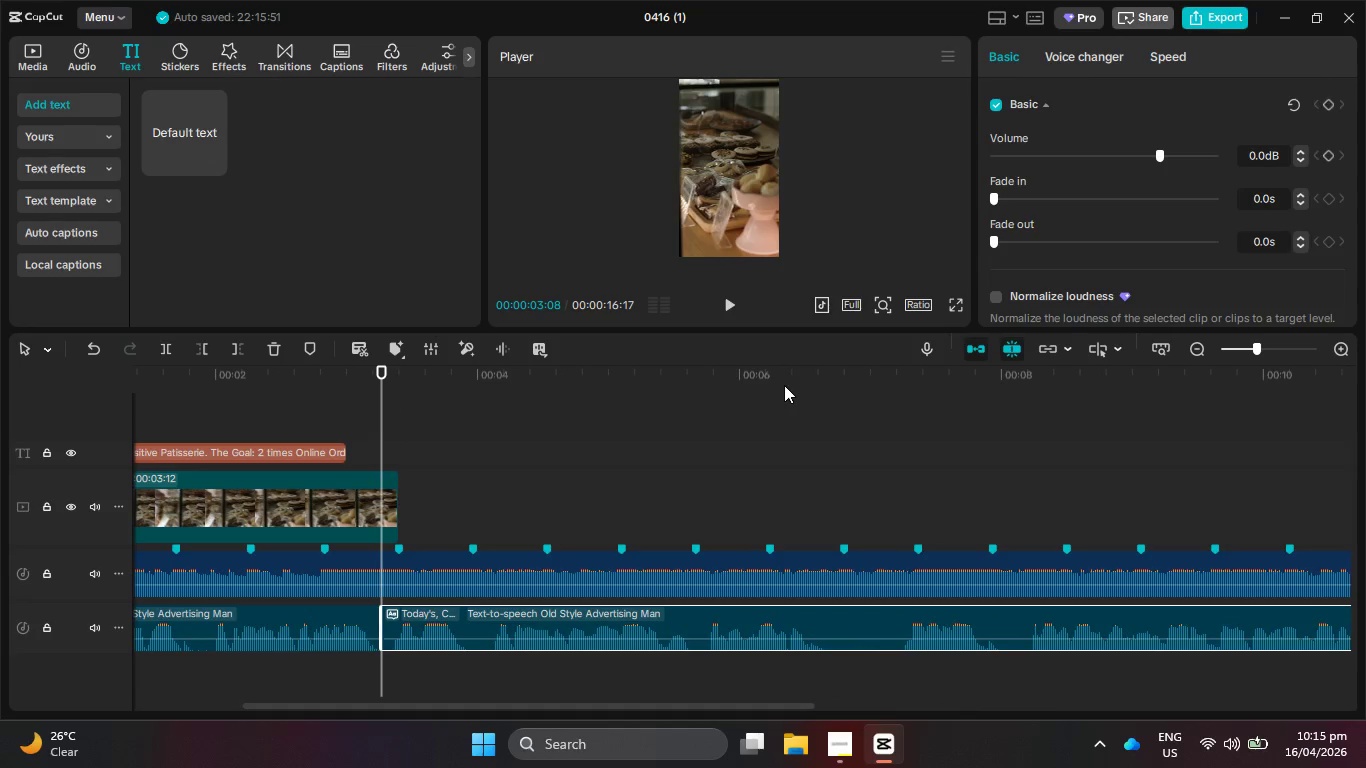 
left_click_drag(start_coordinate=[785, 380], to_coordinate=[830, 400])
 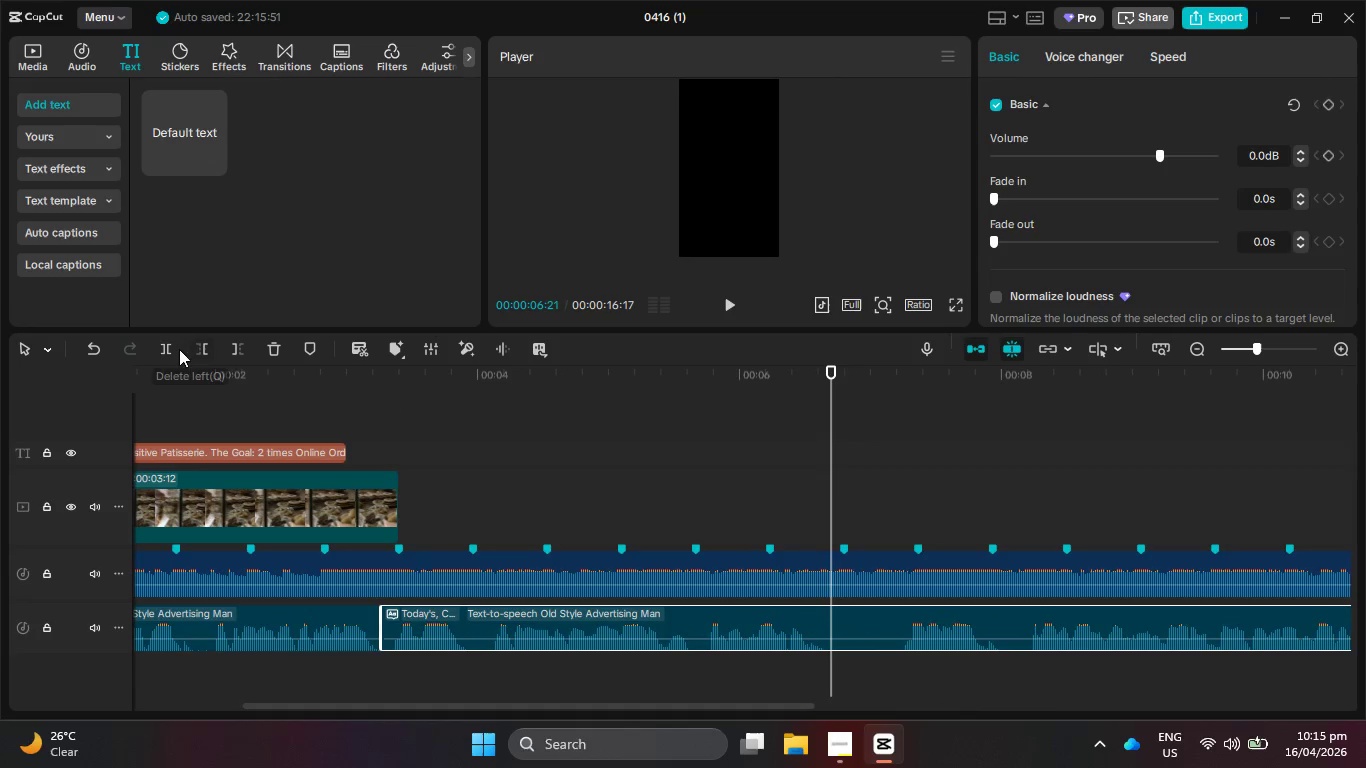 
left_click([173, 349])
 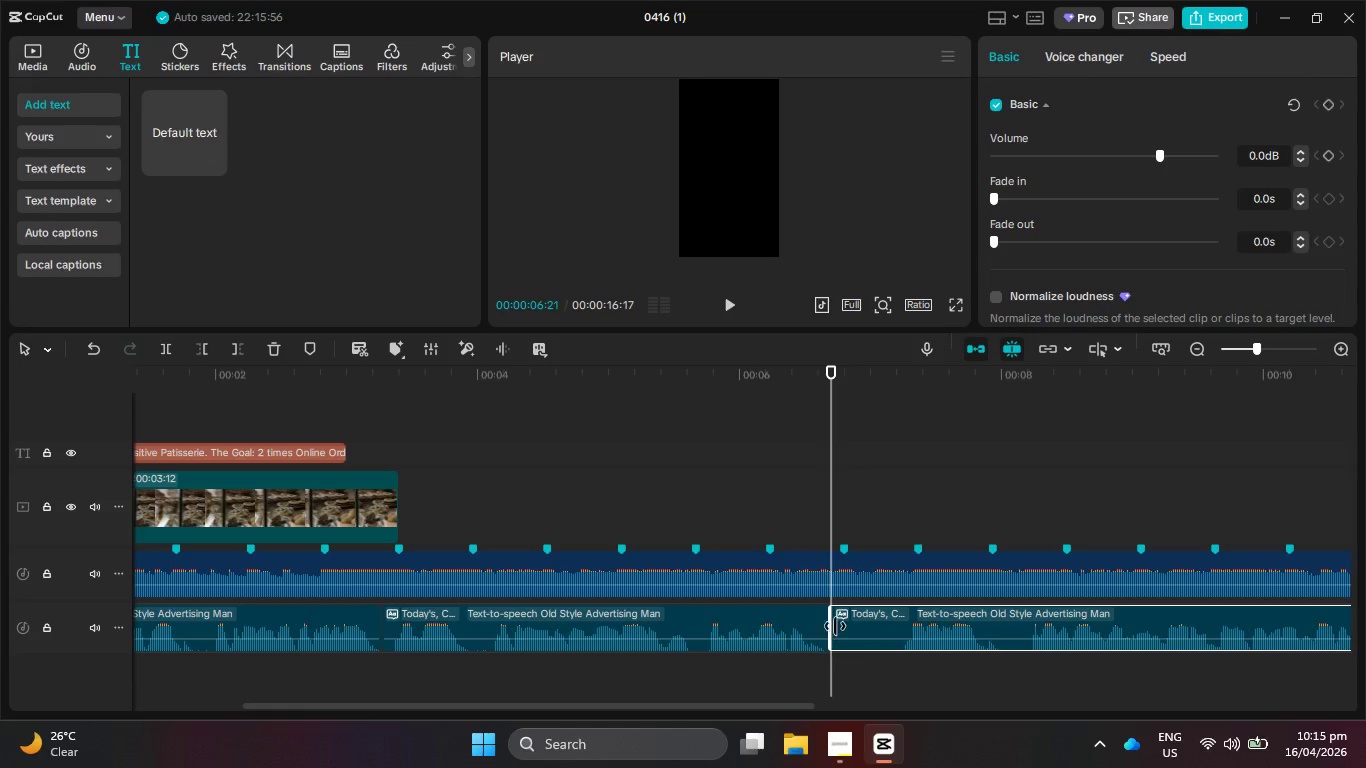 
left_click_drag(start_coordinate=[827, 626], to_coordinate=[898, 634])
 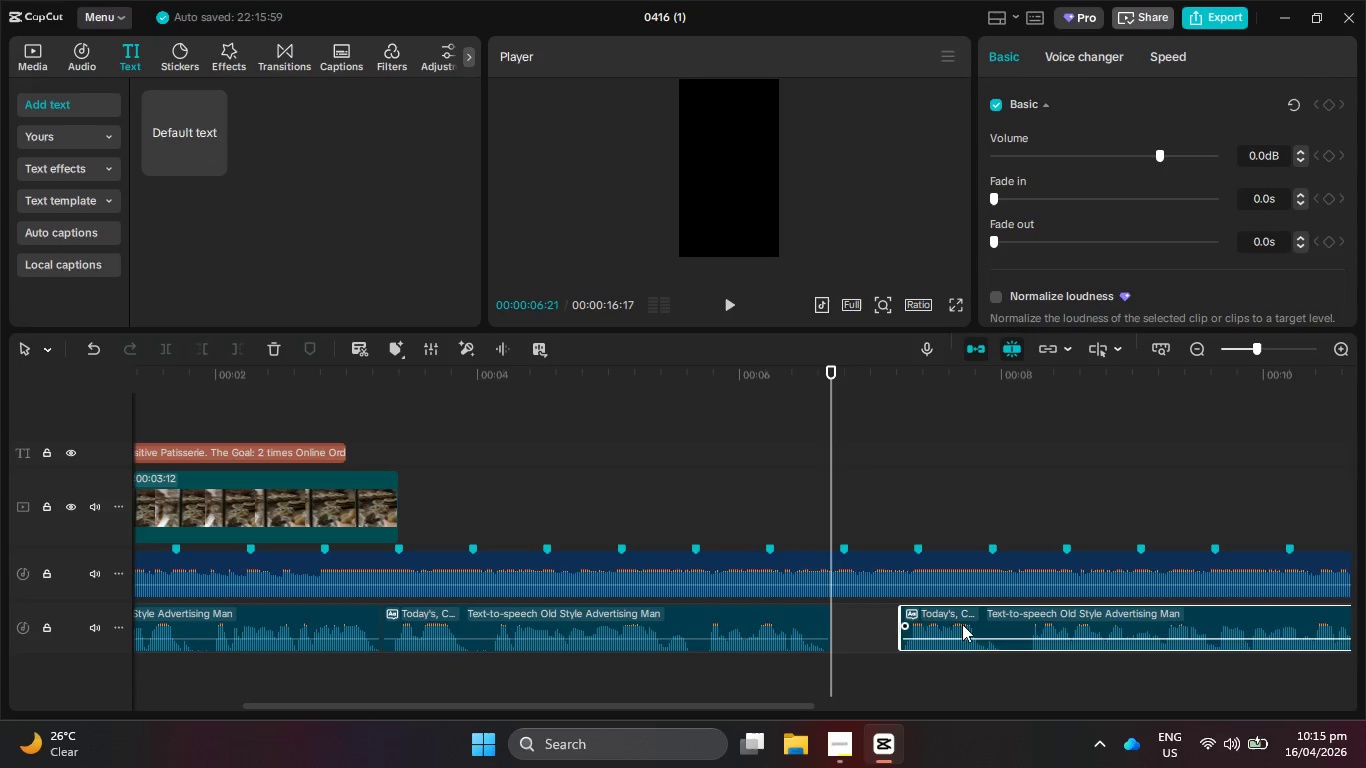 
left_click_drag(start_coordinate=[962, 622], to_coordinate=[890, 624])
 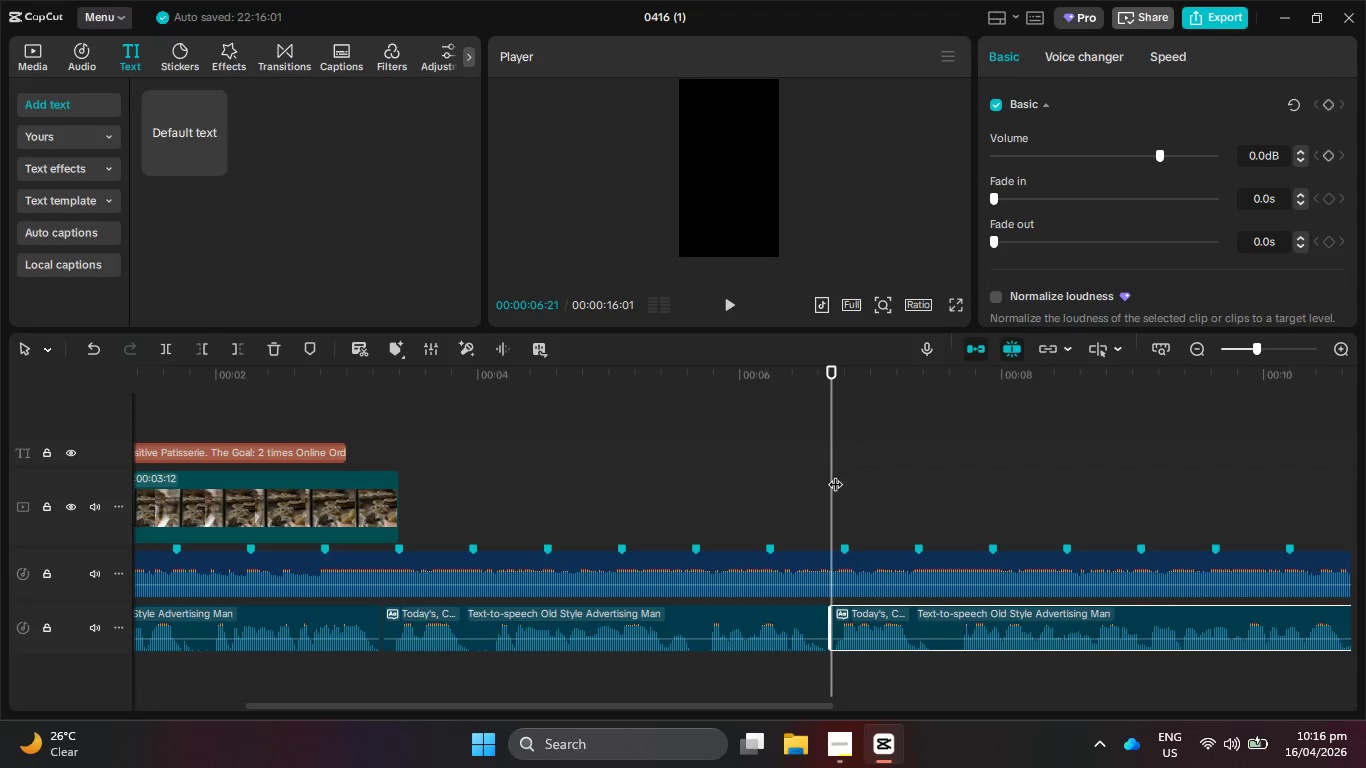 
left_click_drag(start_coordinate=[832, 473], to_coordinate=[866, 483])
 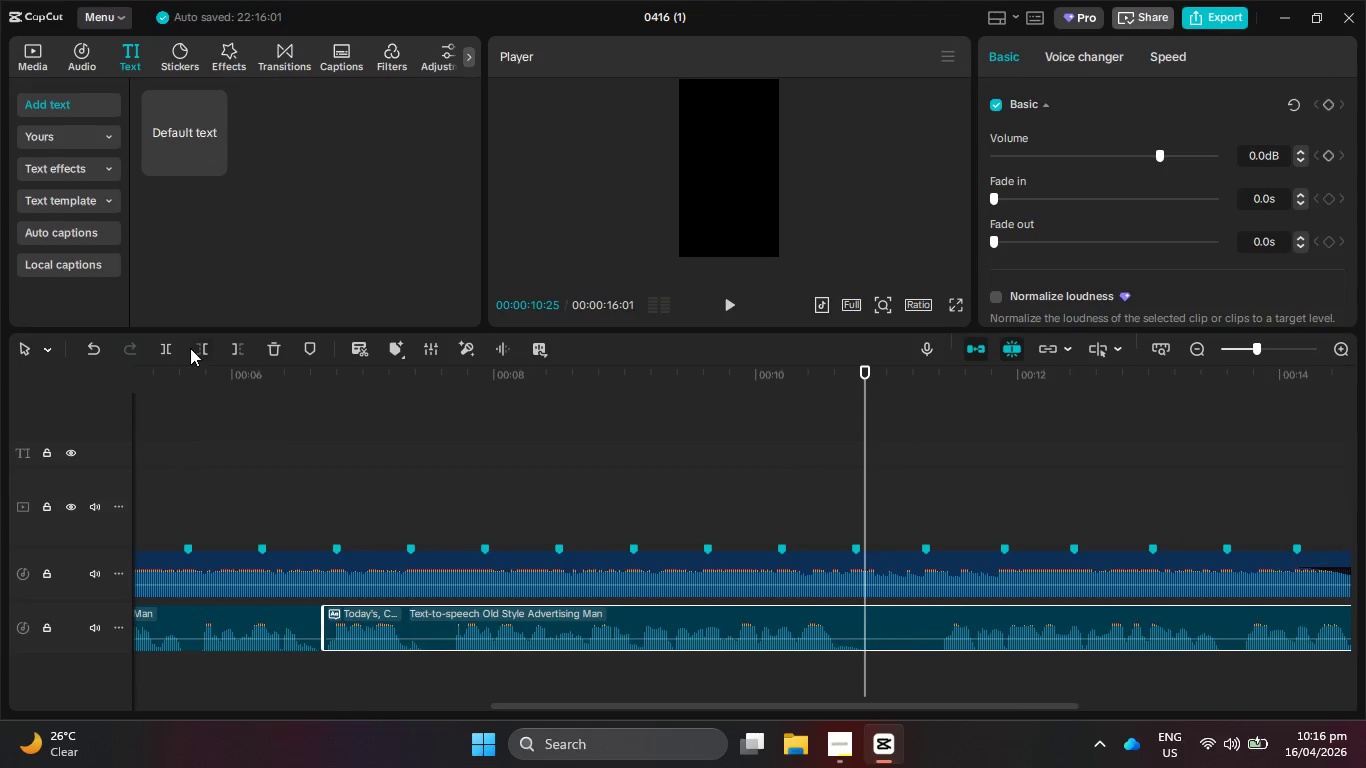 
left_click([168, 347])
 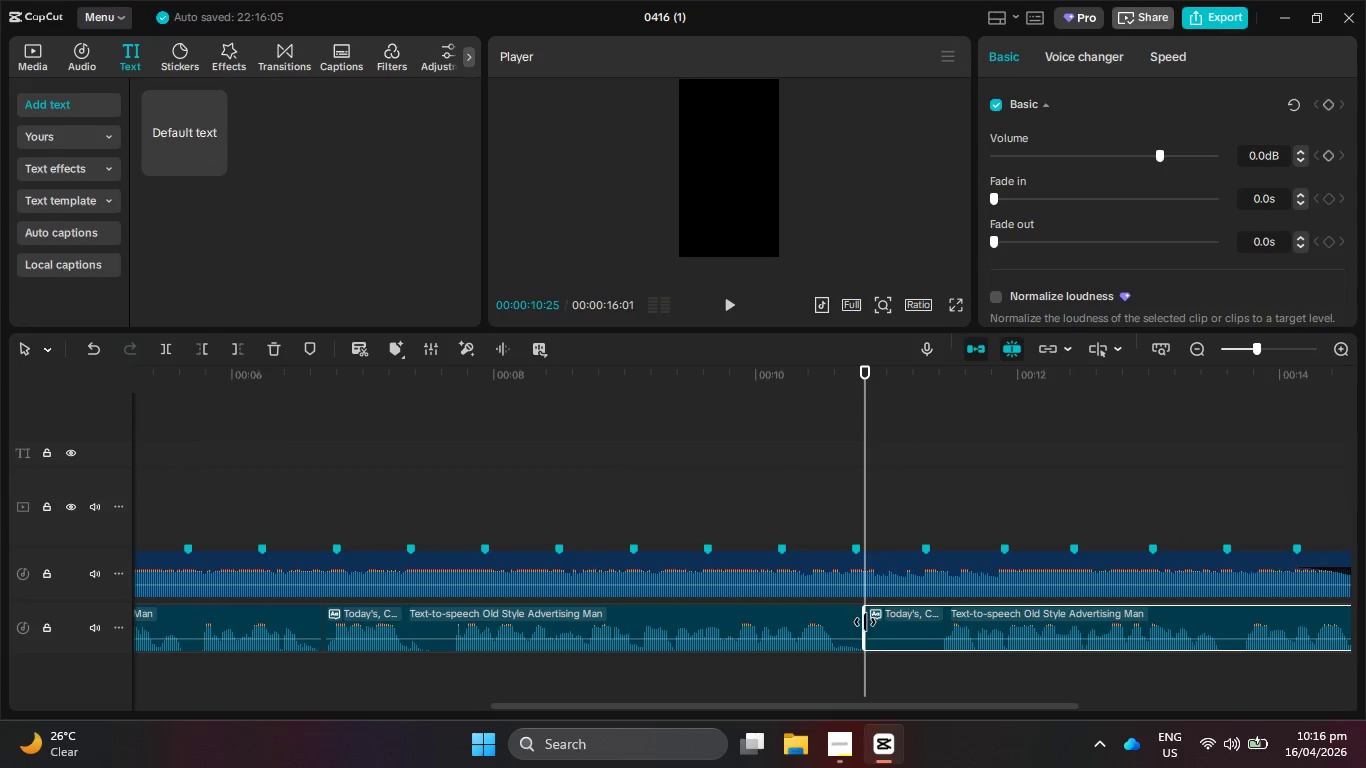 
left_click_drag(start_coordinate=[865, 622], to_coordinate=[929, 624])
 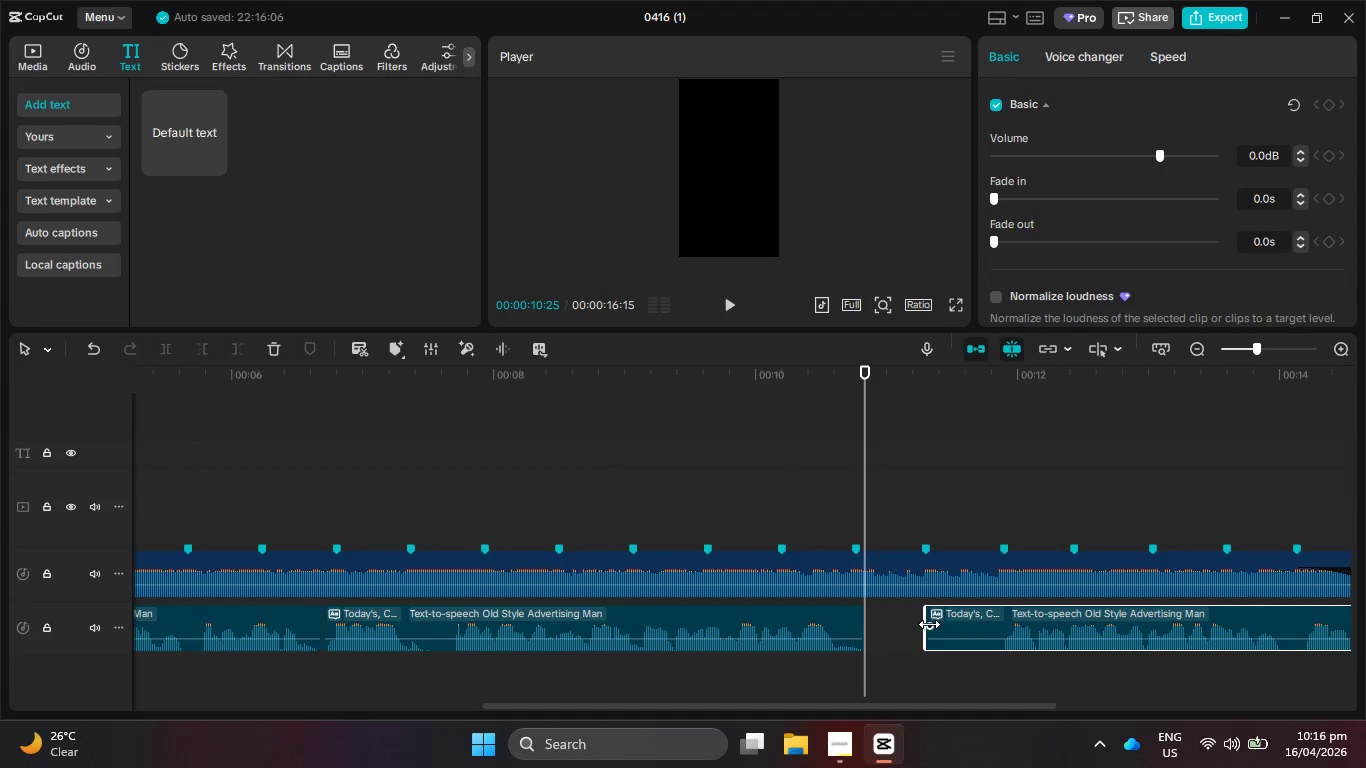 
key(Control+Z)
 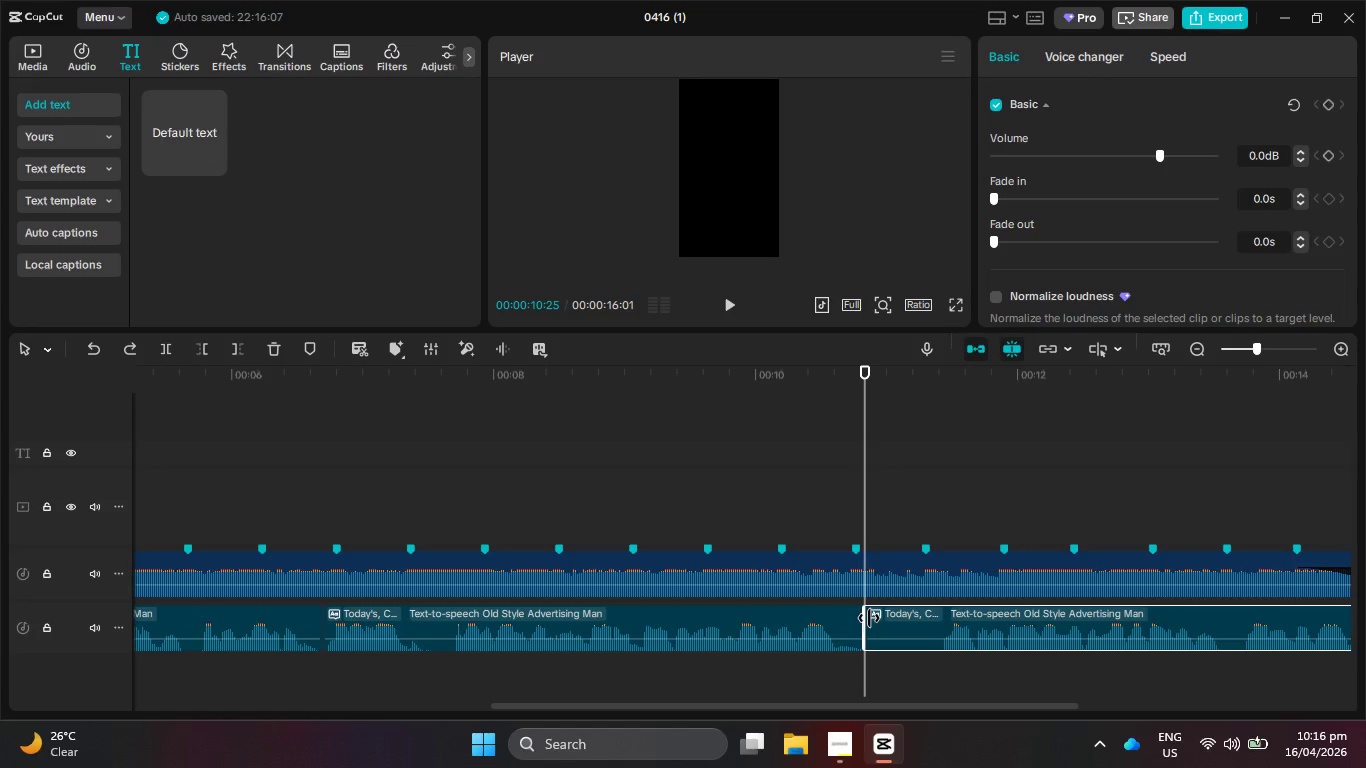 
left_click_drag(start_coordinate=[863, 618], to_coordinate=[940, 615])
 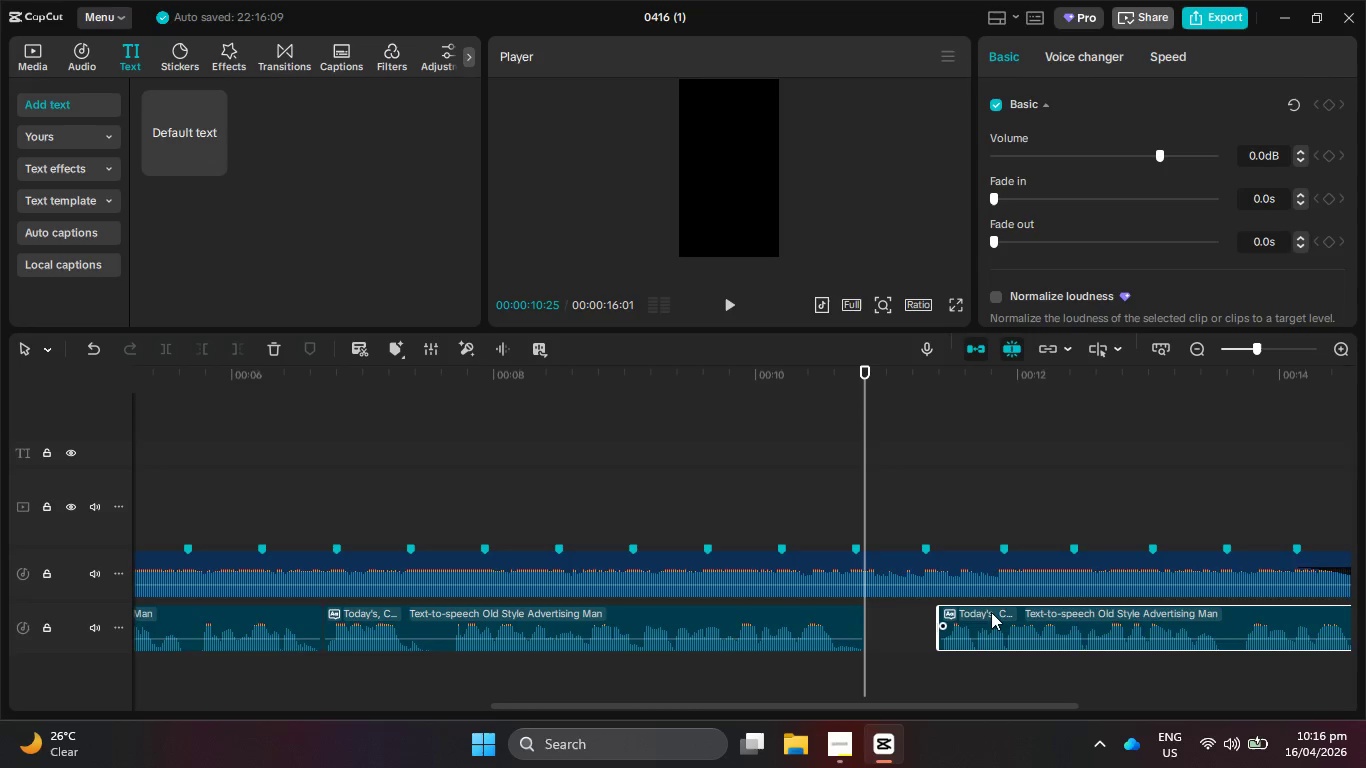 
left_click_drag(start_coordinate=[991, 612], to_coordinate=[917, 613])
 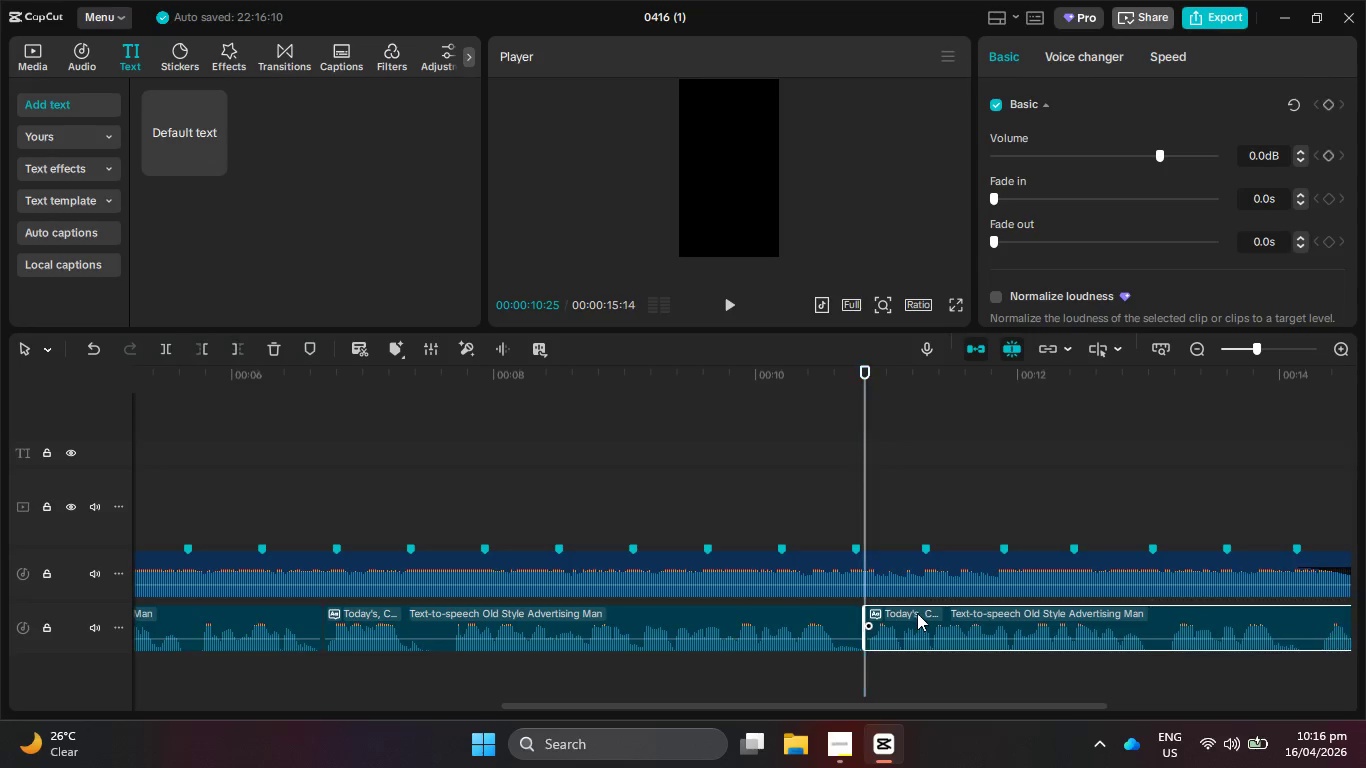 
hold_key(key=ControlLeft, duration=3.23)
scroll: coordinate [1103, 600], scroll_direction: down, amount: 12.0
 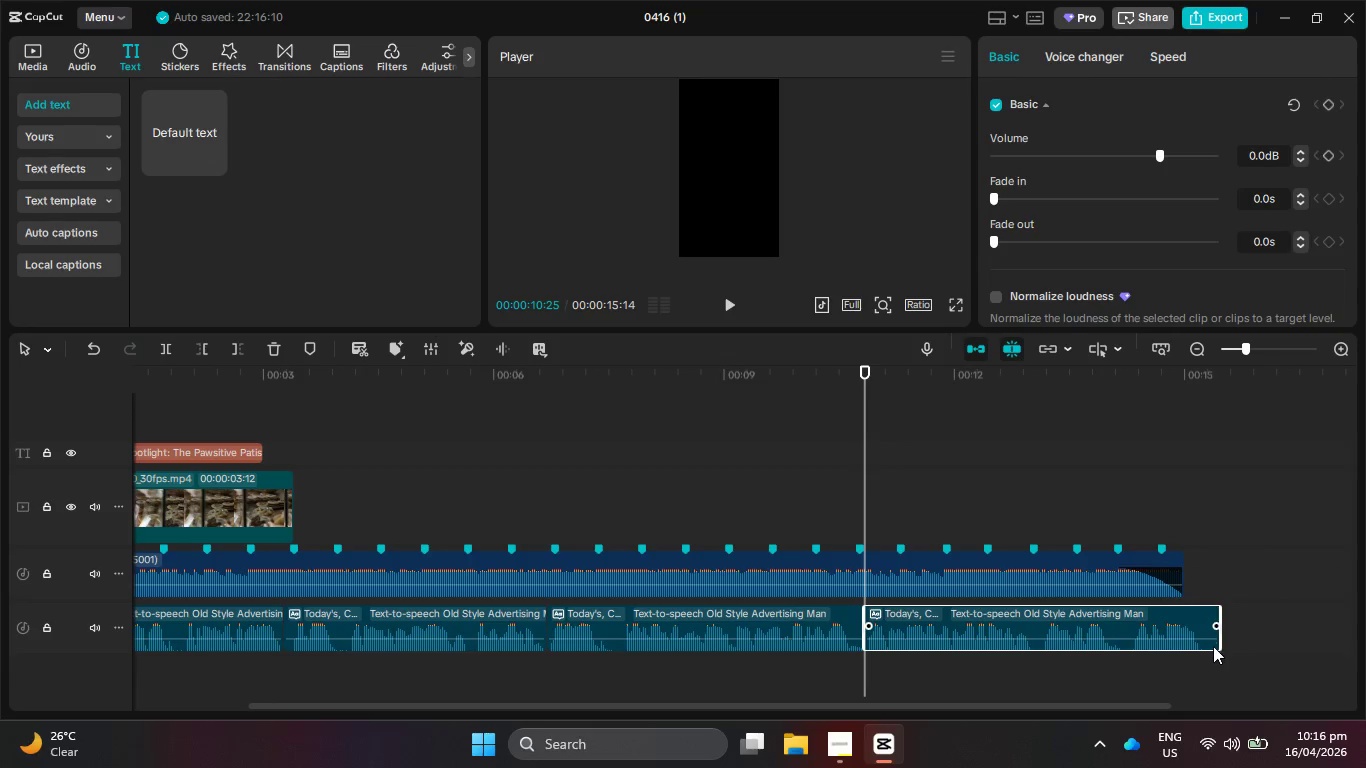 
scroll: coordinate [498, 580], scroll_direction: up, amount: 16.0
 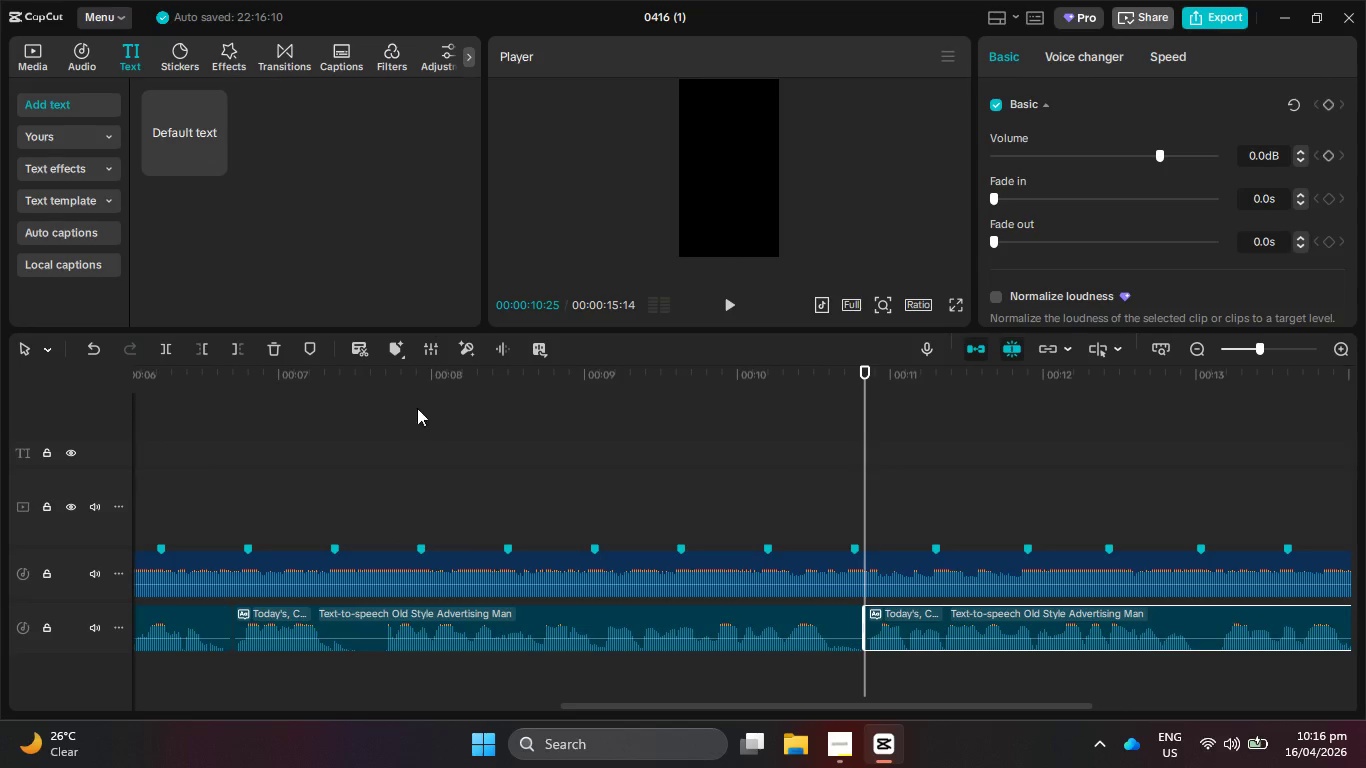 
left_click_drag(start_coordinate=[446, 389], to_coordinate=[362, 422])
 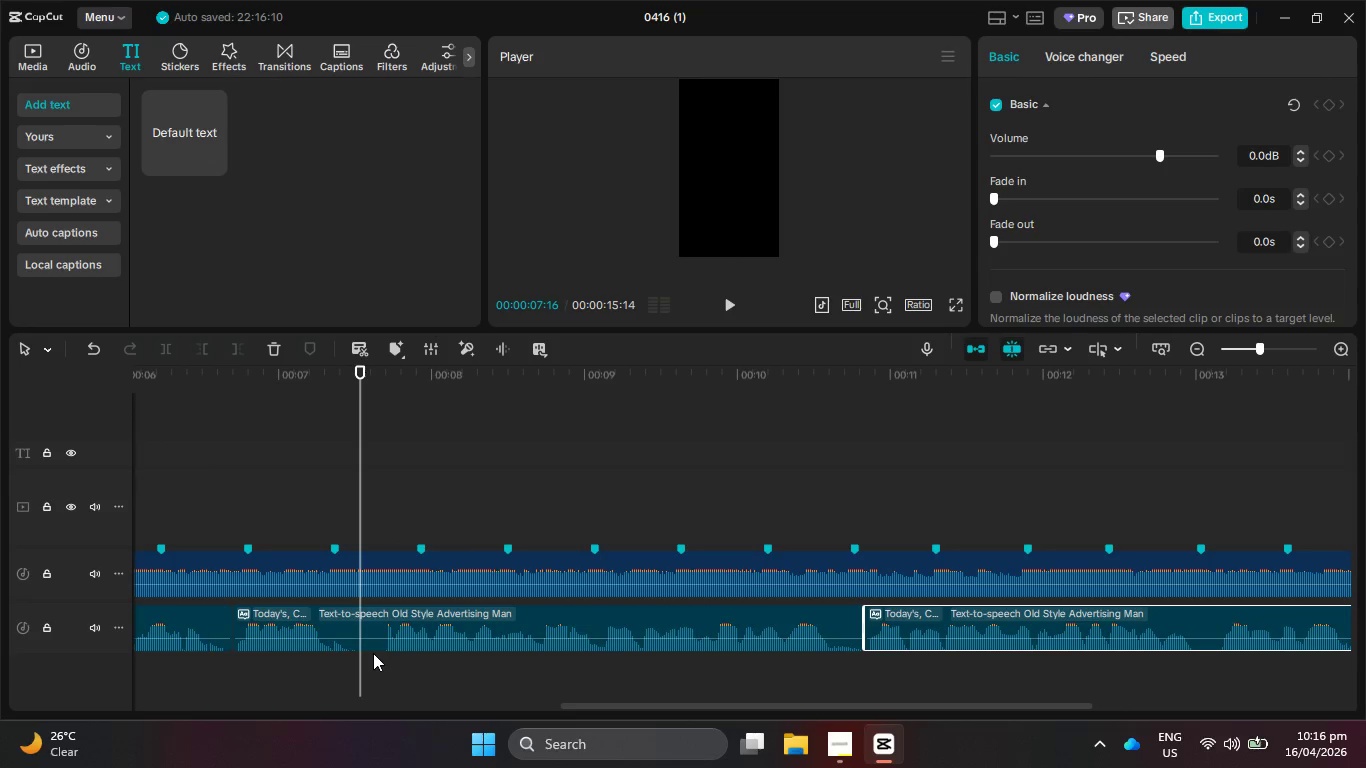 
left_click([368, 614])
 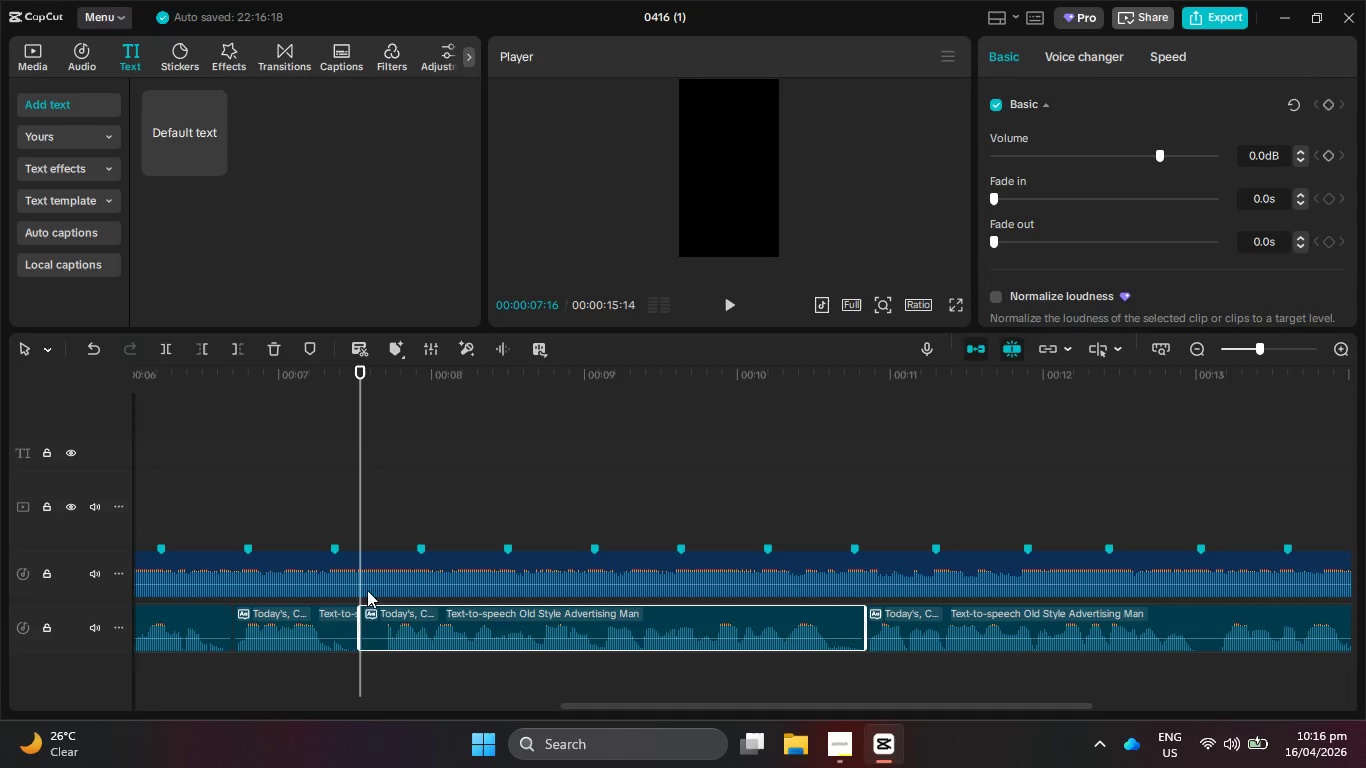 
left_click_drag(start_coordinate=[356, 620], to_coordinate=[380, 621])
 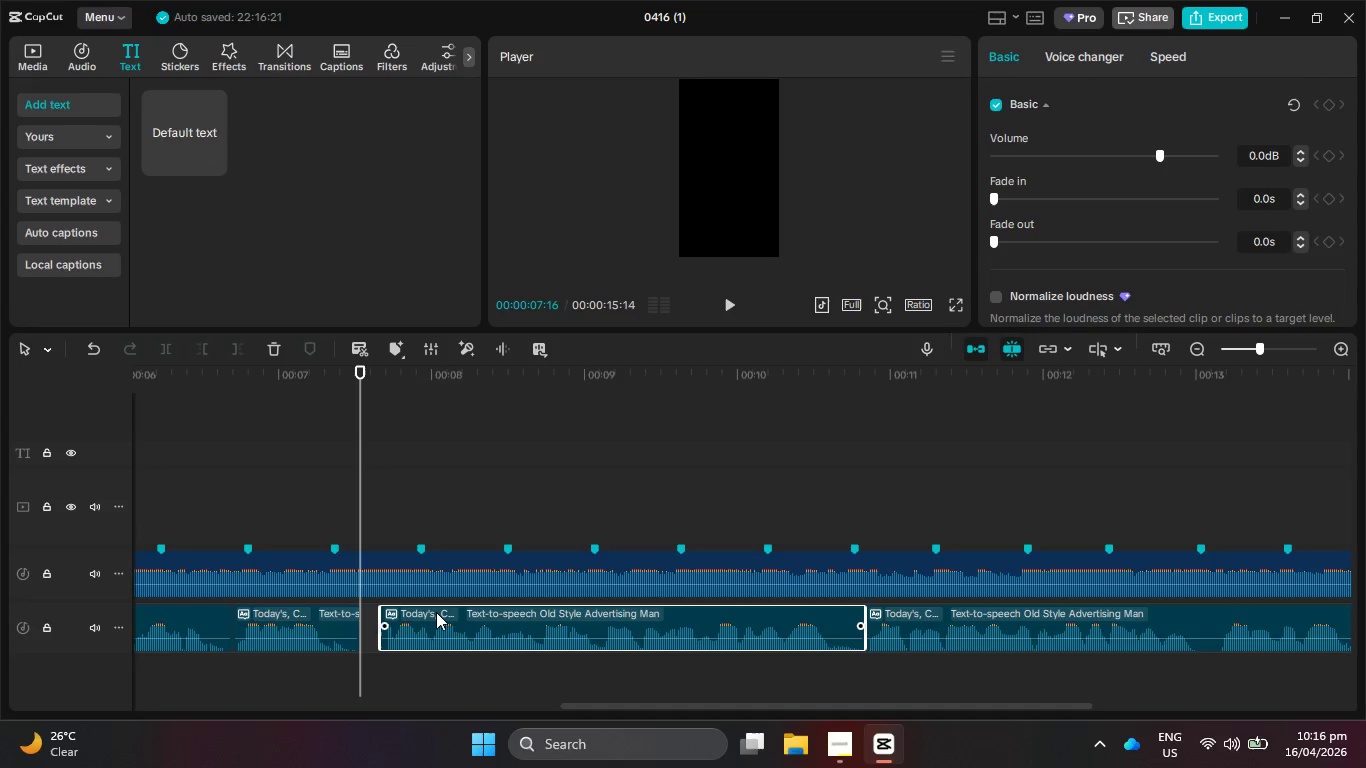 
left_click_drag(start_coordinate=[436, 612], to_coordinate=[416, 612])
 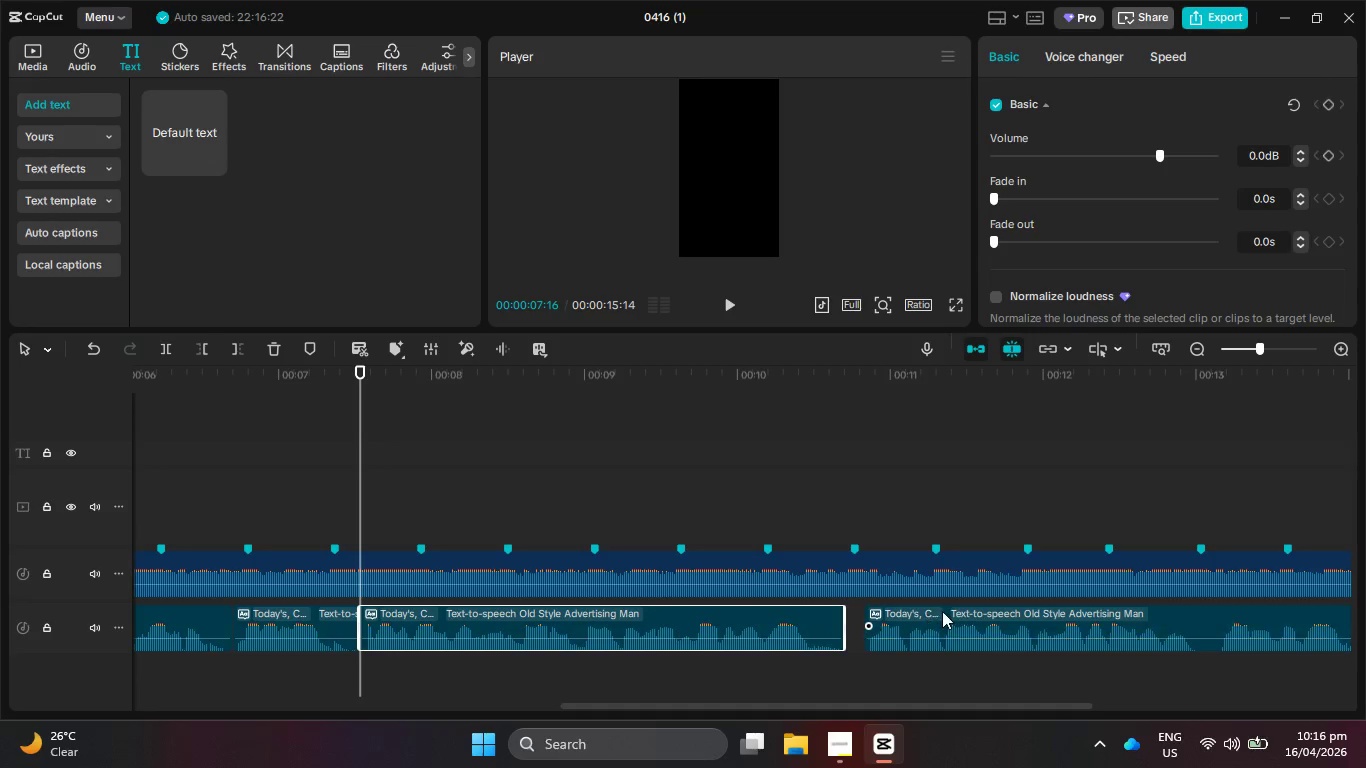 
left_click_drag(start_coordinate=[943, 610], to_coordinate=[929, 612])
 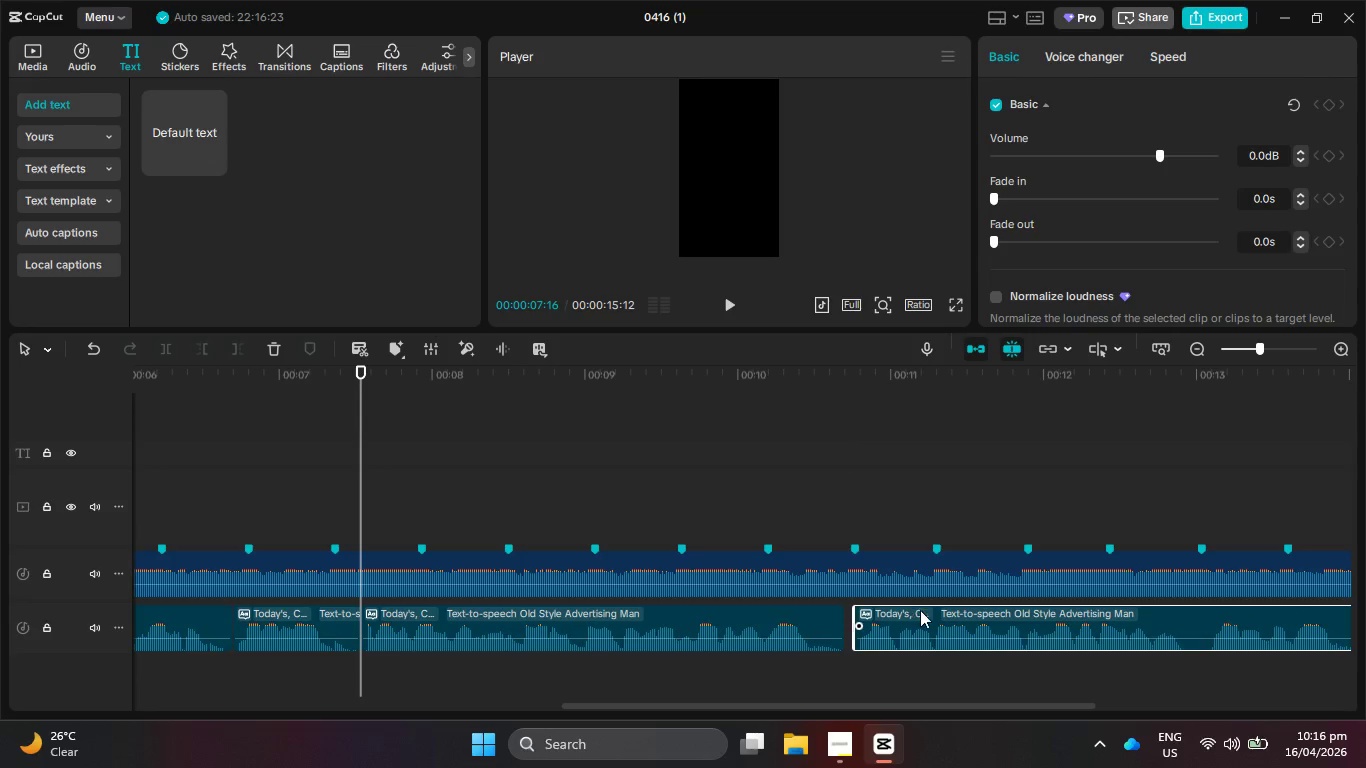 
left_click_drag(start_coordinate=[920, 610], to_coordinate=[904, 610])
 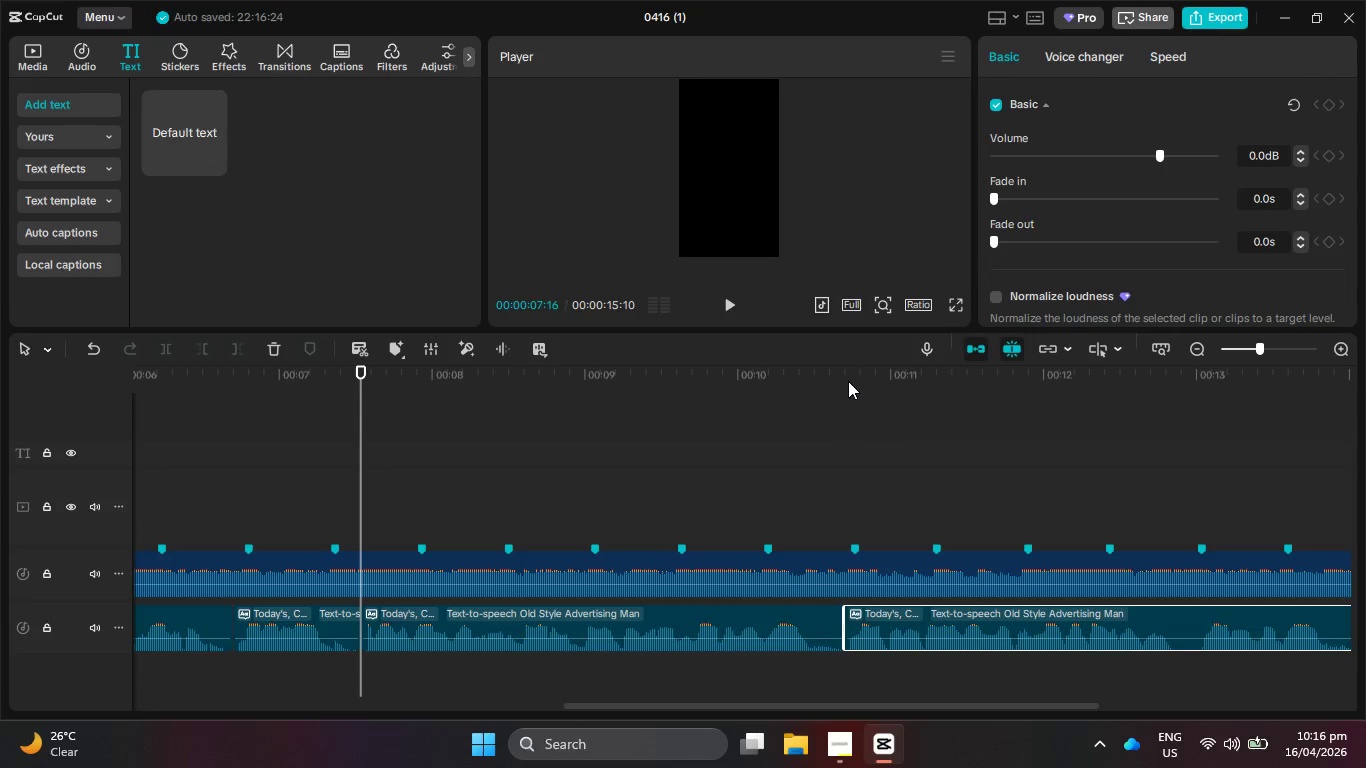 
left_click_drag(start_coordinate=[853, 372], to_coordinate=[605, 524])
 